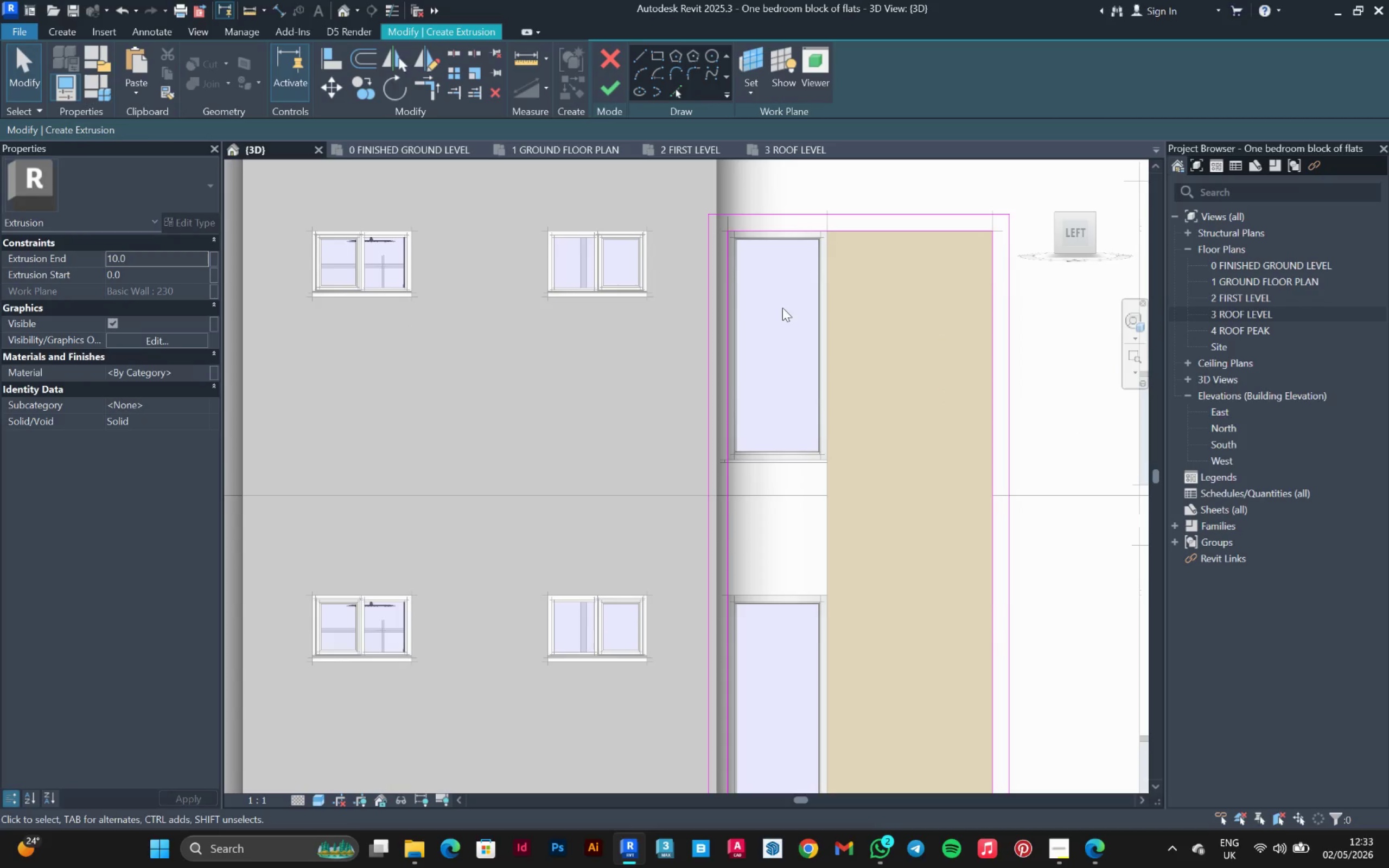 
left_click([782, 303])
 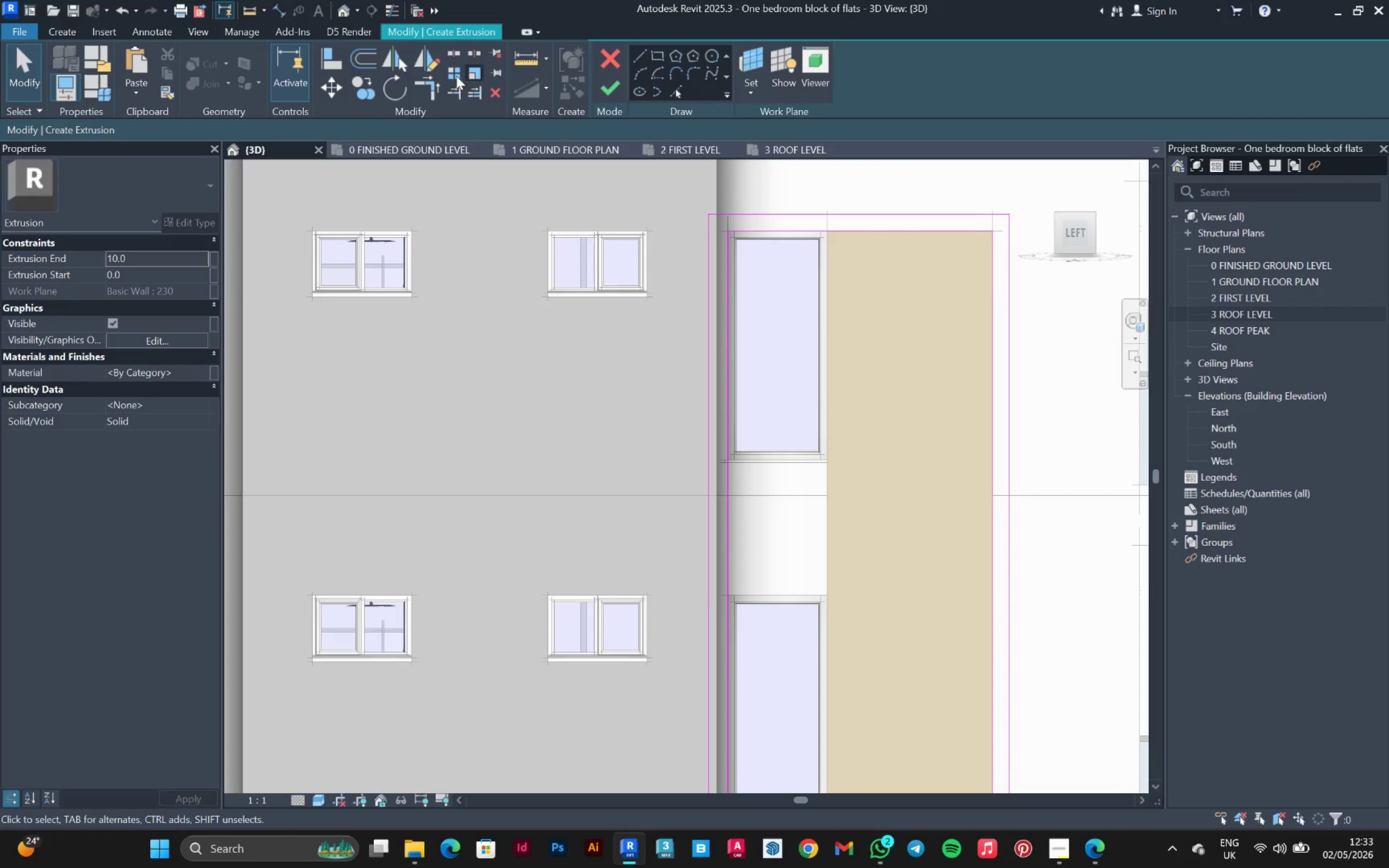 
mouse_move([356, 76])
 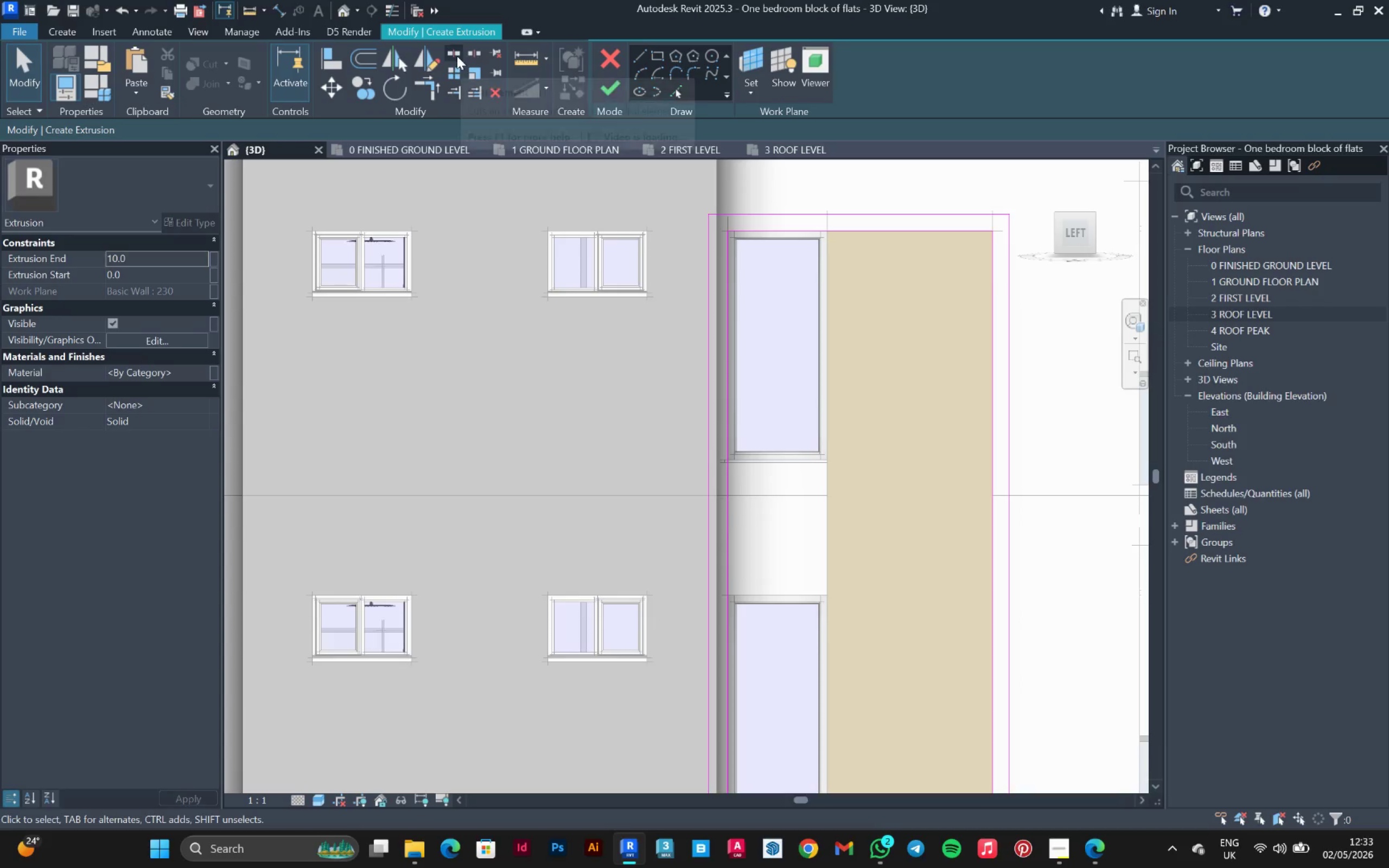 
left_click([457, 56])
 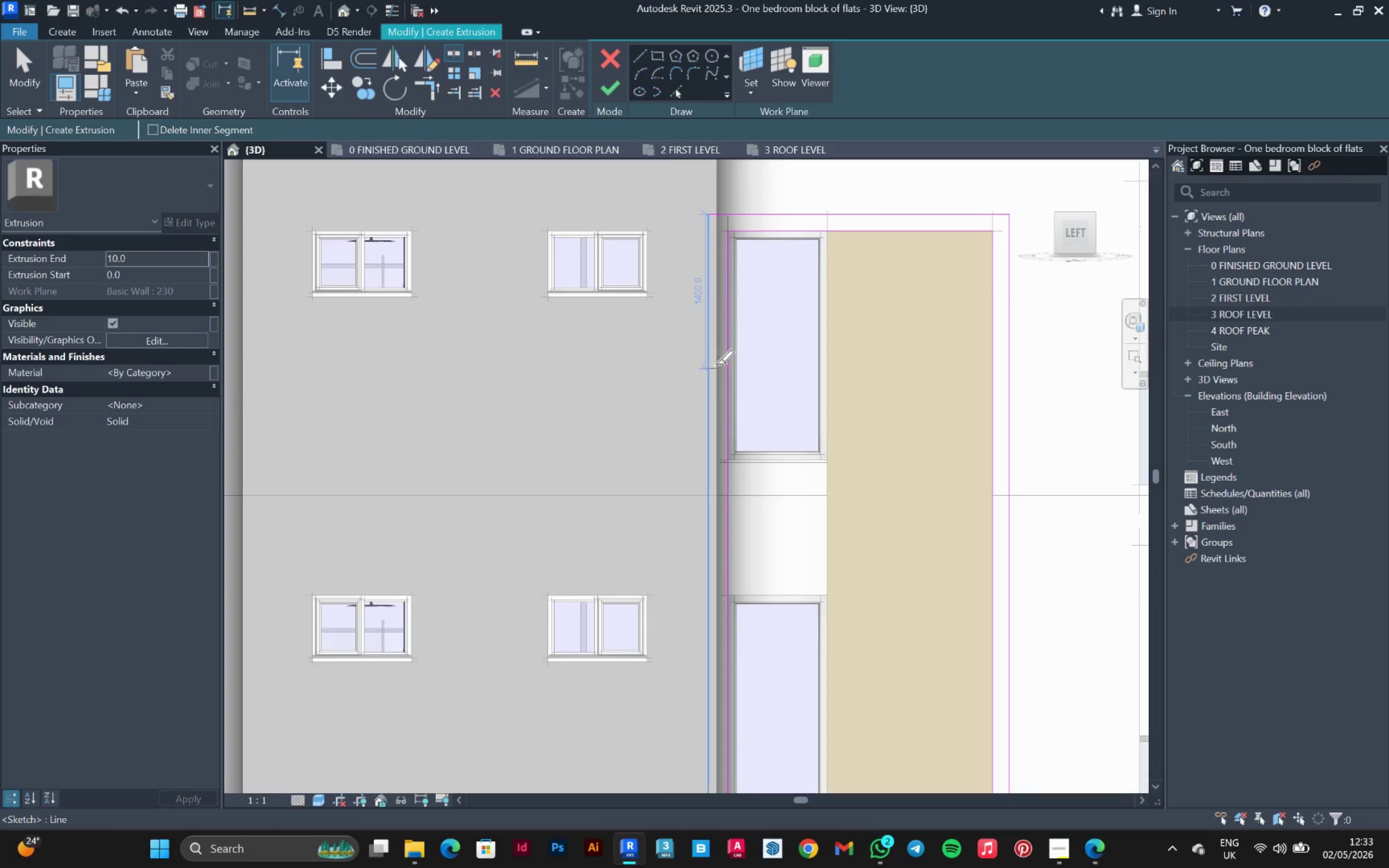 
left_click([714, 365])
 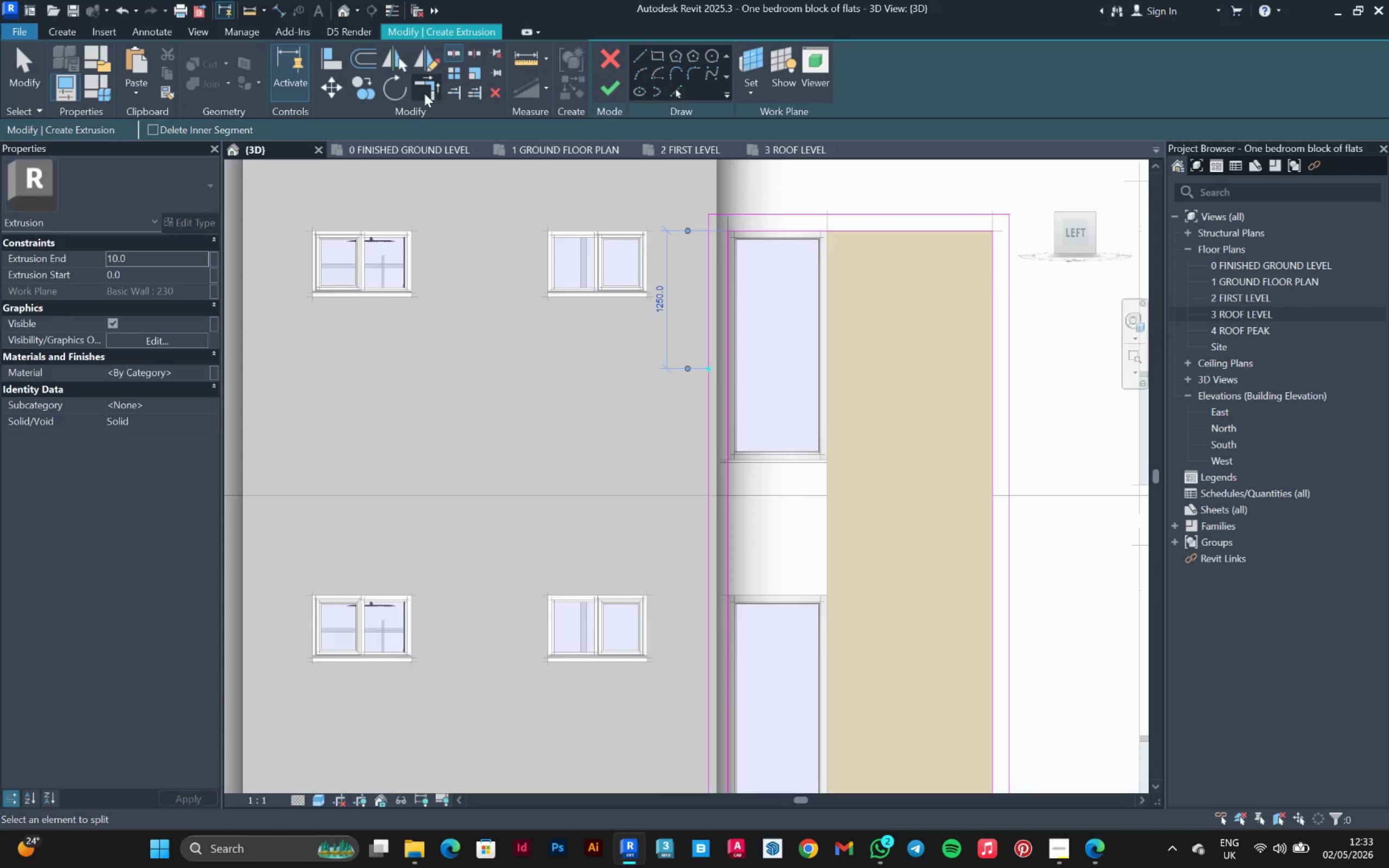 
left_click([424, 87])
 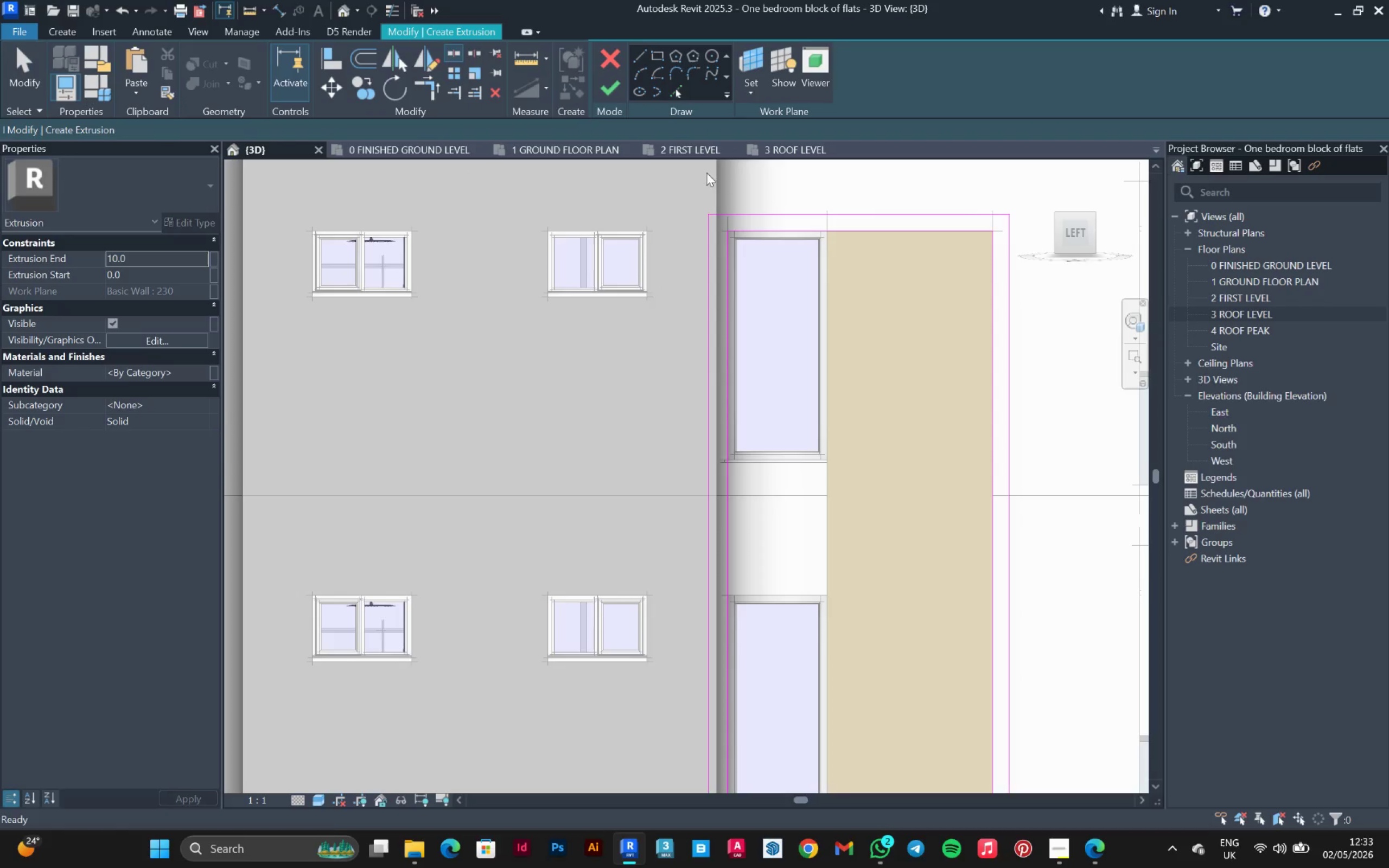 
scroll: coordinate [743, 196], scroll_direction: up, amount: 3.0
 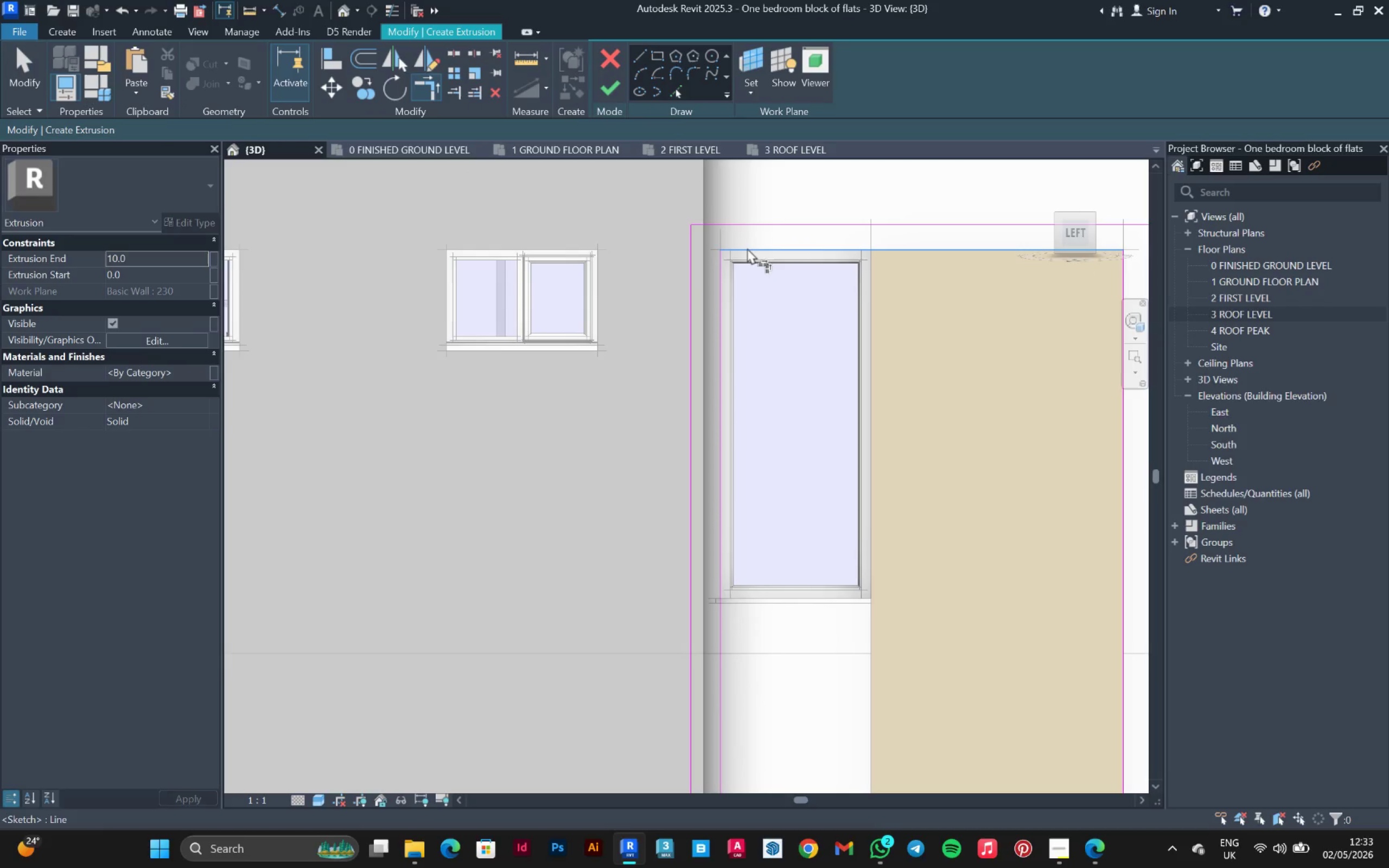 
left_click([748, 248])
 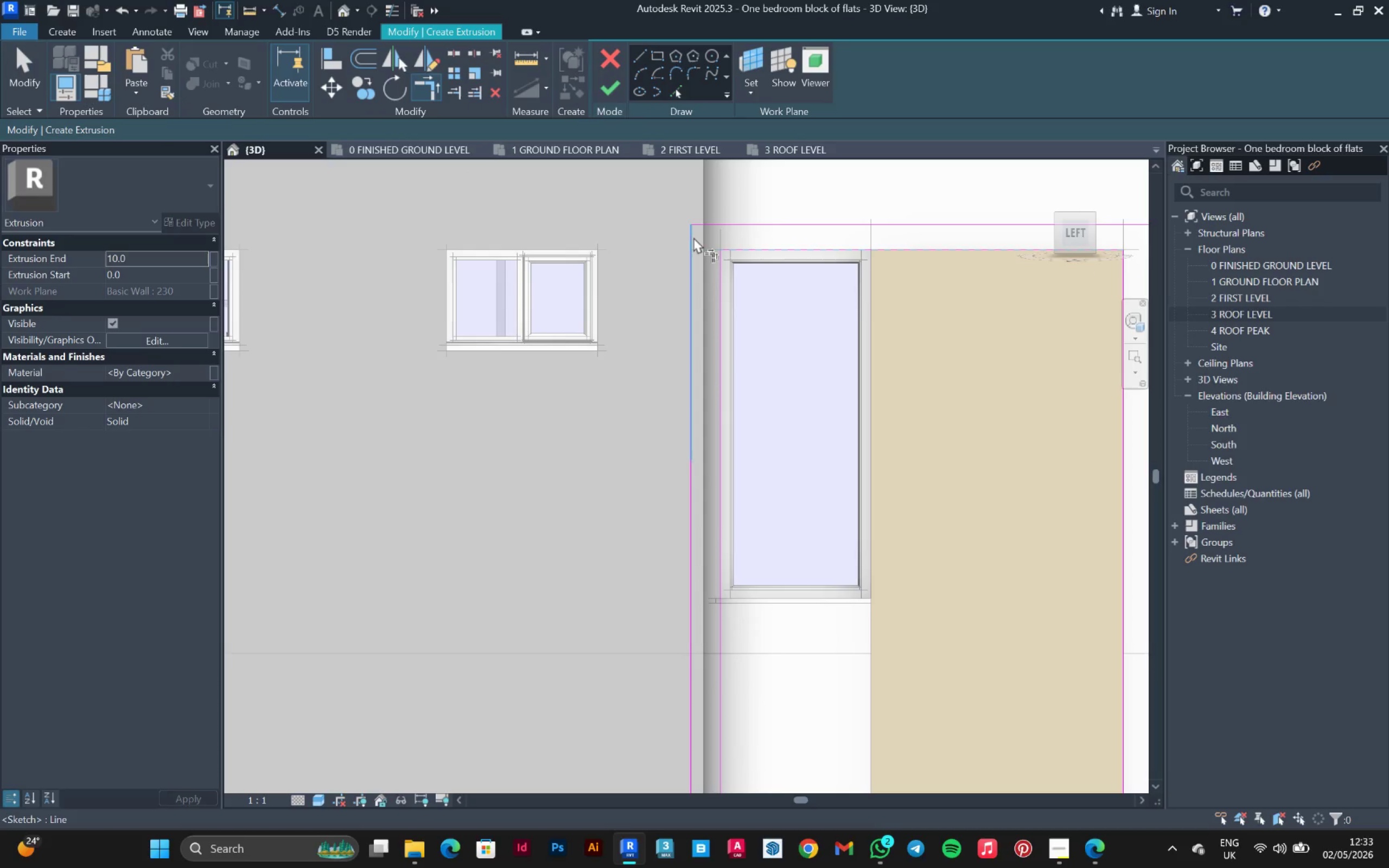 
left_click([693, 237])
 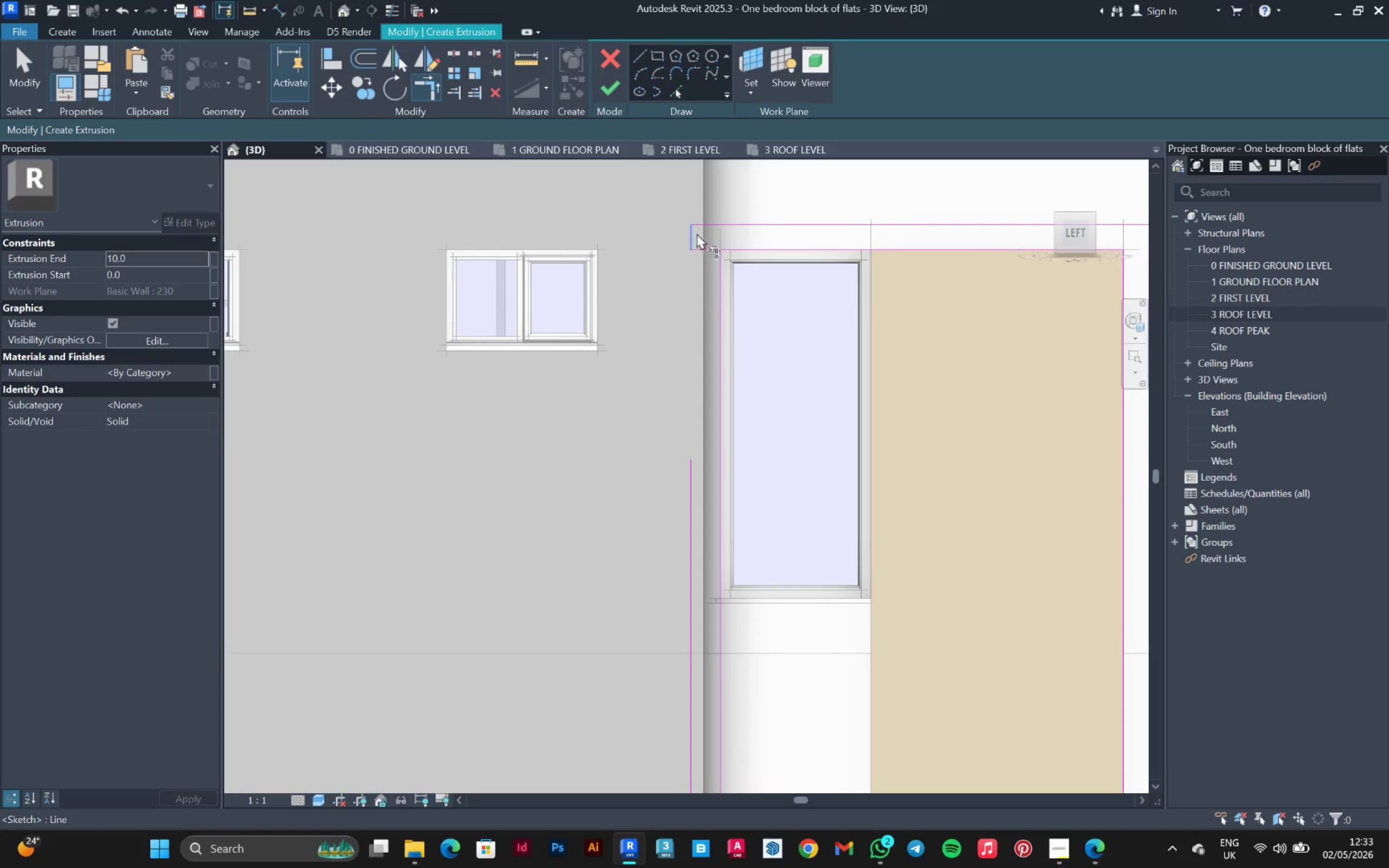 
left_click([668, 494])
 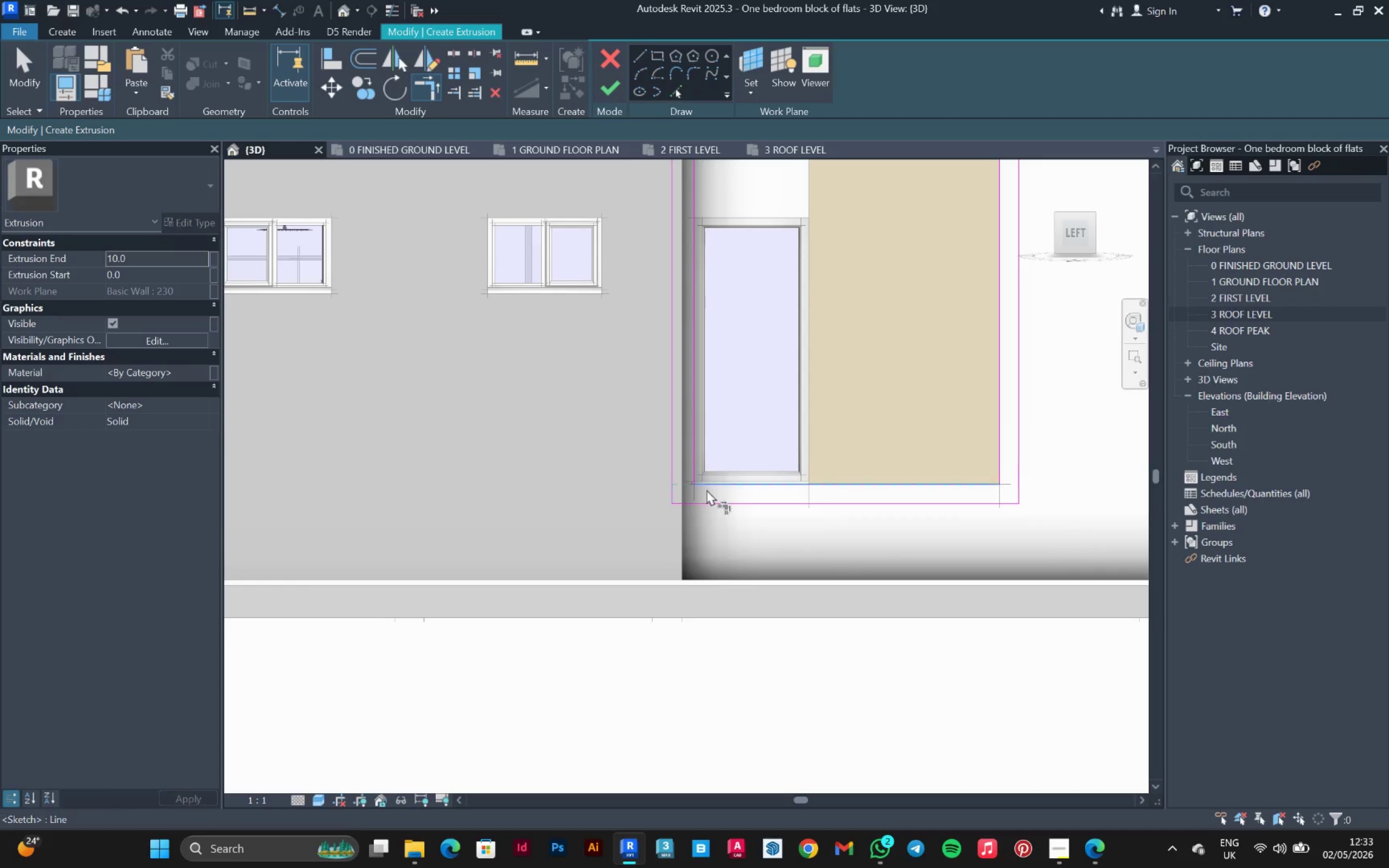 
scroll: coordinate [658, 546], scroll_direction: down, amount: 2.0
 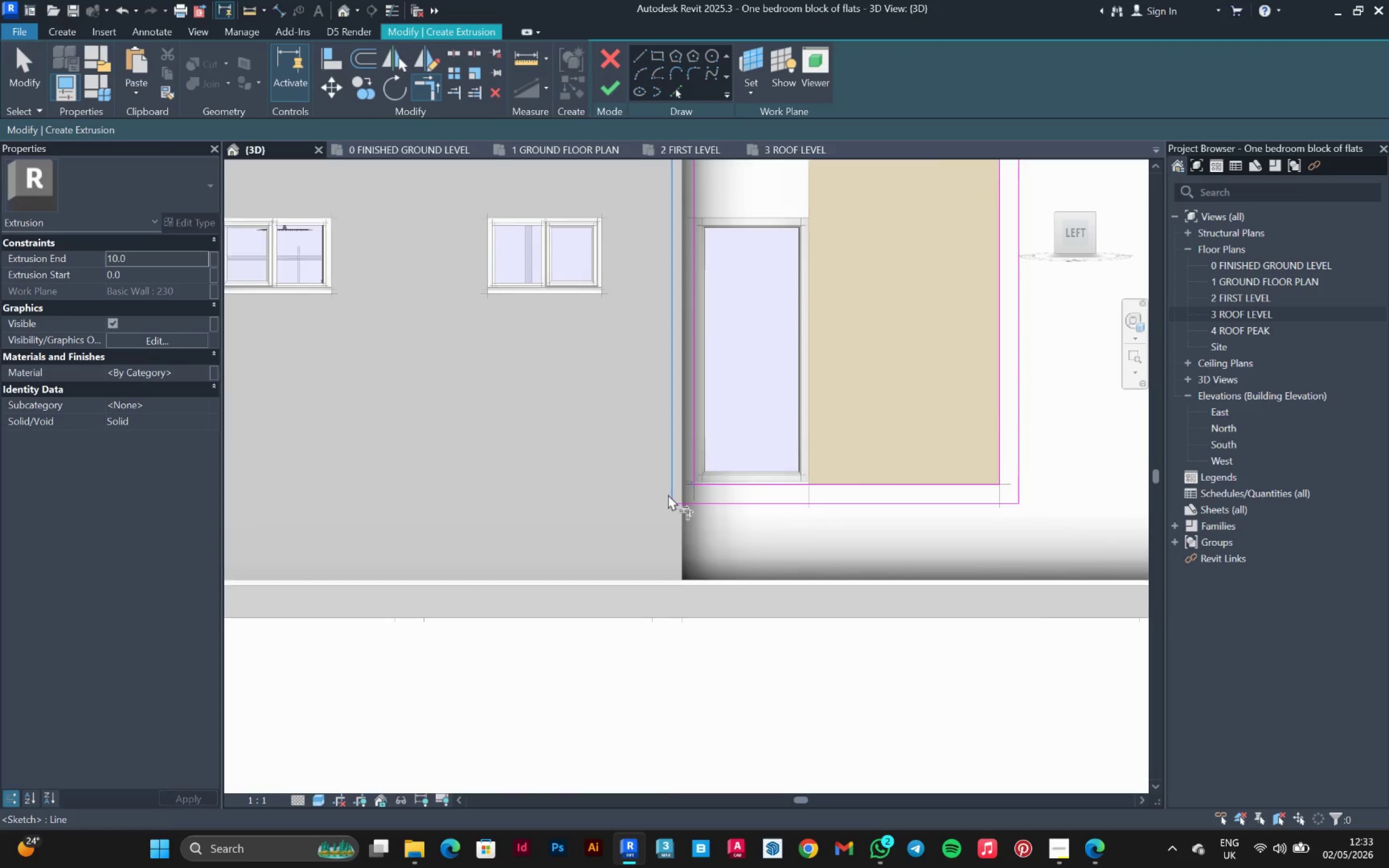 
left_click([707, 489])
 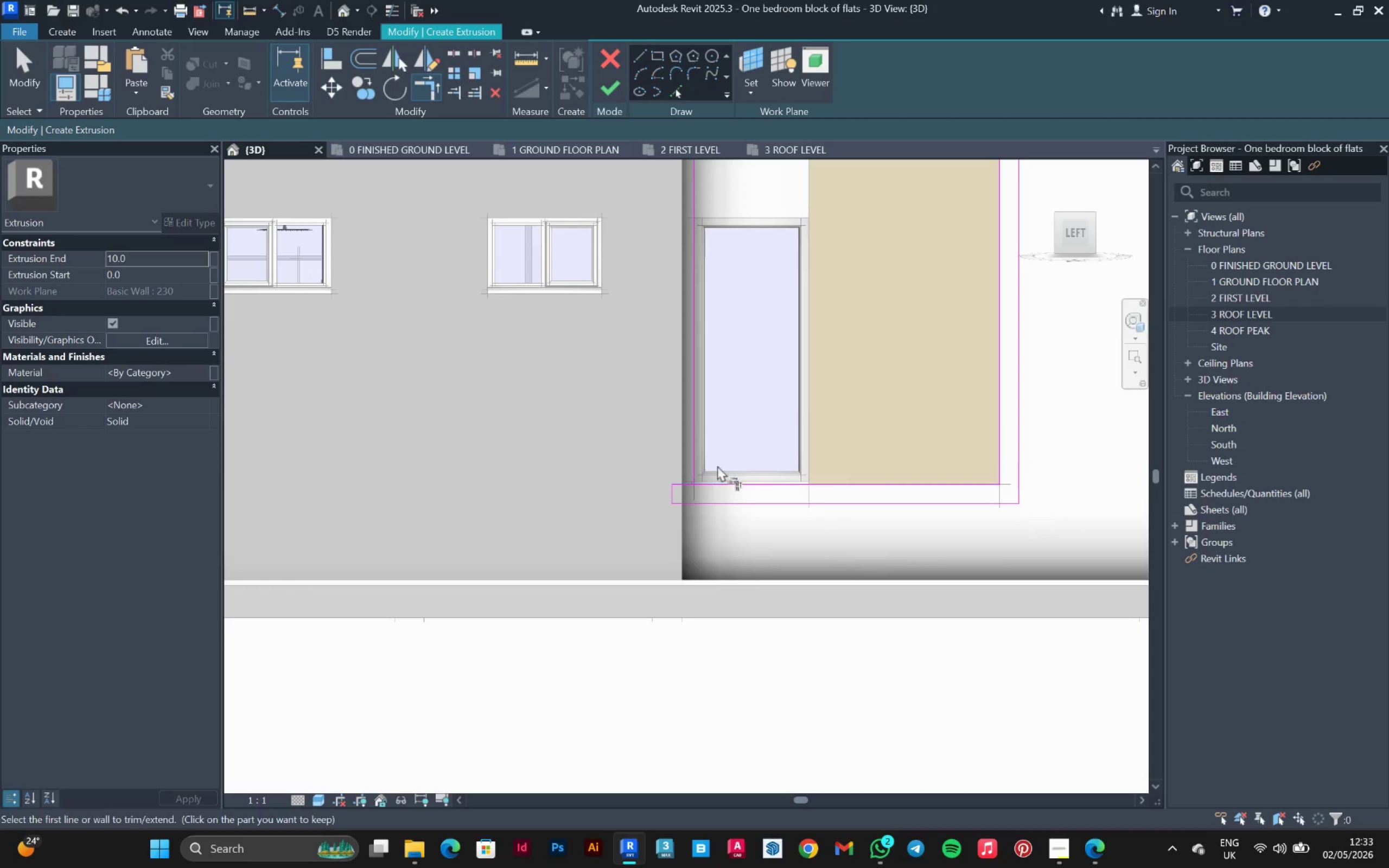 
key(Escape)
 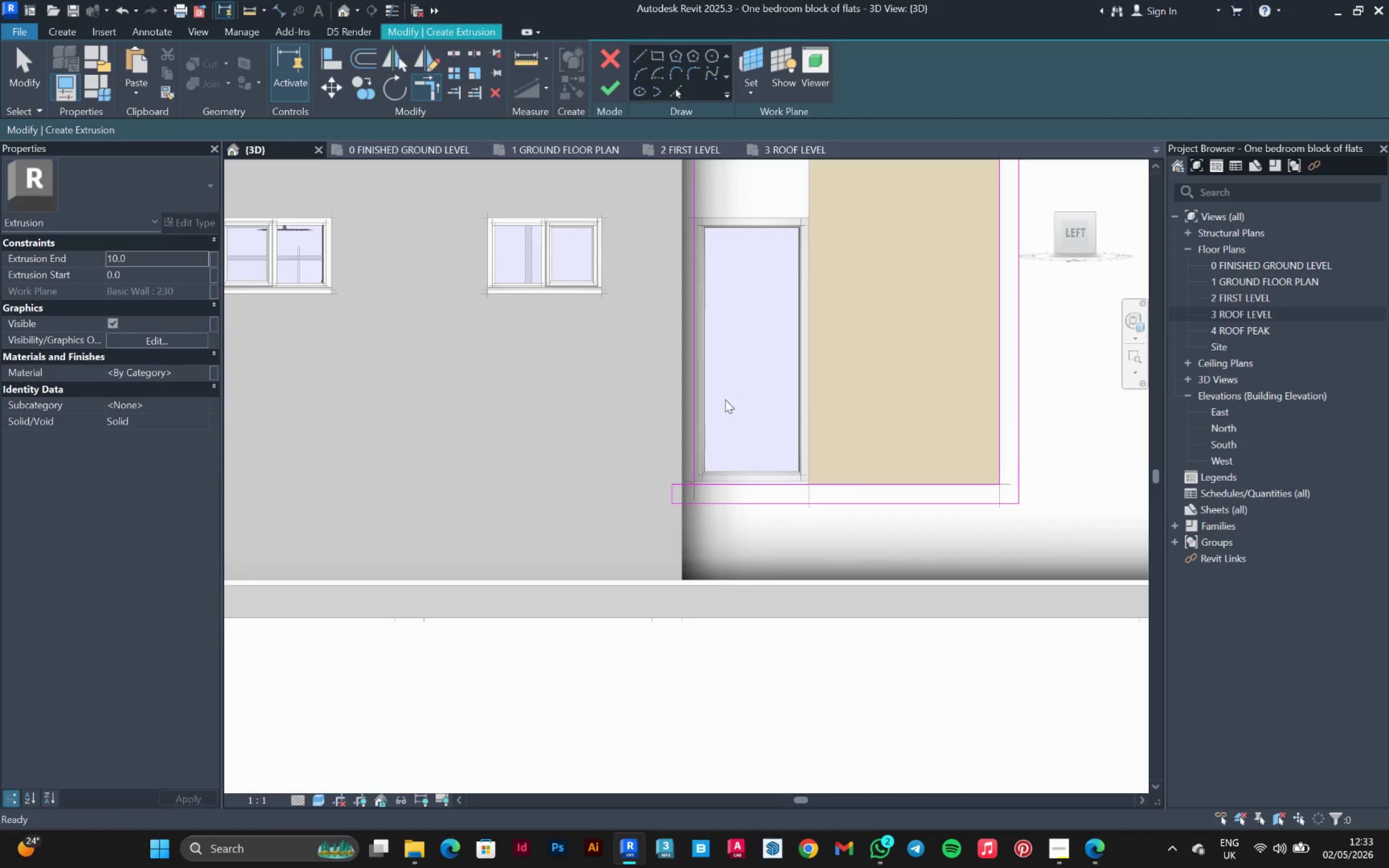 
key(Escape)
 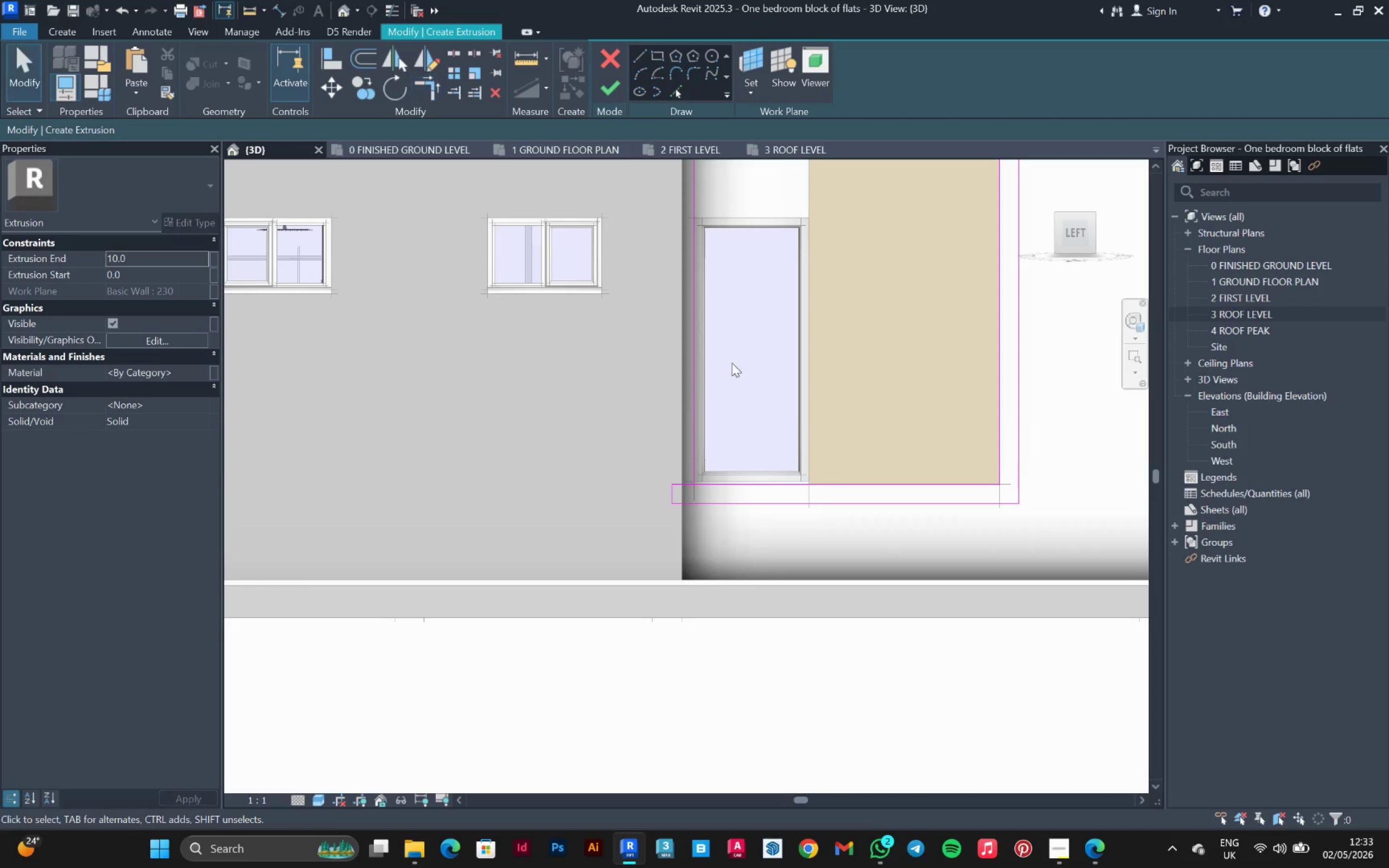 
left_click_drag(start_coordinate=[732, 363], to_coordinate=[646, 437])
 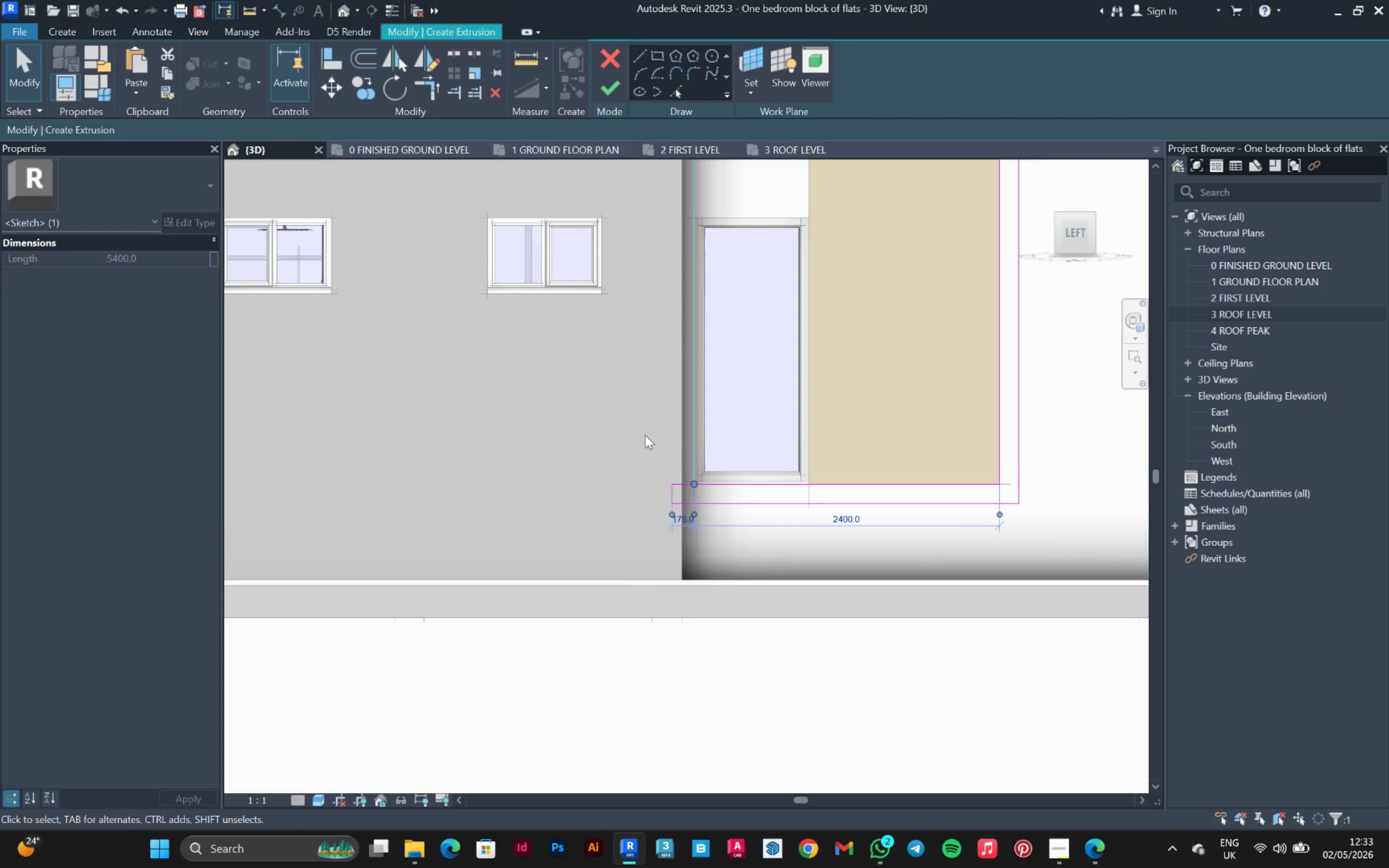 
key(Delete)
 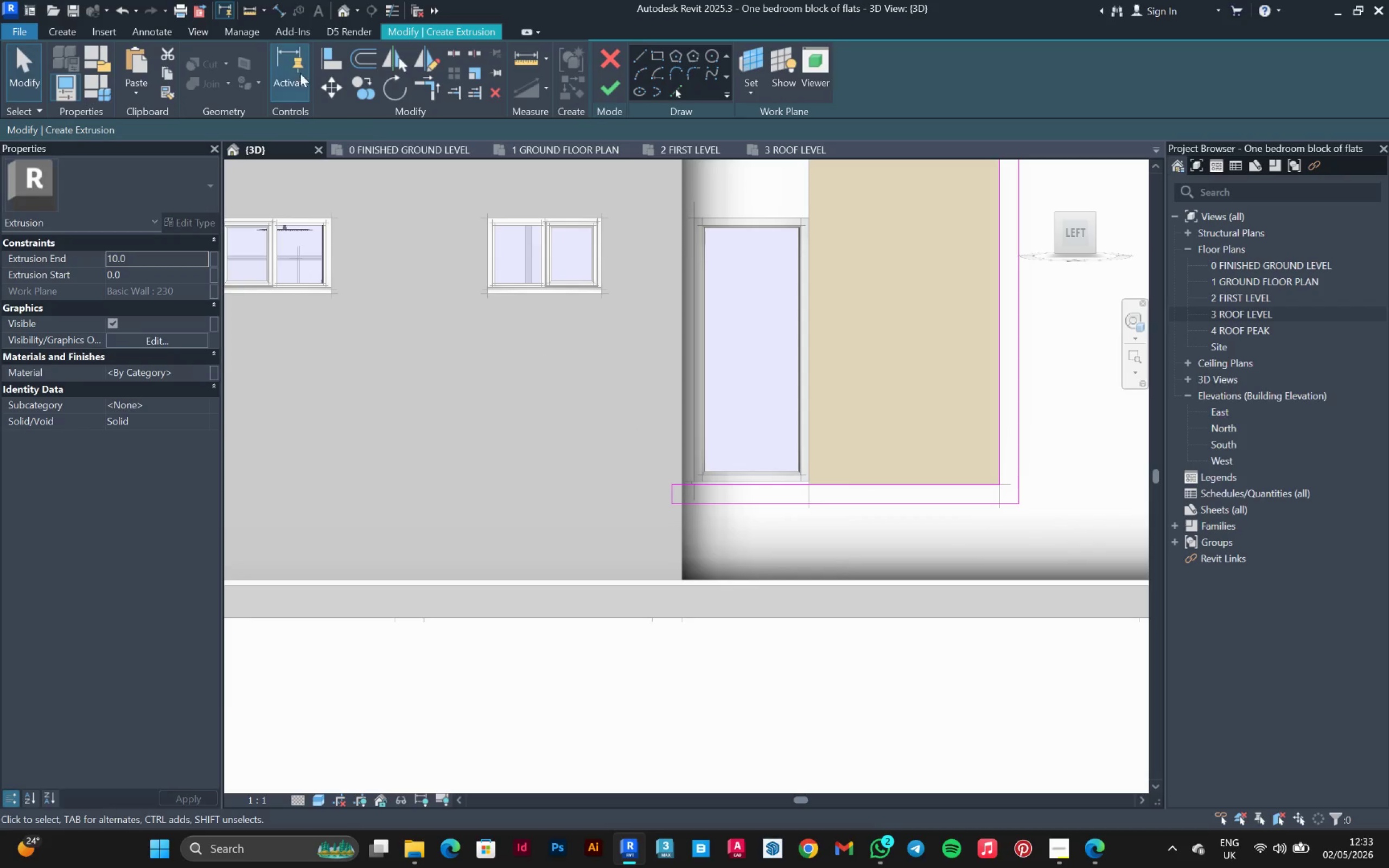 
left_click([316, 64])
 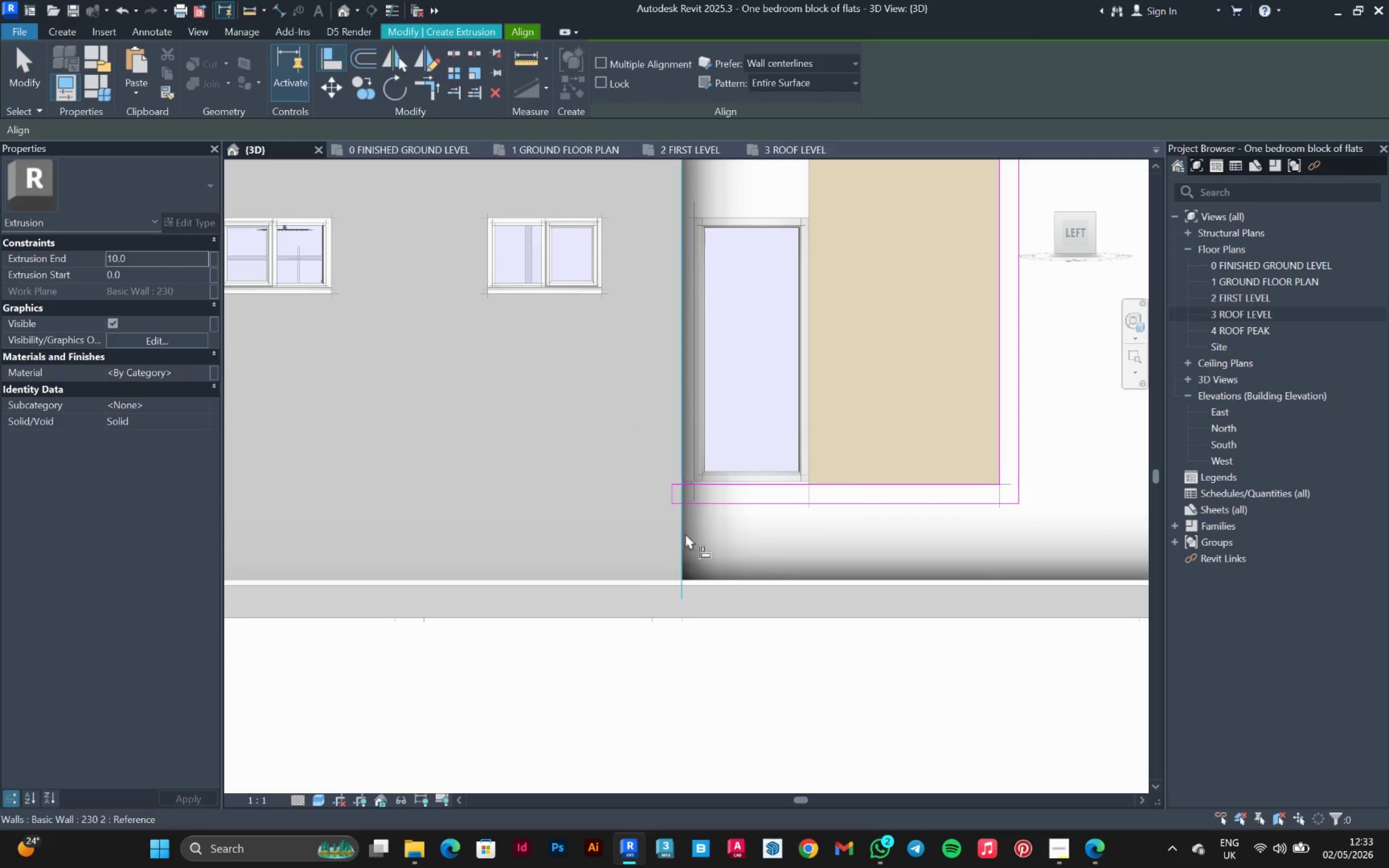 
left_click([685, 533])
 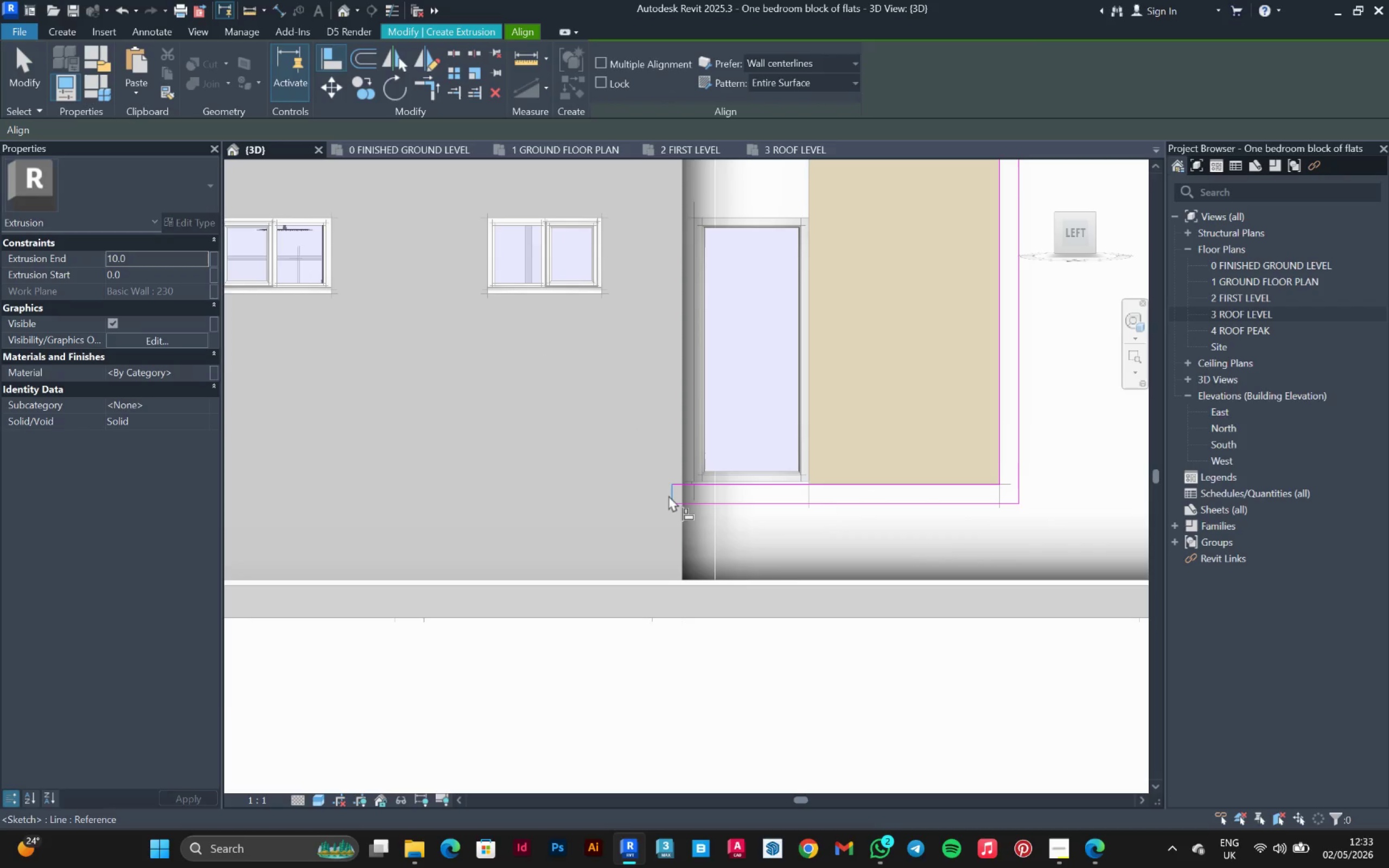 
left_click([668, 494])
 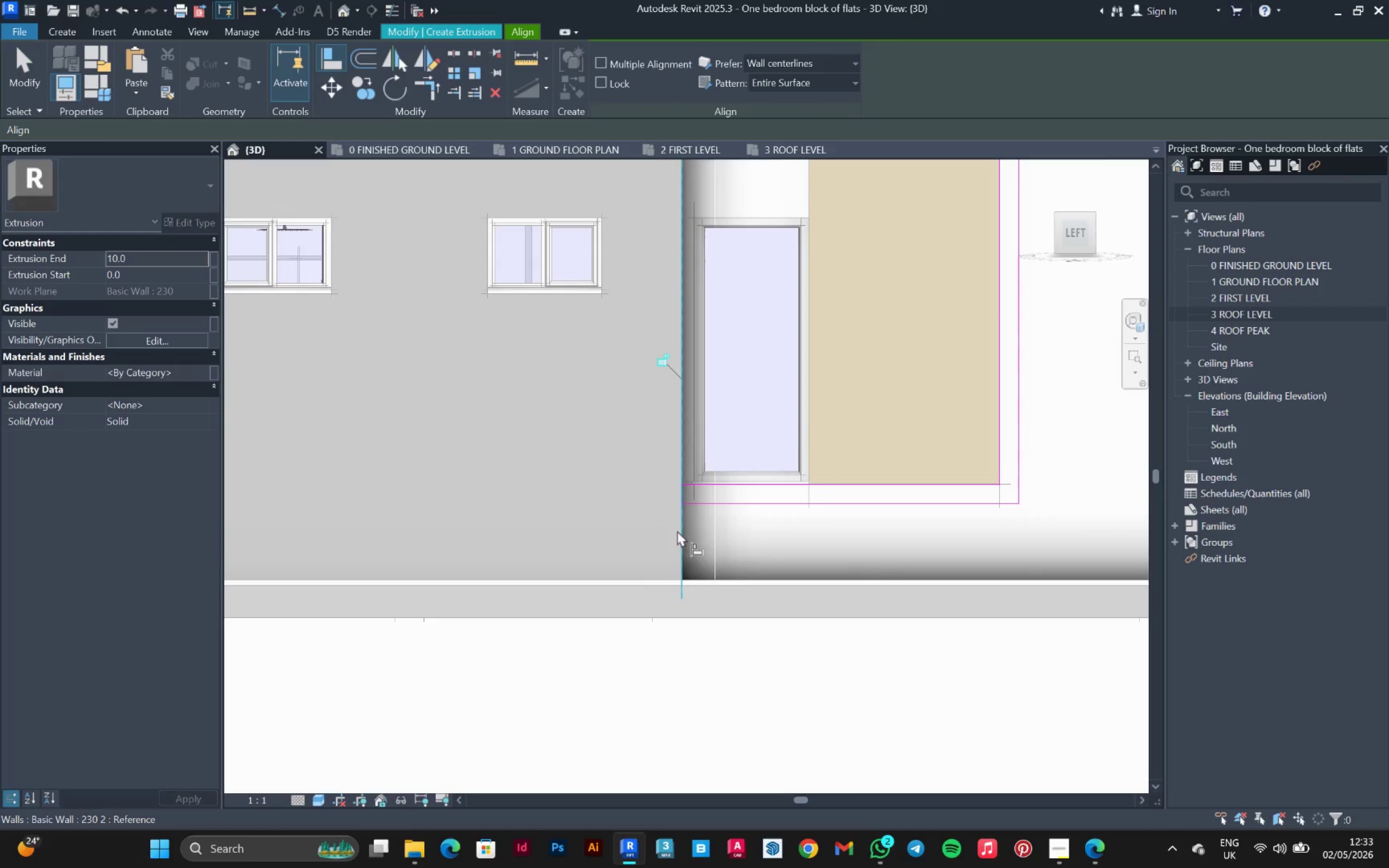 
scroll: coordinate [684, 529], scroll_direction: down, amount: 6.0
 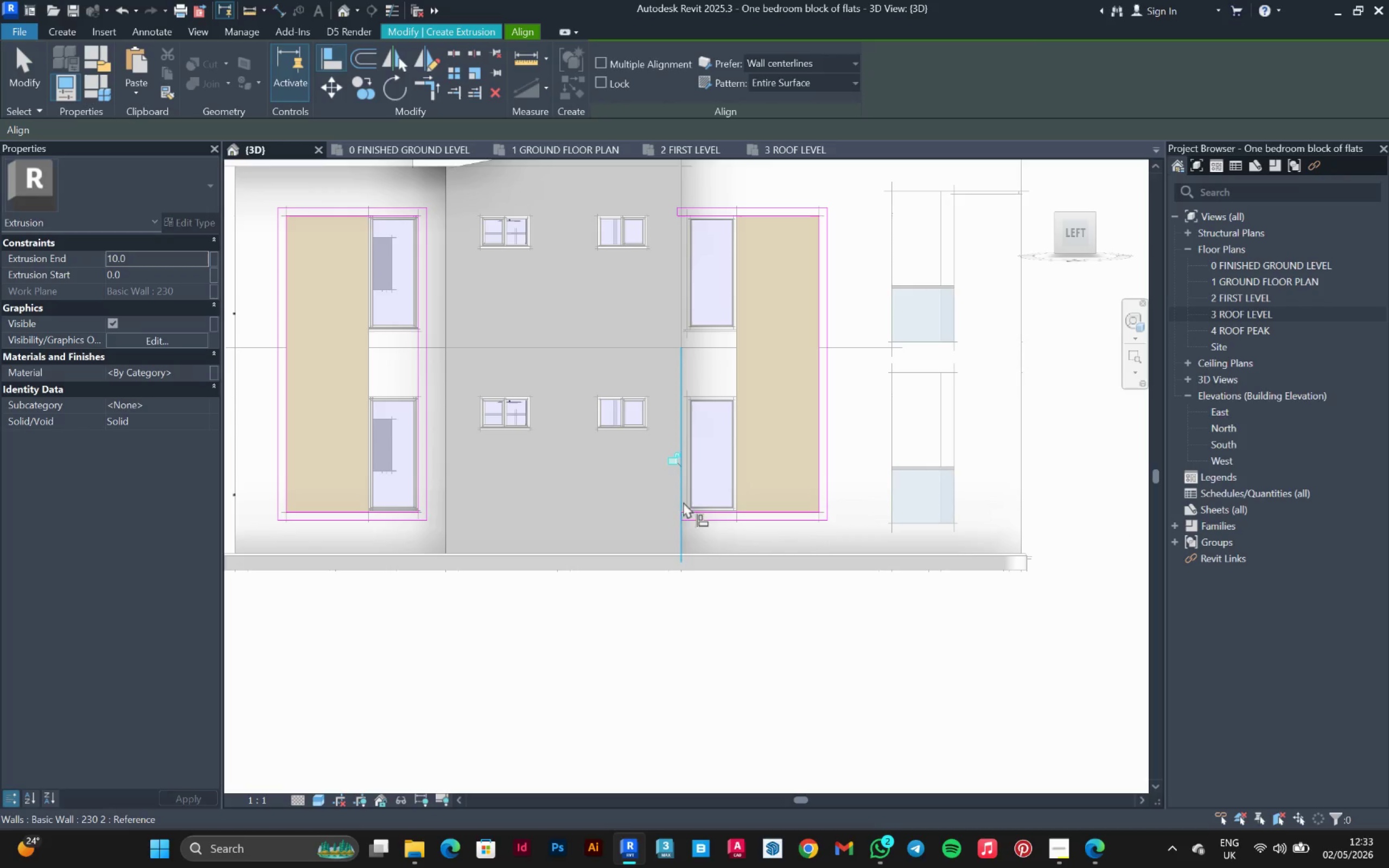 
mouse_move([678, 472])
 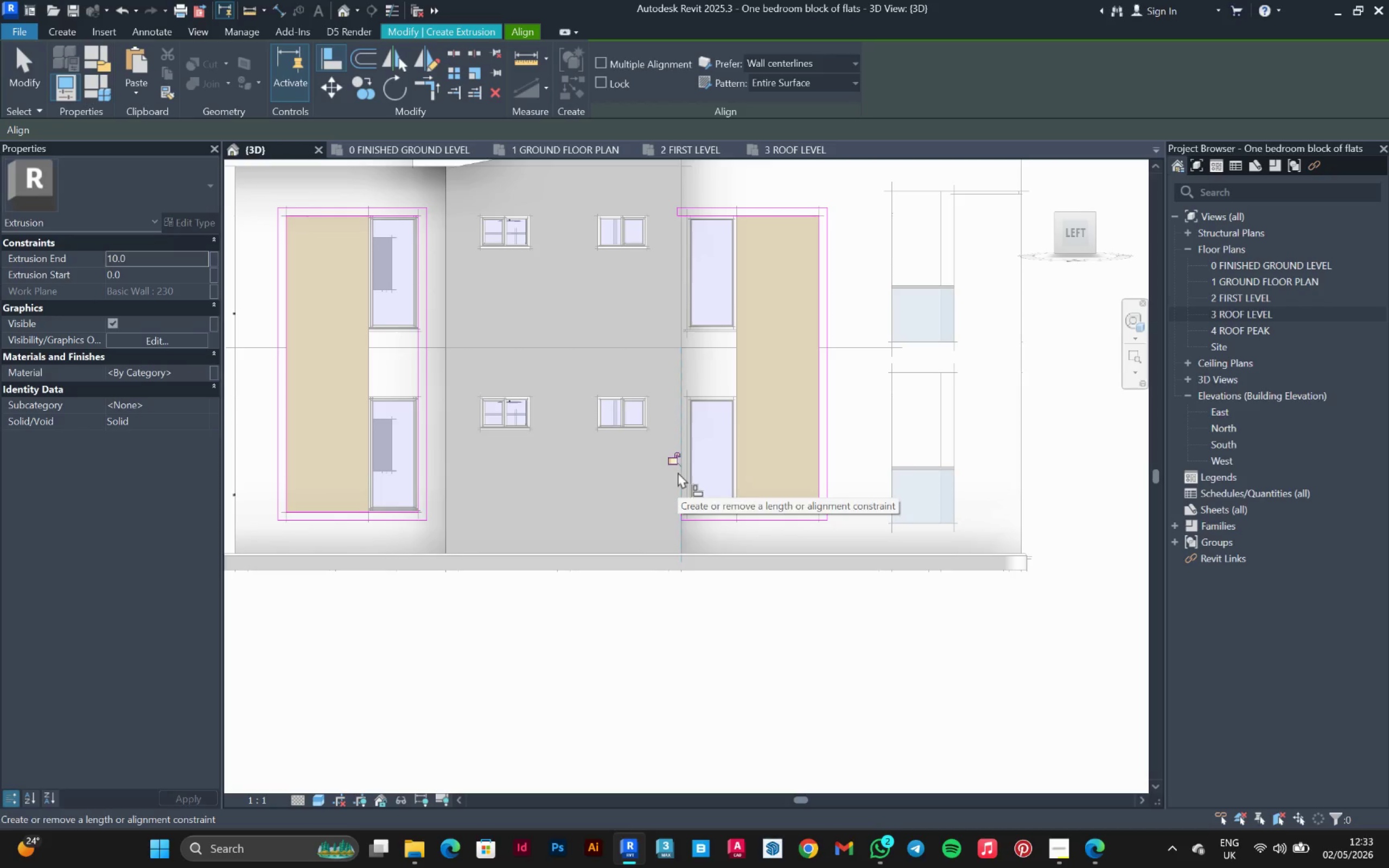 
wait(9.69)
 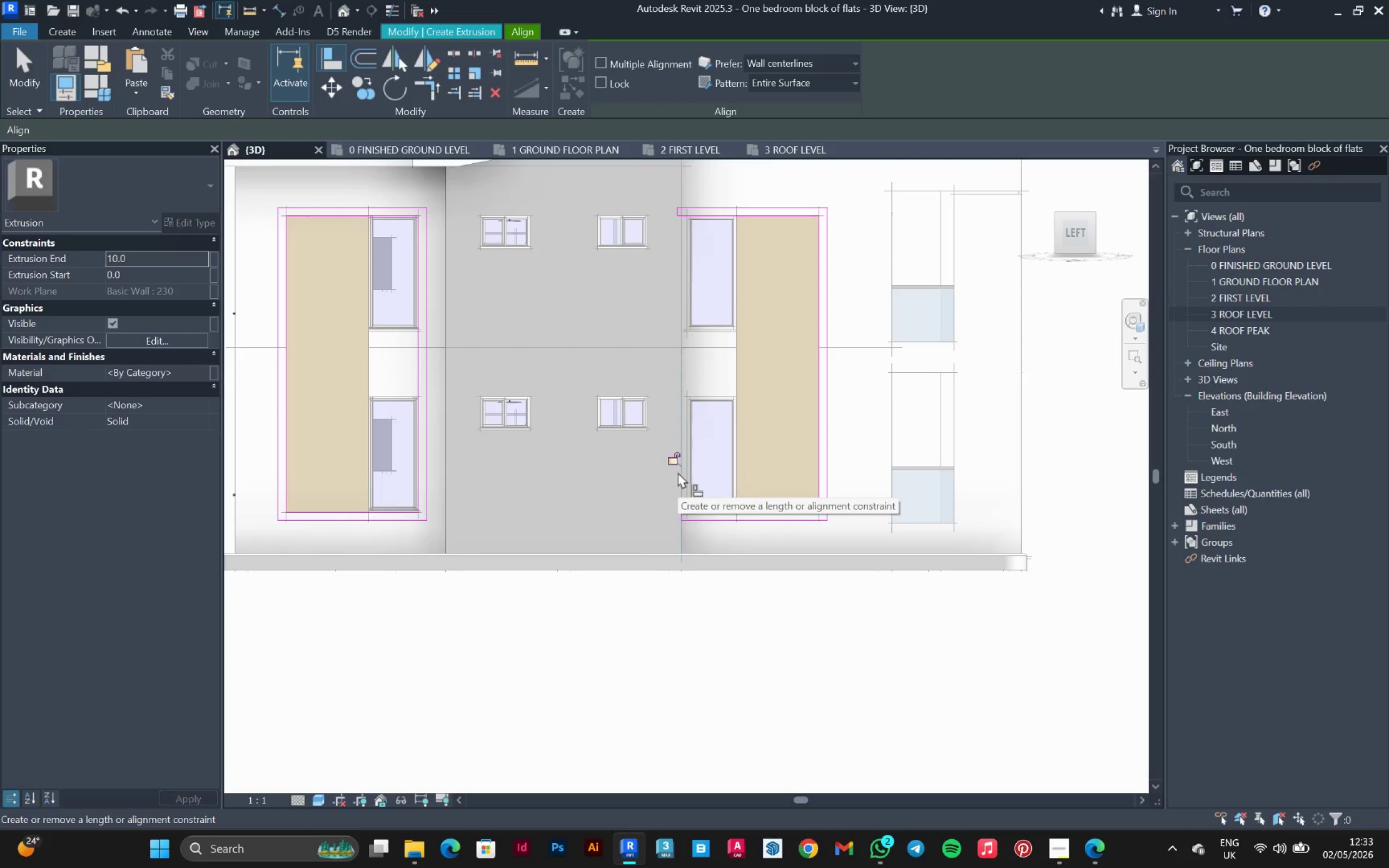 
scroll: coordinate [819, 619], scroll_direction: down, amount: 4.0
 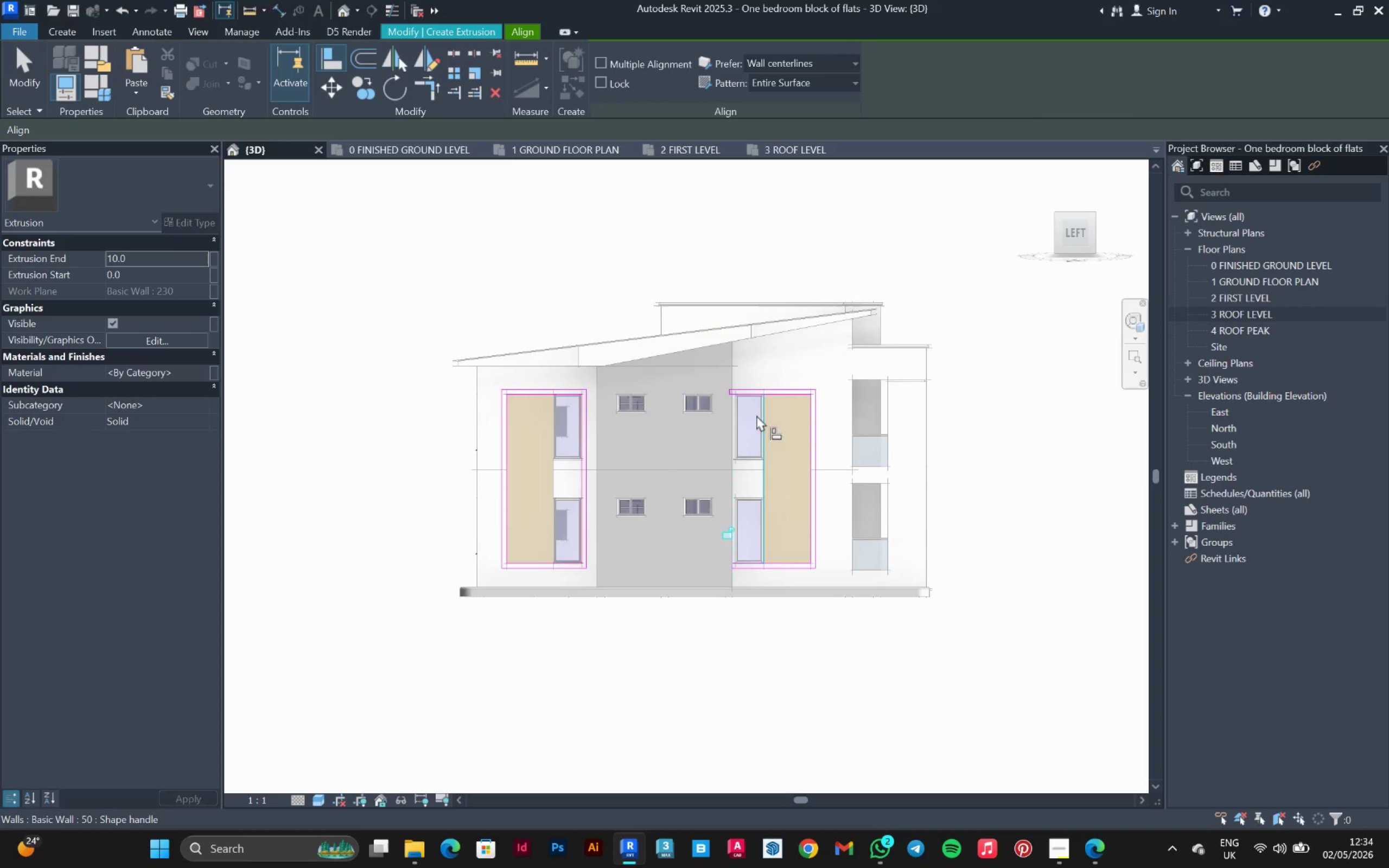 
scroll: coordinate [742, 395], scroll_direction: up, amount: 7.0
 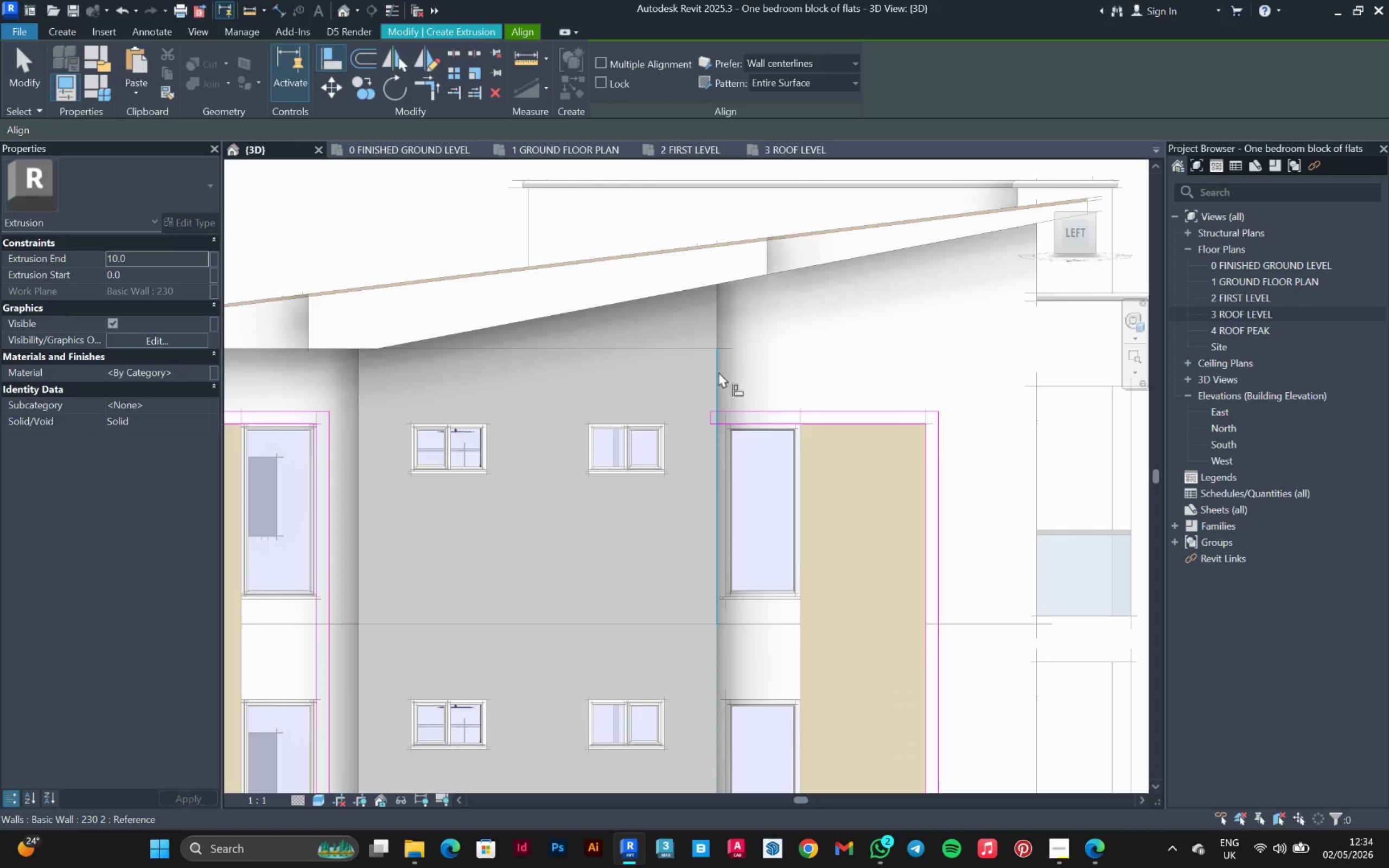 
left_click([717, 371])
 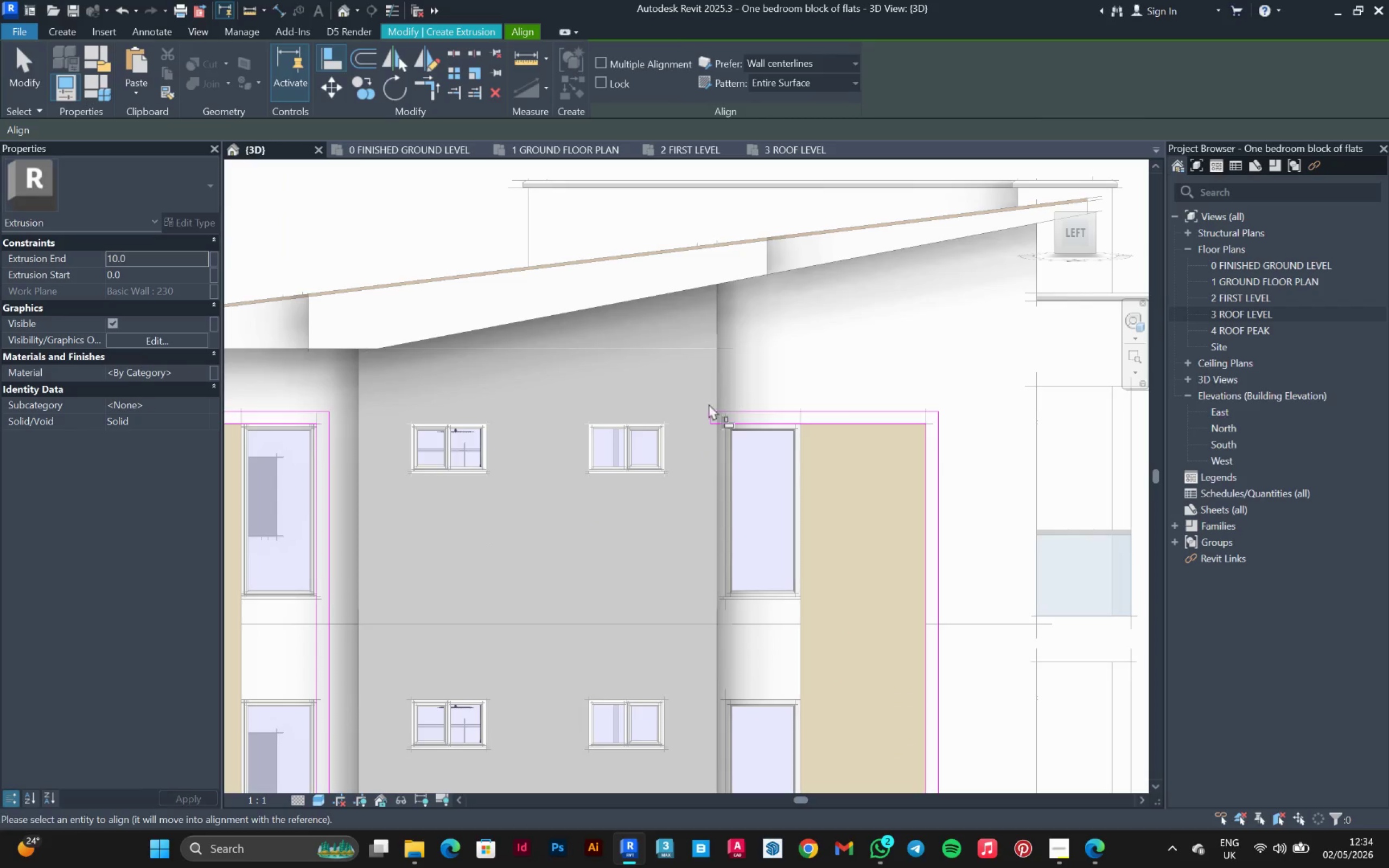 
scroll: coordinate [705, 421], scroll_direction: up, amount: 4.0
 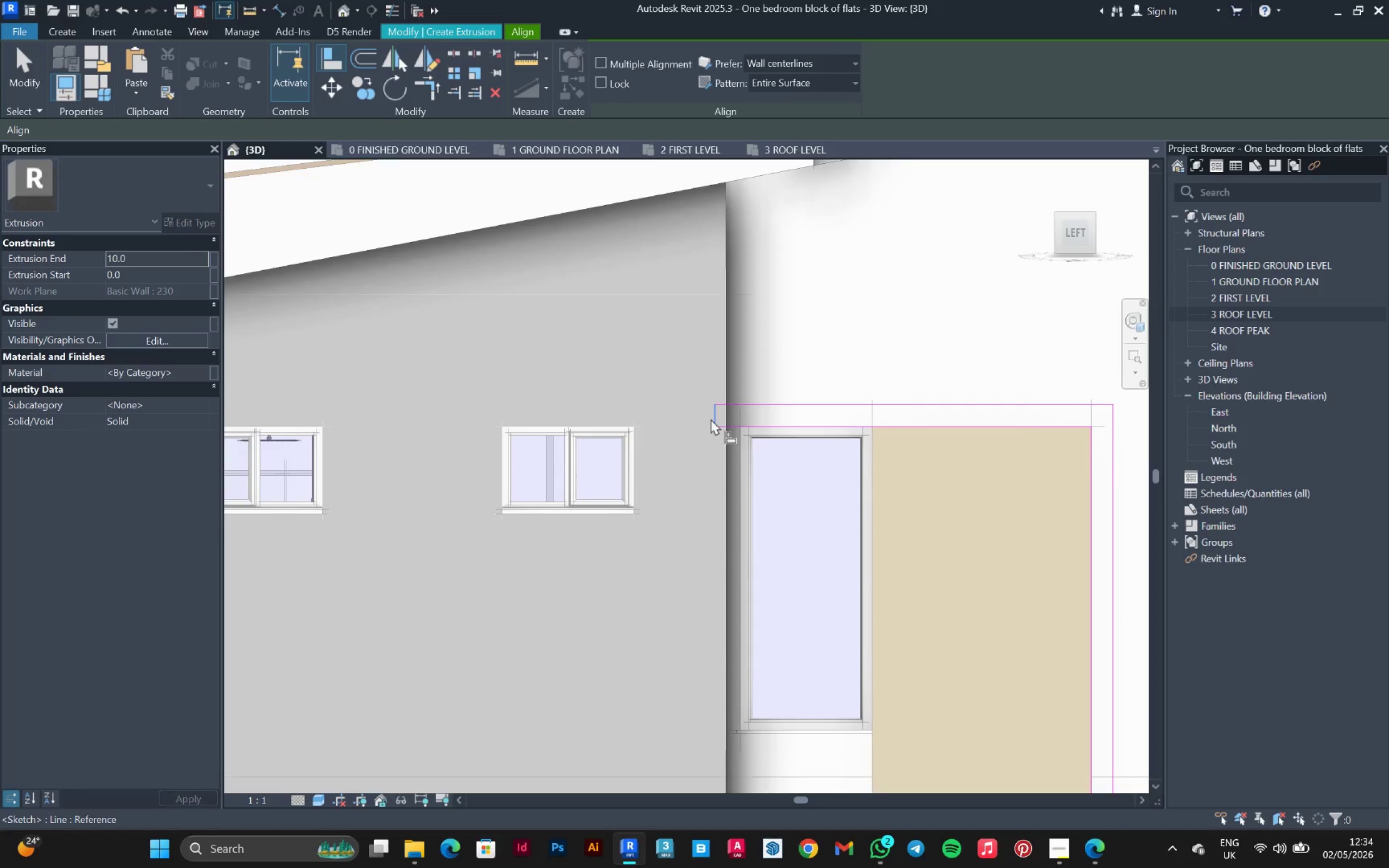 
left_click([711, 419])
 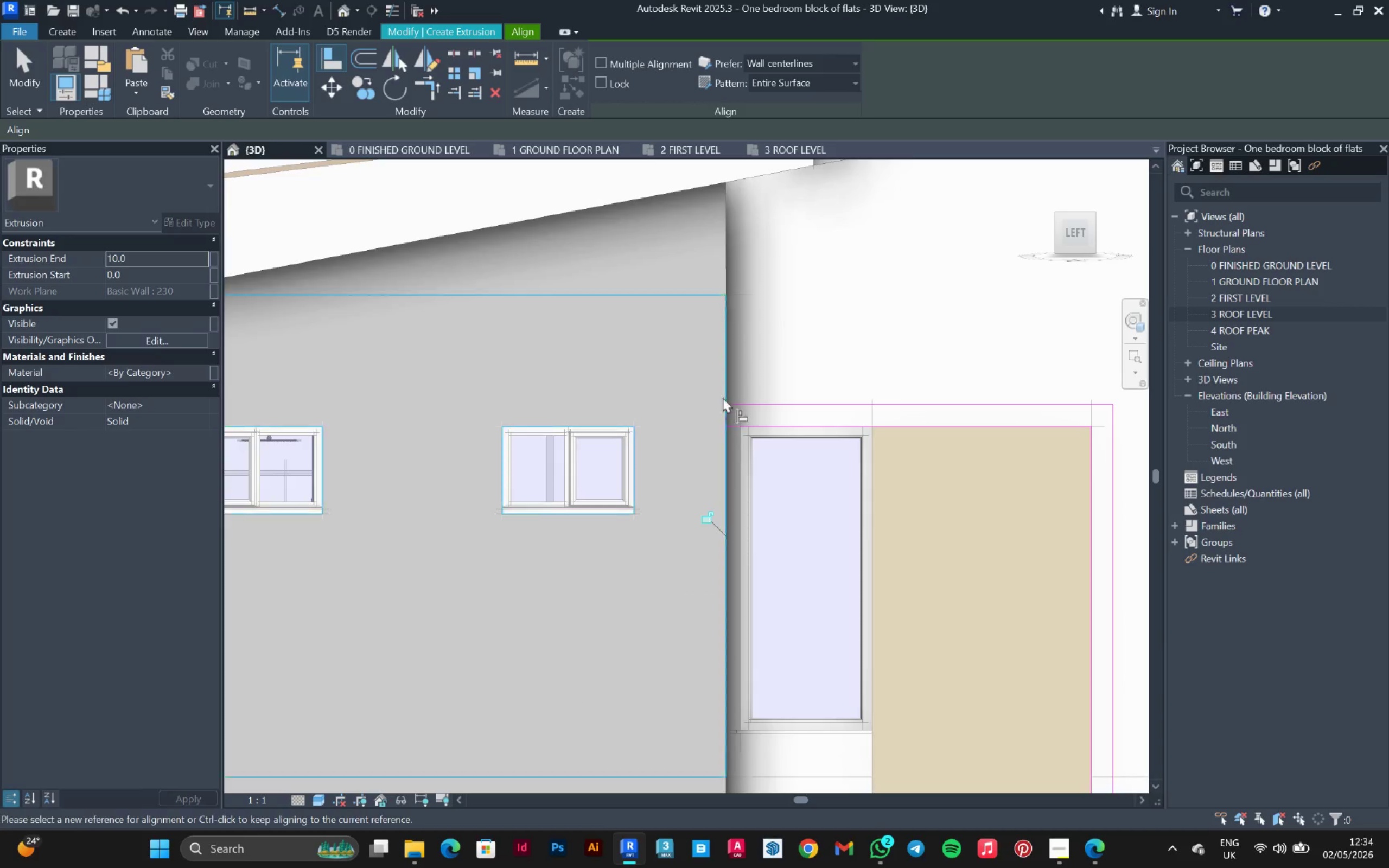 
key(Escape)
 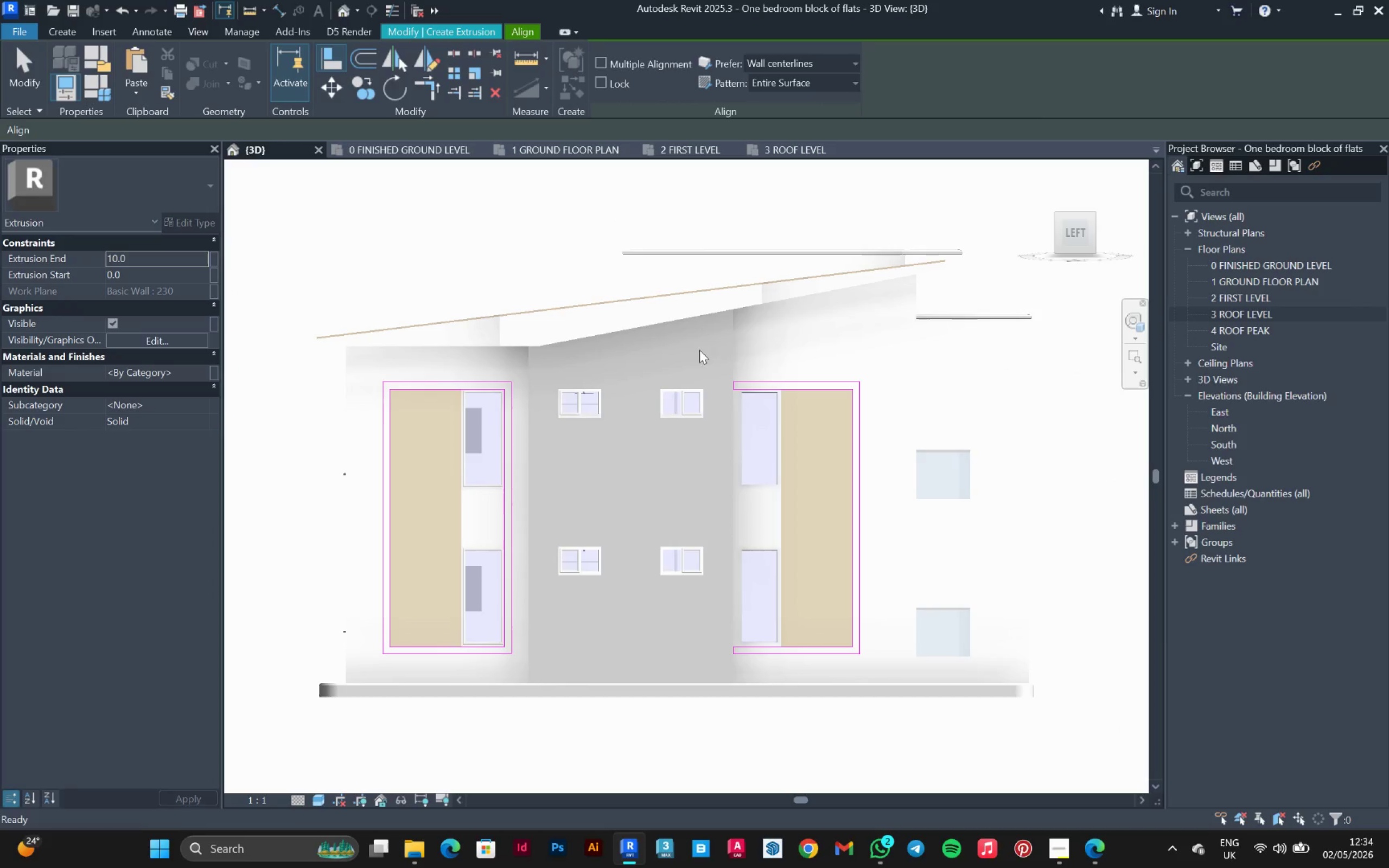 
key(Escape)
 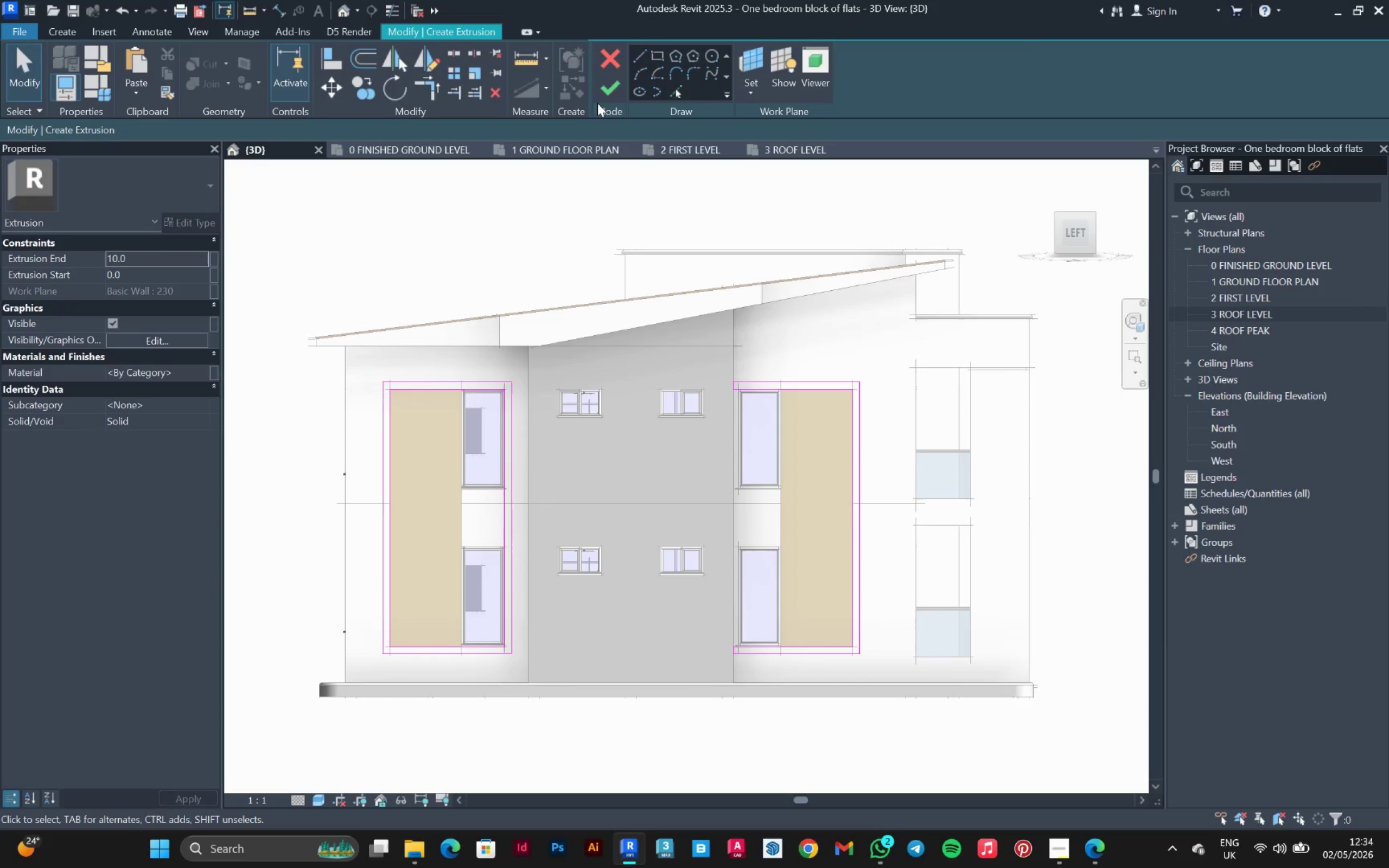 
scroll: coordinate [740, 357], scroll_direction: down, amount: 8.0
 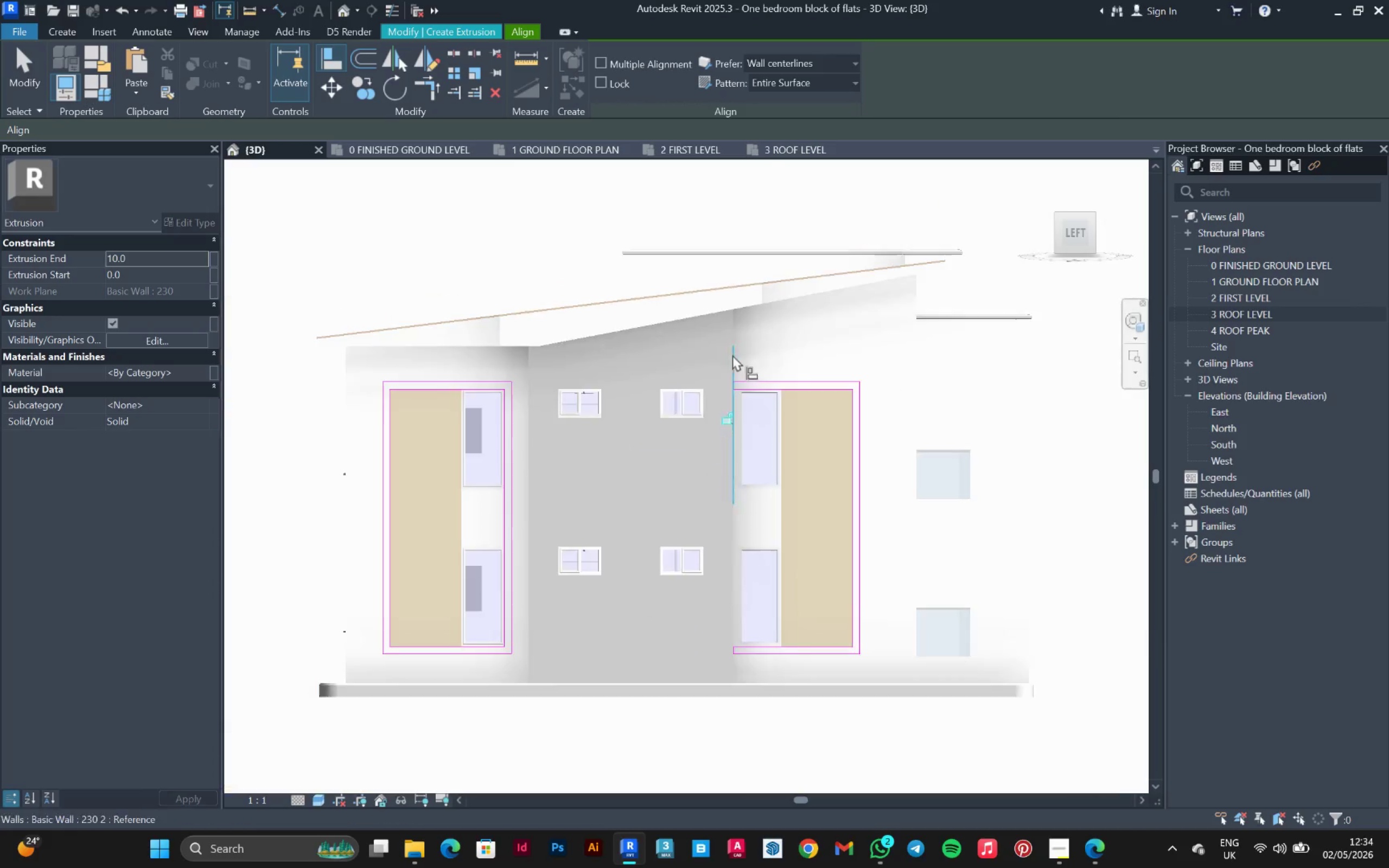 
left_click([600, 93])
 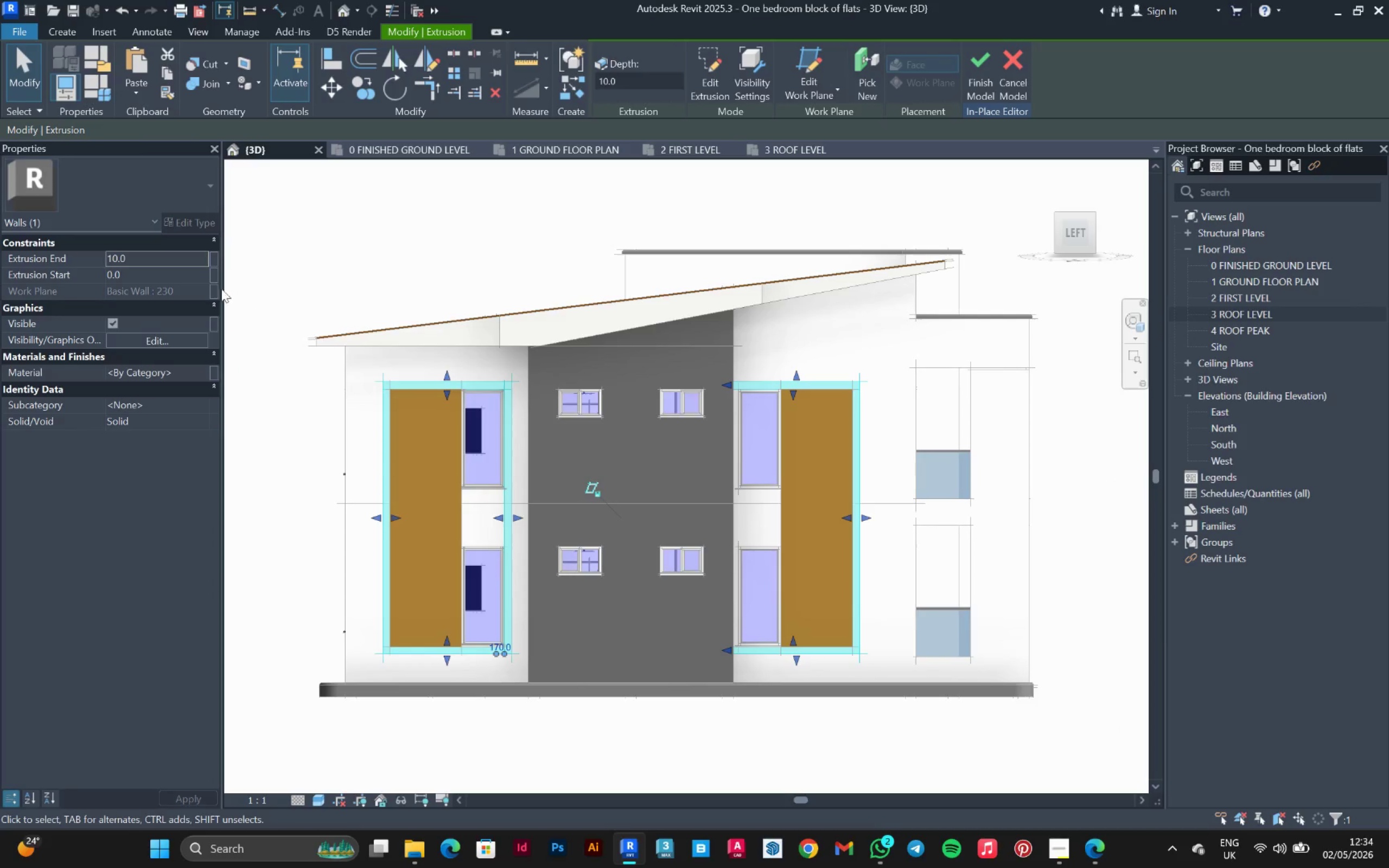 
left_click([166, 261])
 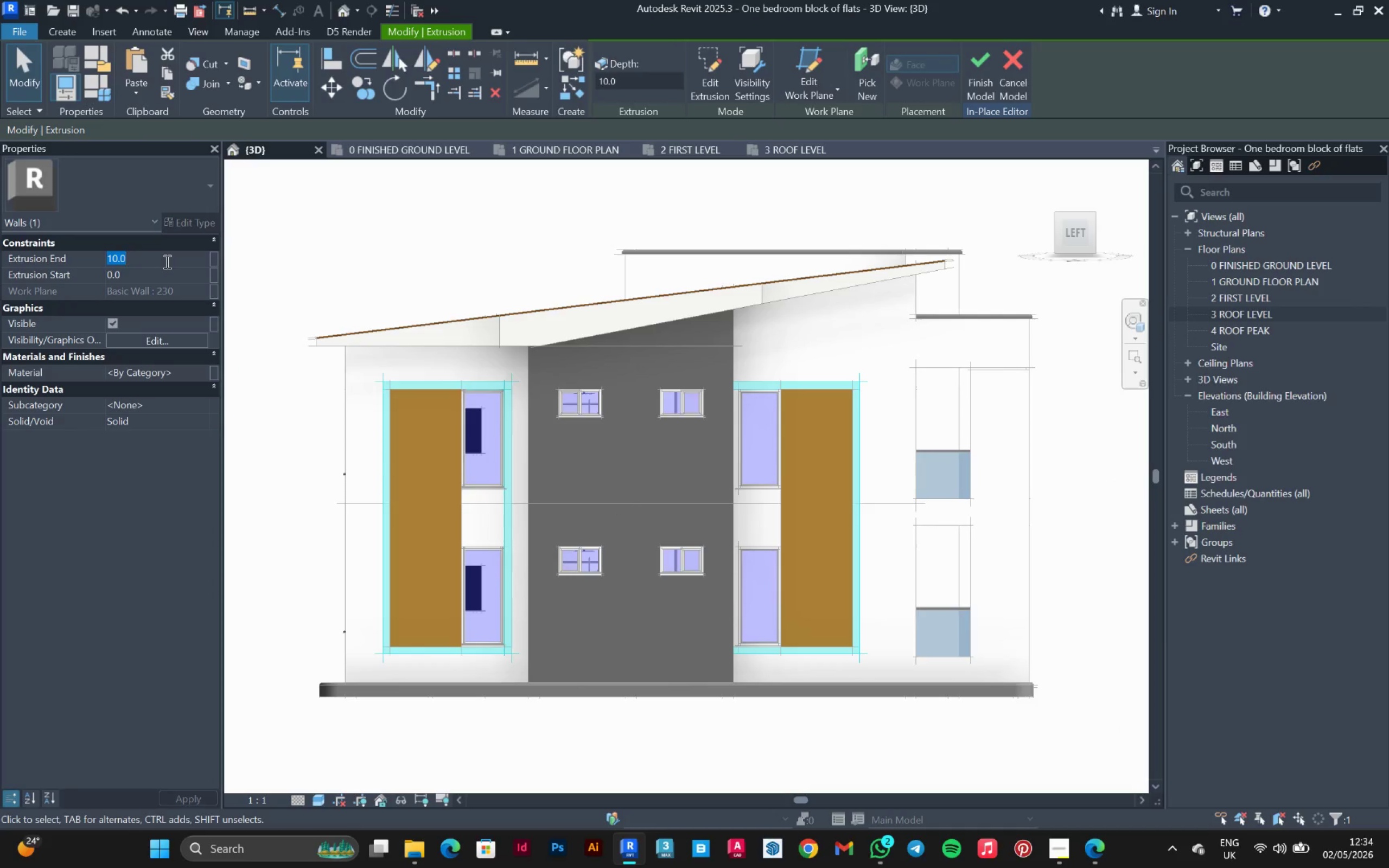 
type(100)
 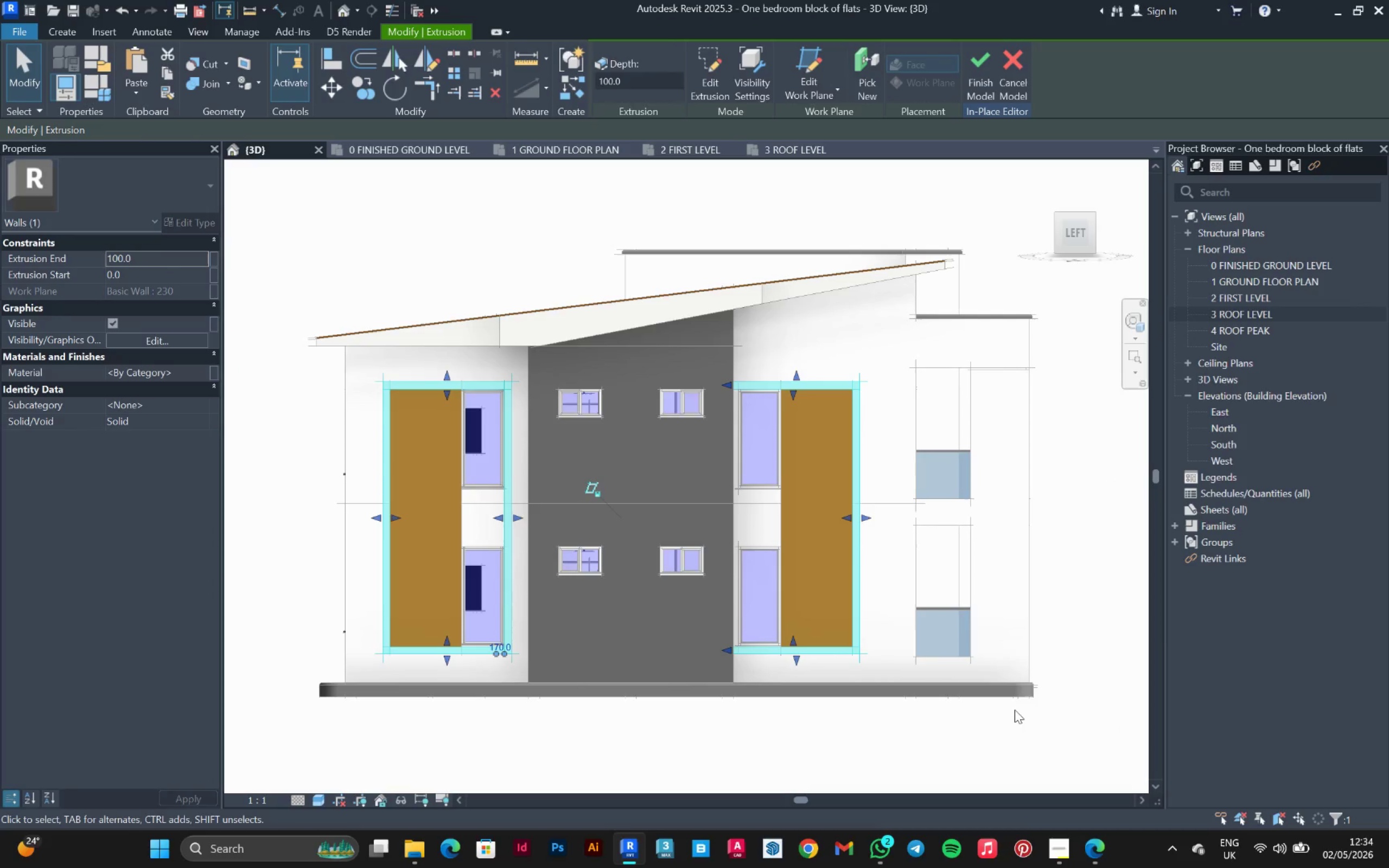 
hold_key(key=ShiftLeft, duration=0.69)
 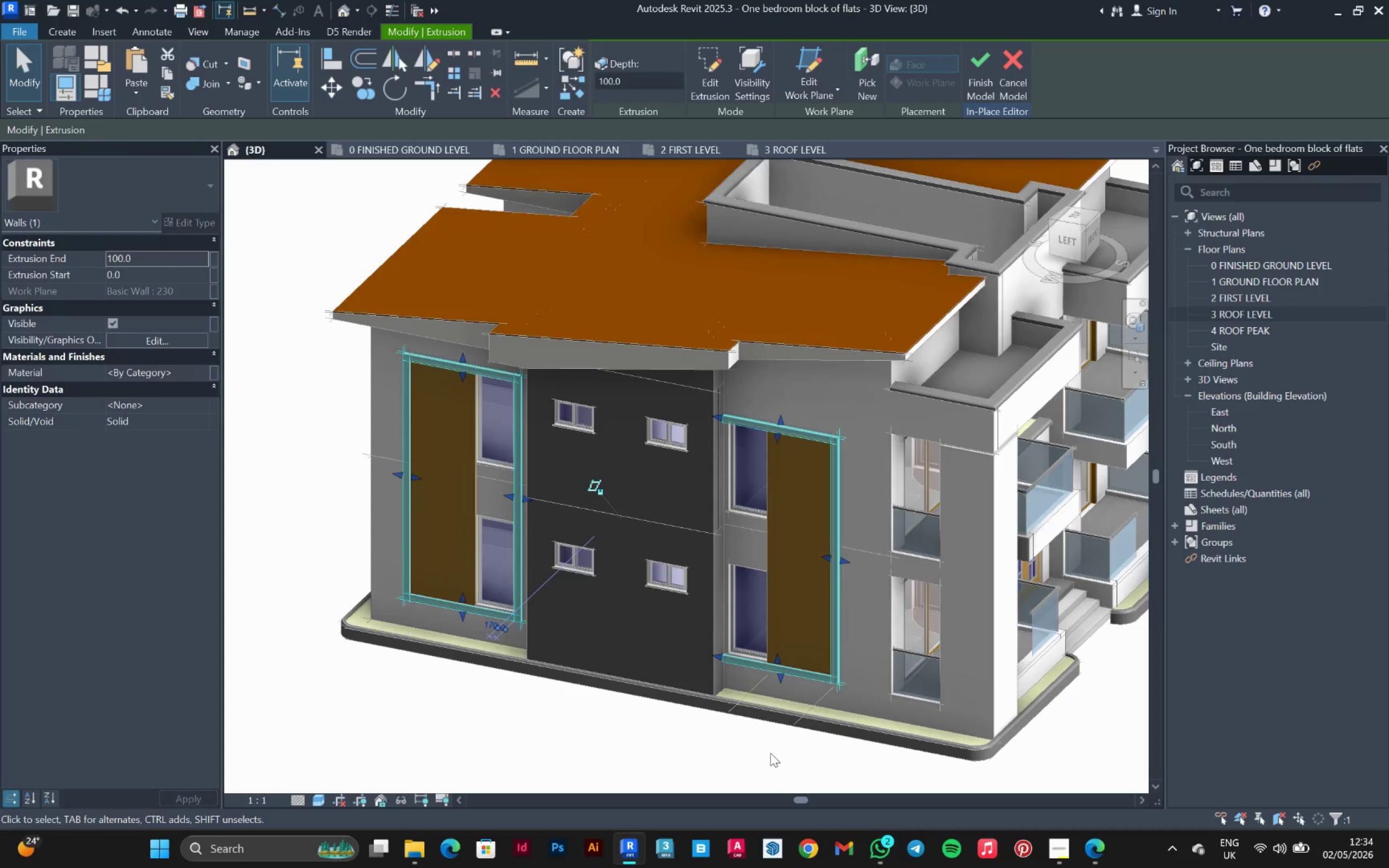 
left_click([743, 746])
 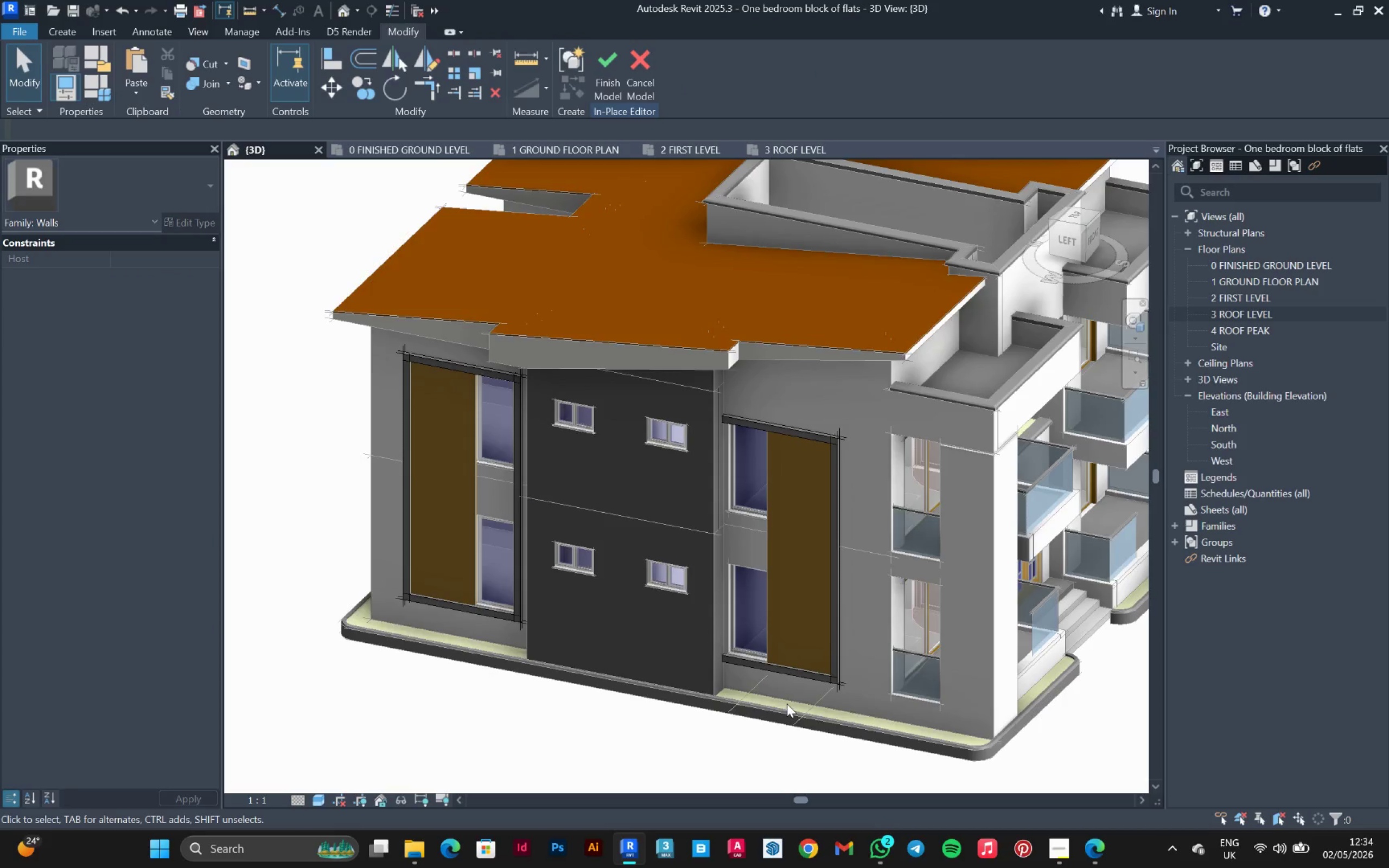 
hold_key(key=ShiftLeft, duration=1.5)
 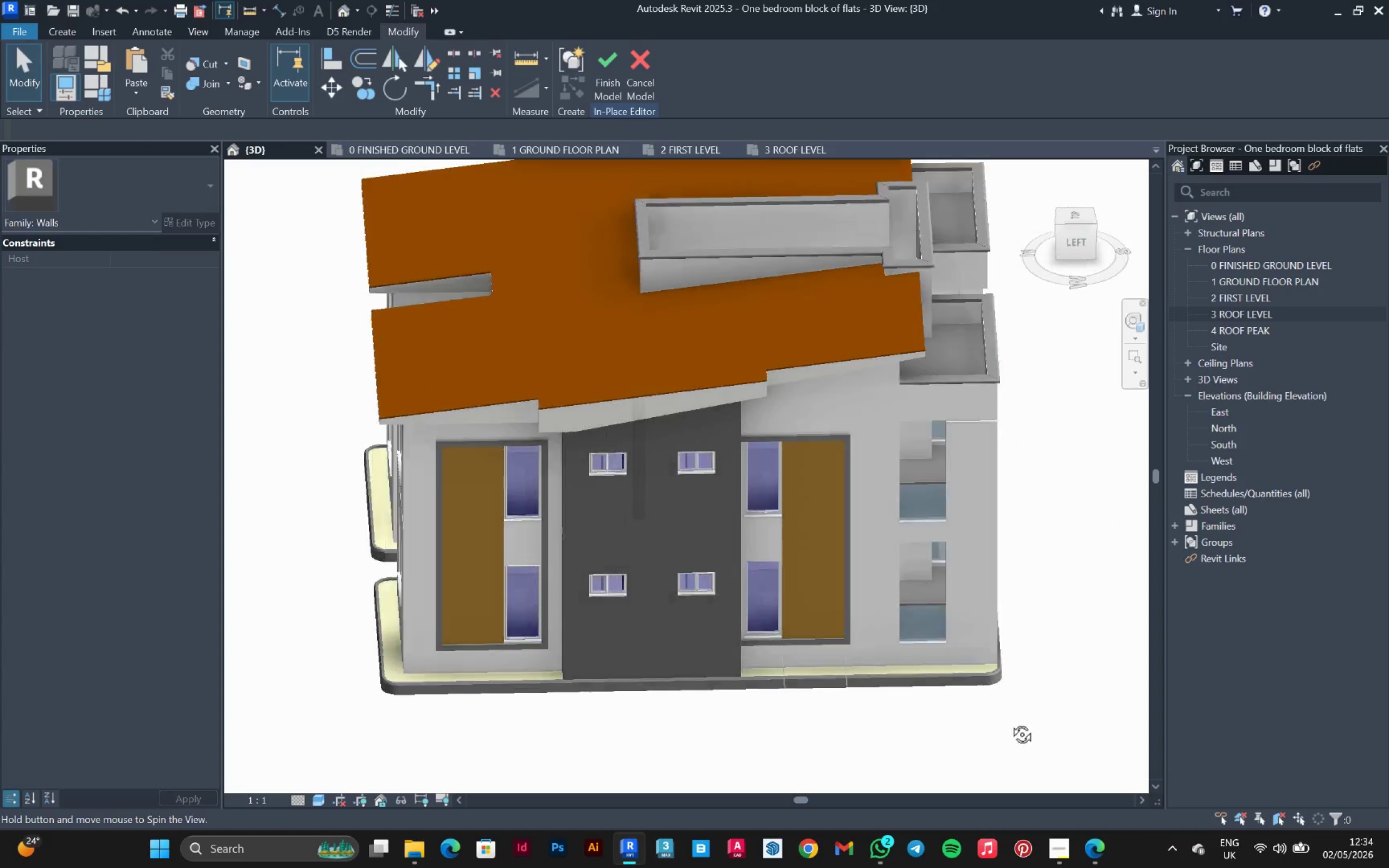 
scroll: coordinate [788, 703], scroll_direction: down, amount: 1.0
 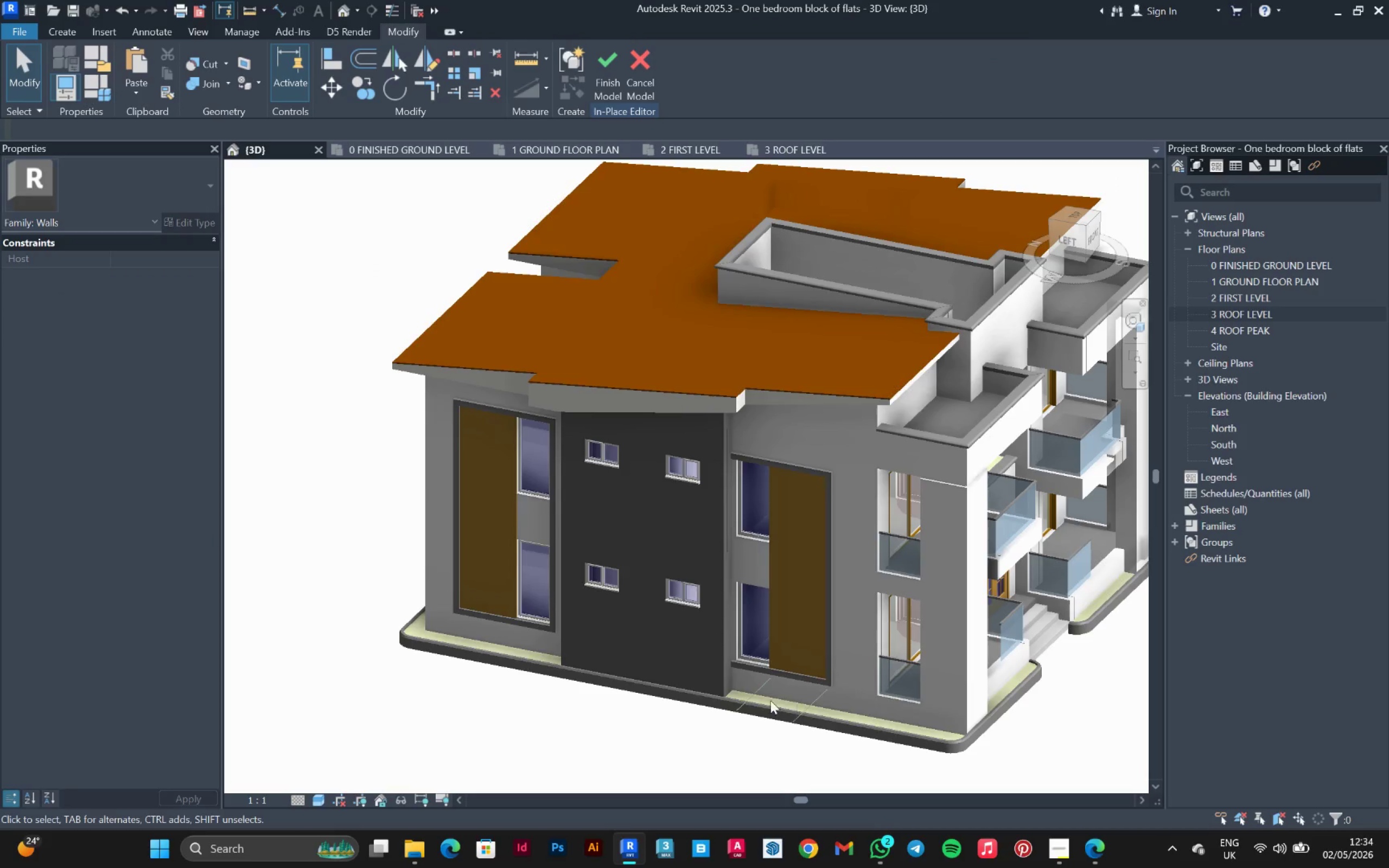 
hold_key(key=ShiftLeft, duration=1.34)
 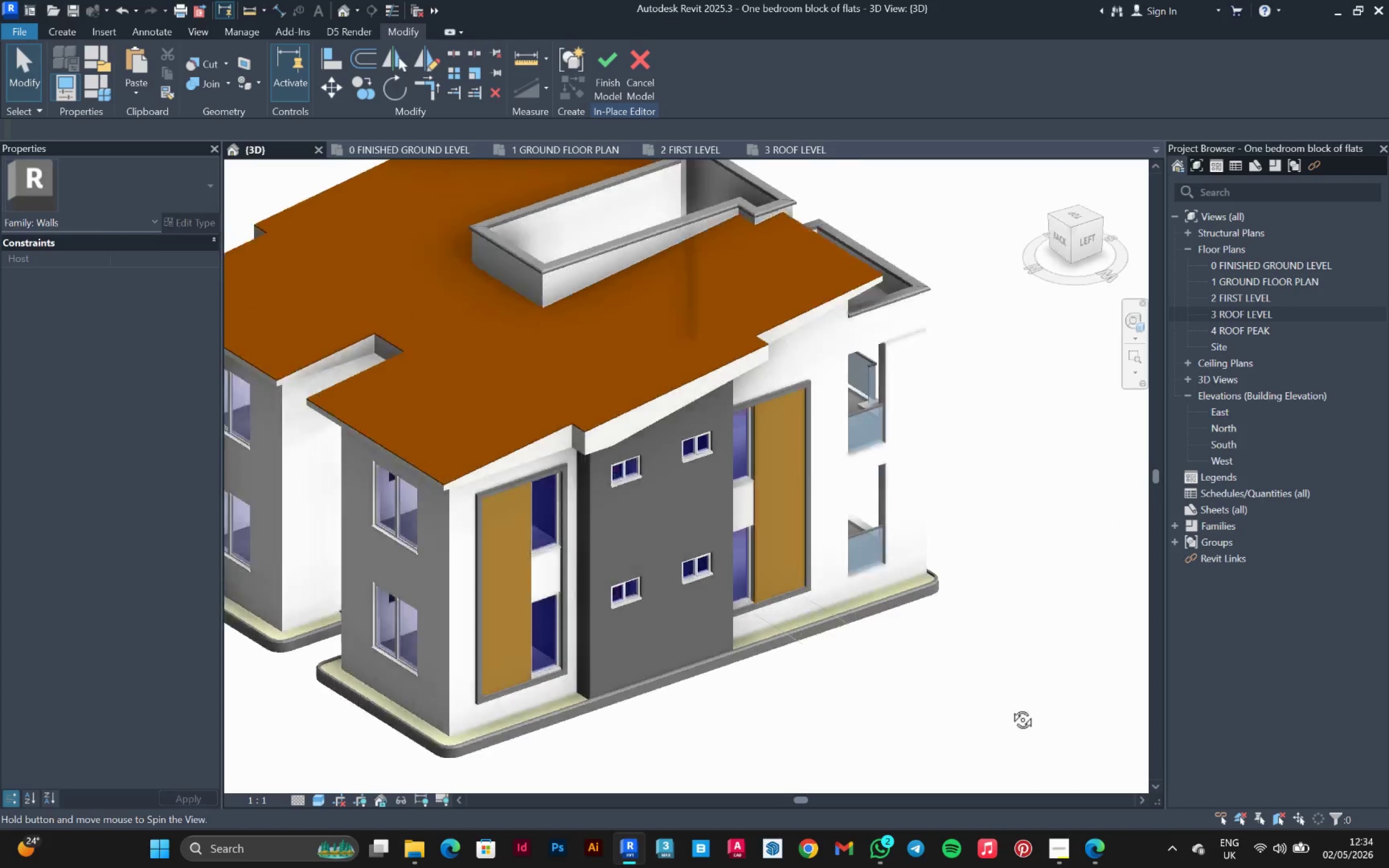 
hold_key(key=ShiftLeft, duration=1.53)
 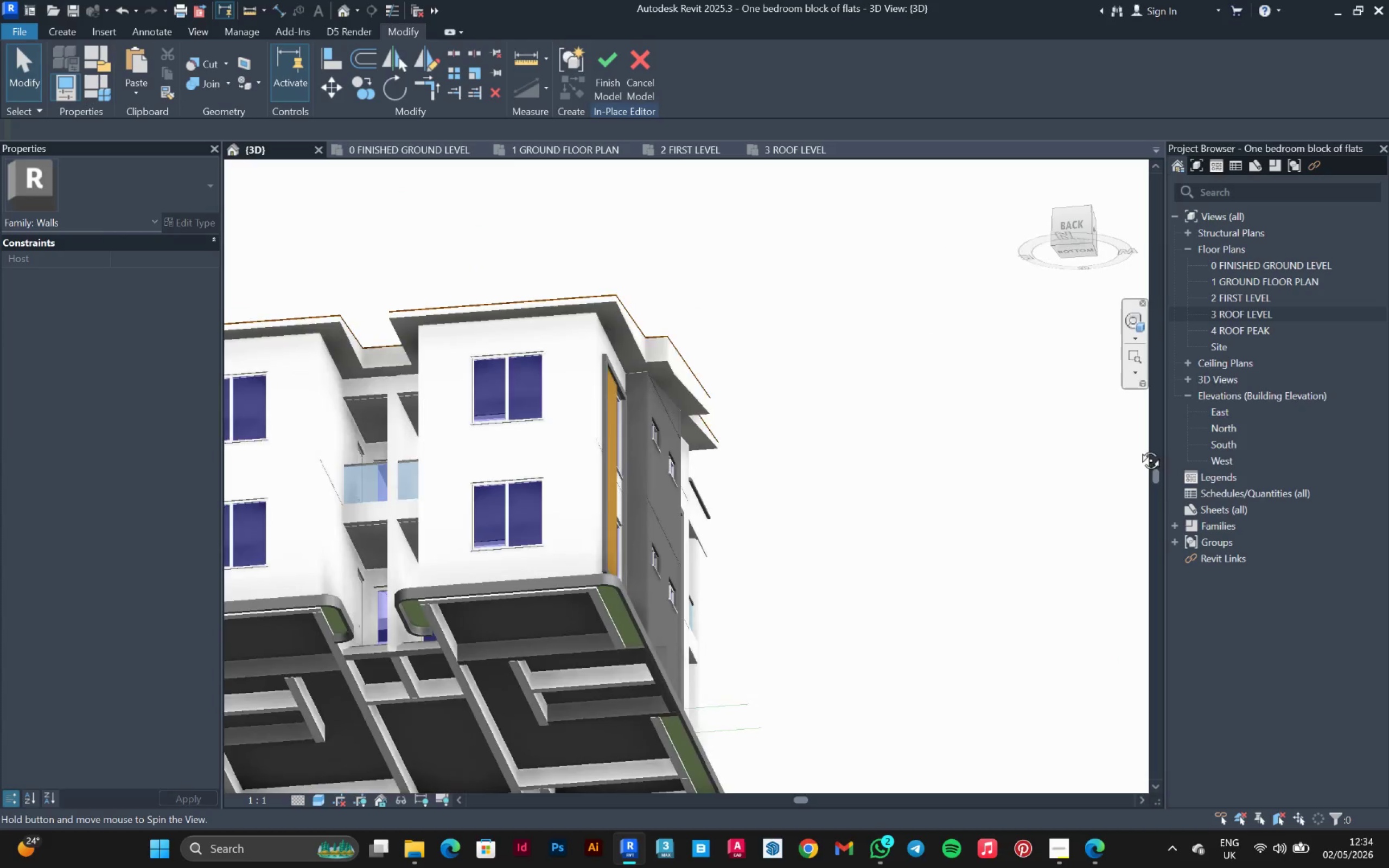 
hold_key(key=ShiftLeft, duration=1.52)
 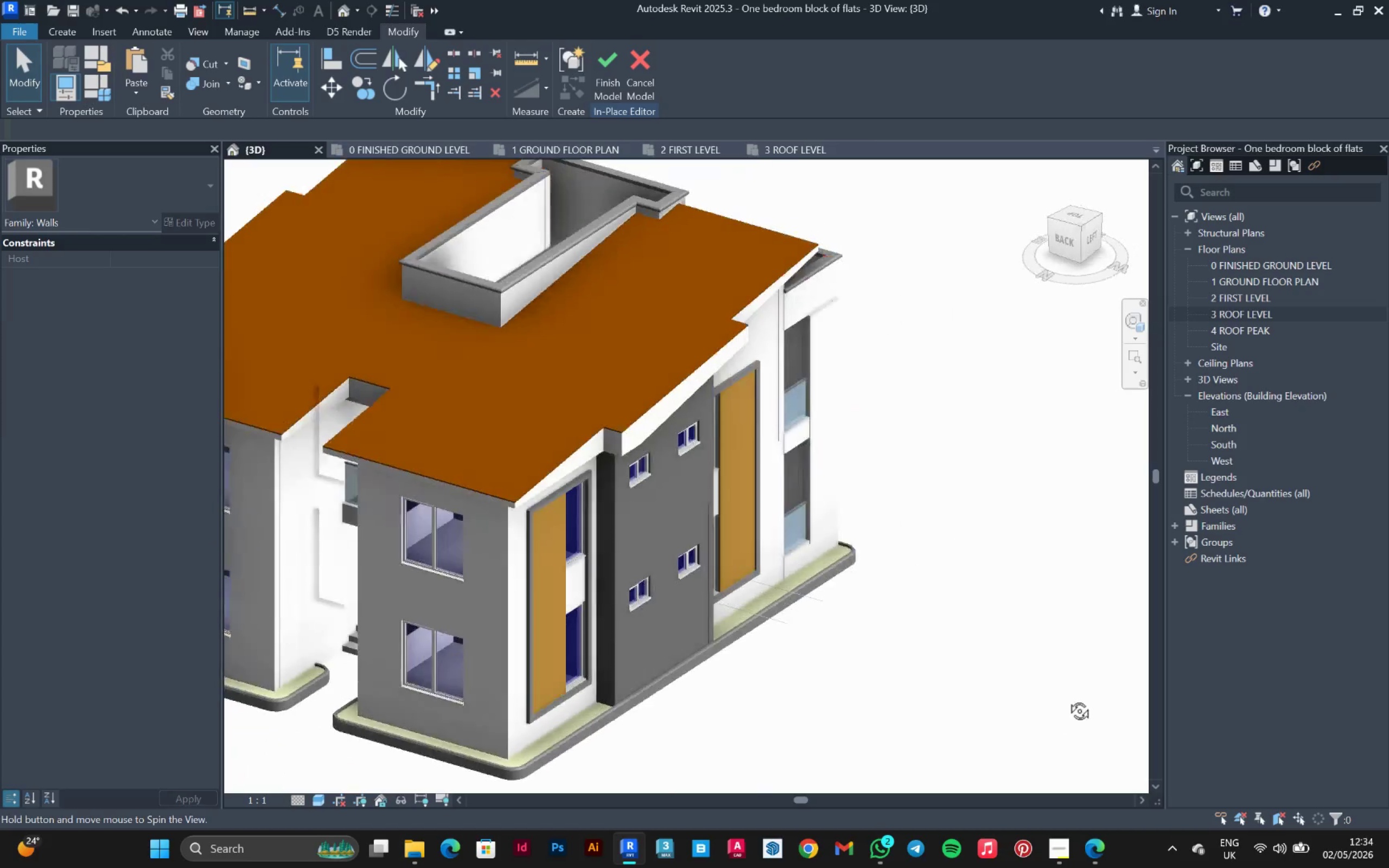 
hold_key(key=ShiftLeft, duration=0.7)
 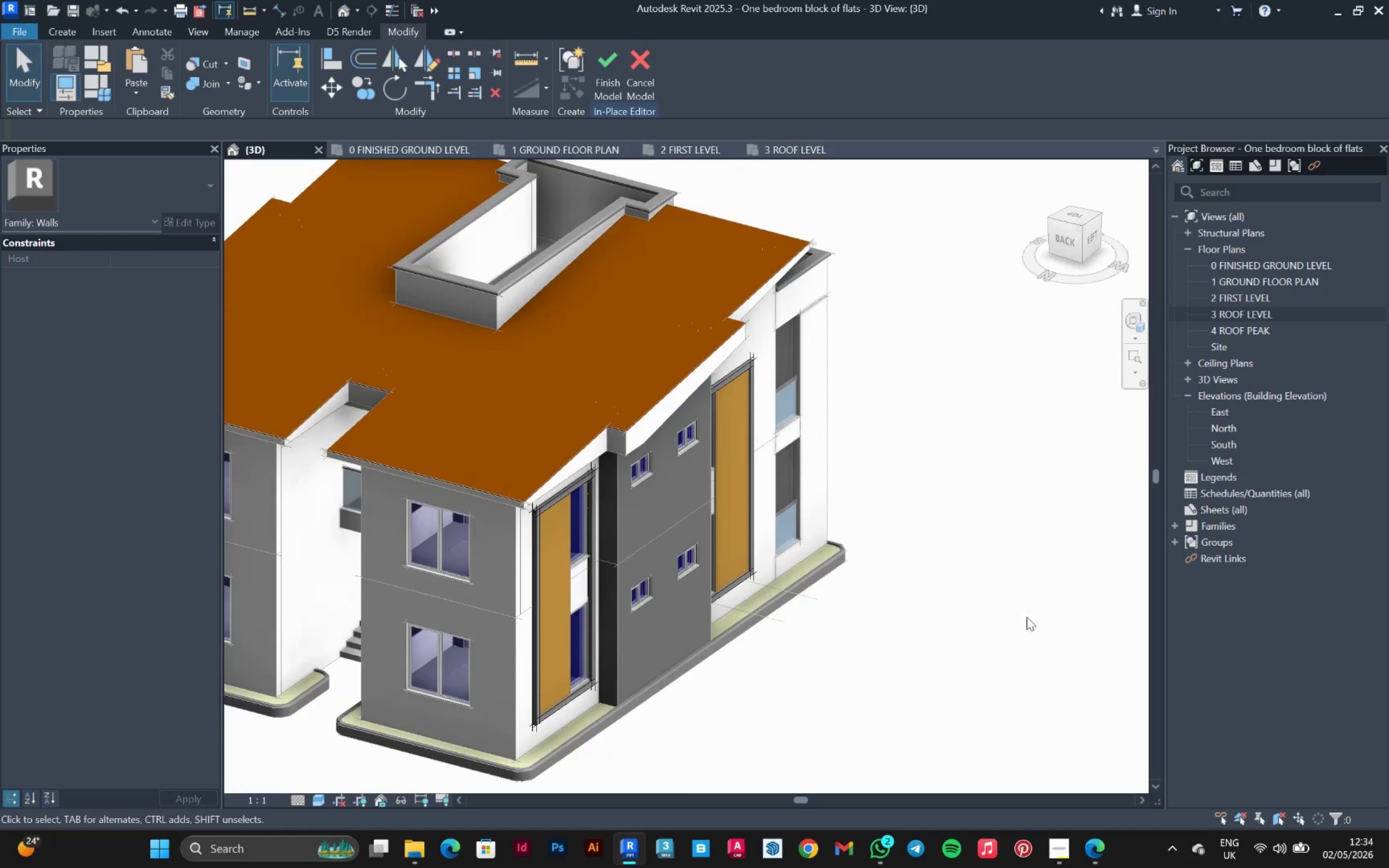 
hold_key(key=ShiftLeft, duration=1.5)
 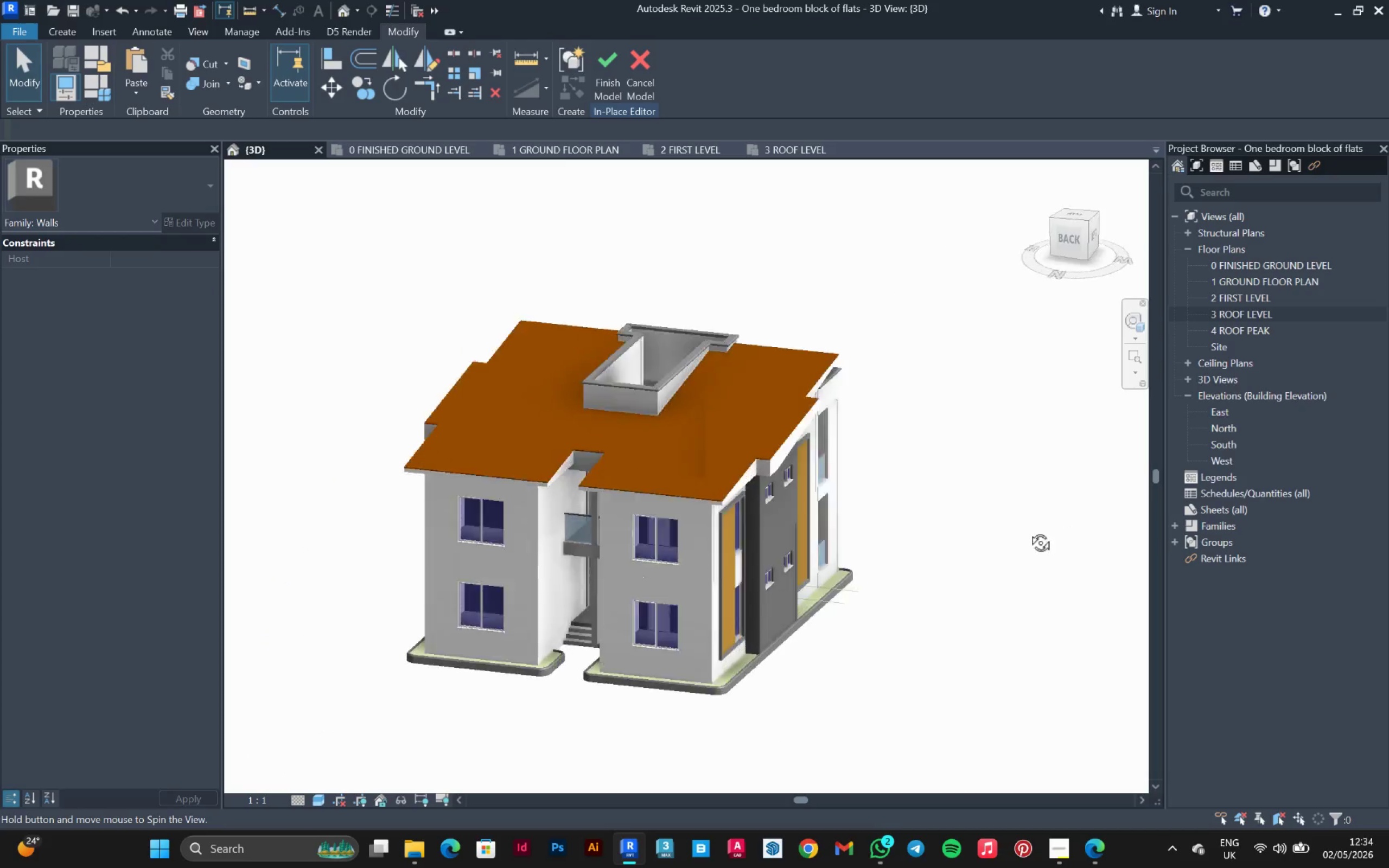 
scroll: coordinate [993, 548], scroll_direction: down, amount: 3.0
 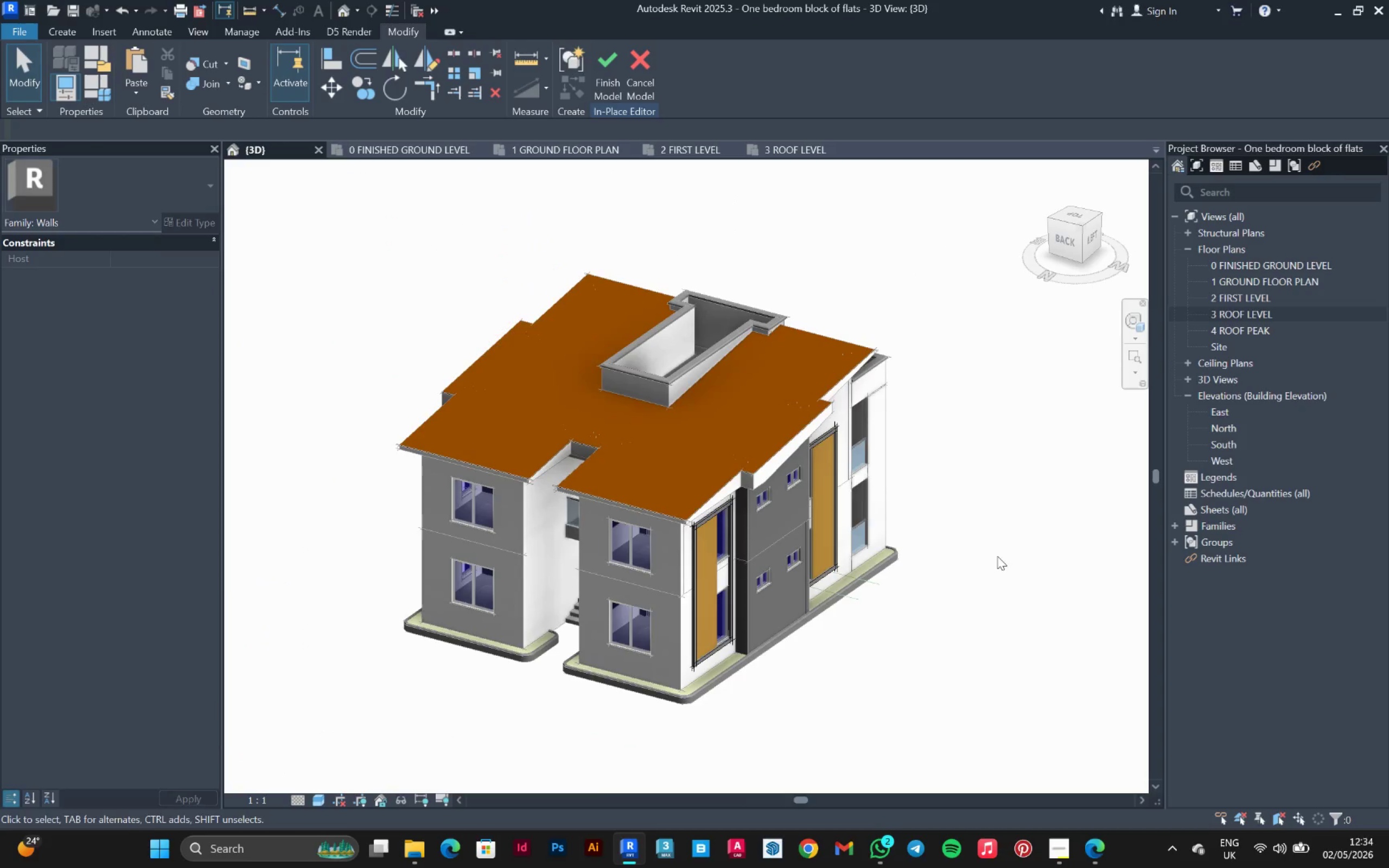 
hold_key(key=ShiftLeft, duration=1.53)
 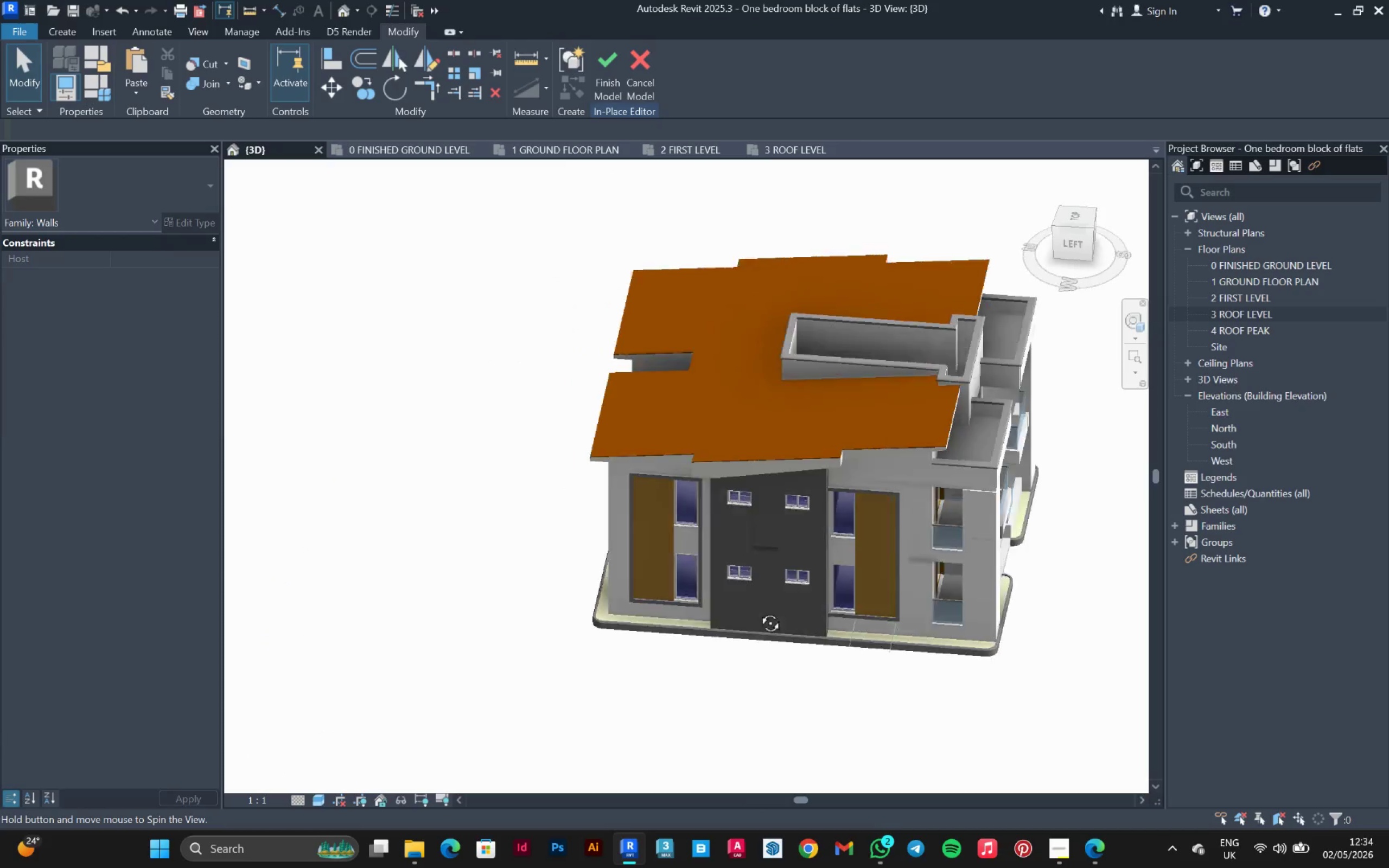 
hold_key(key=ShiftLeft, duration=1.52)
 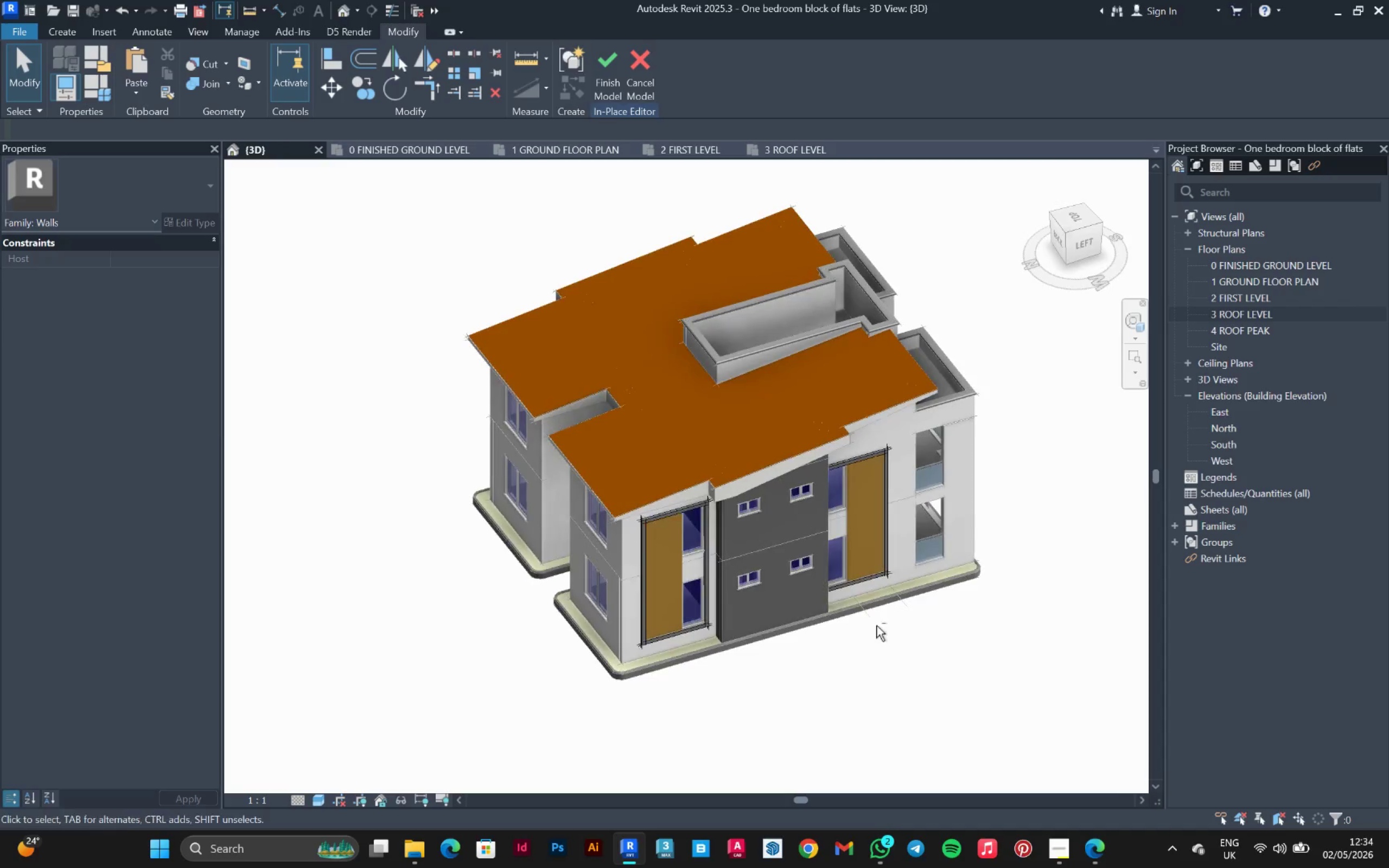 
hold_key(key=ShiftLeft, duration=0.61)
 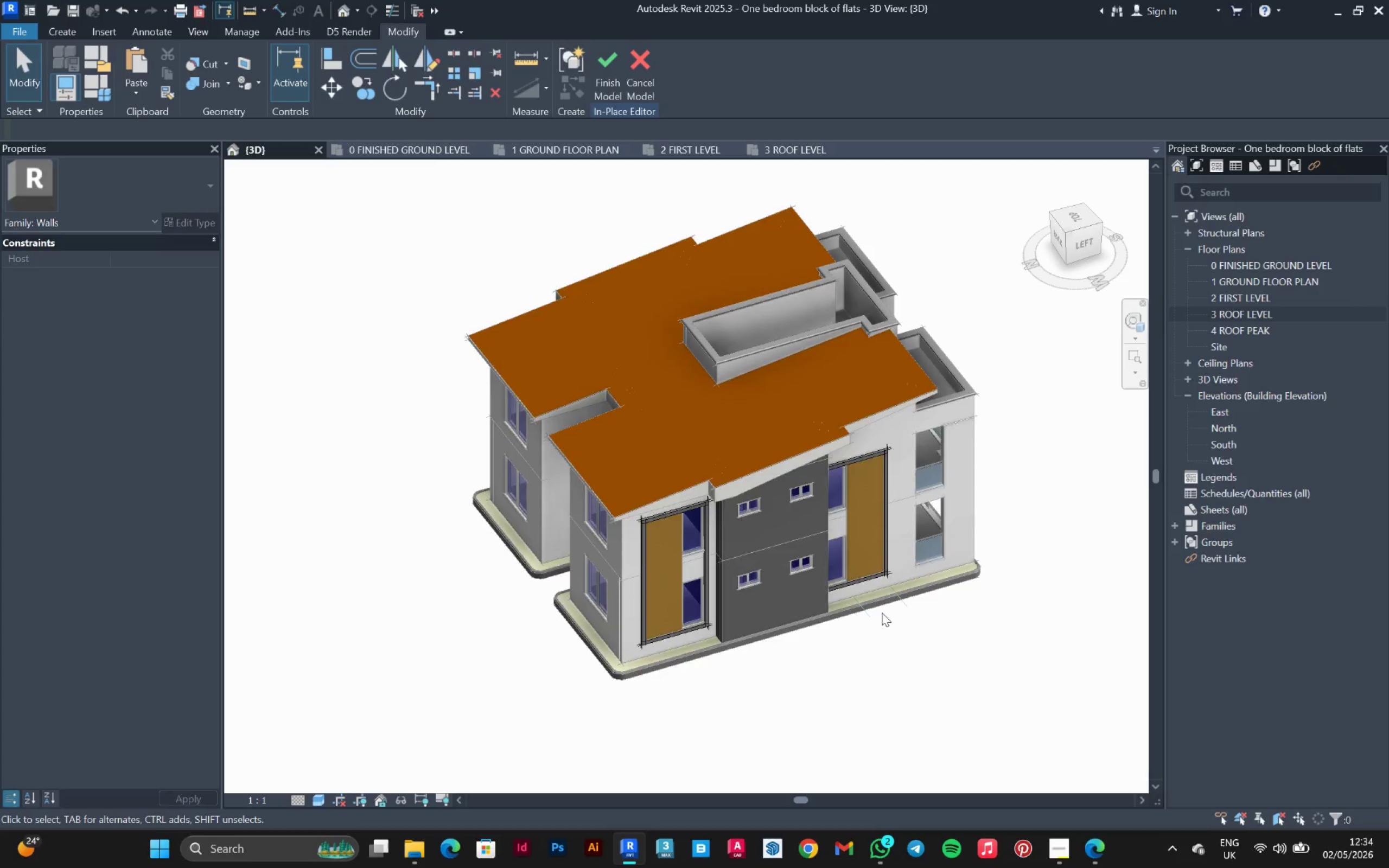 
scroll: coordinate [883, 607], scroll_direction: up, amount: 1.0
 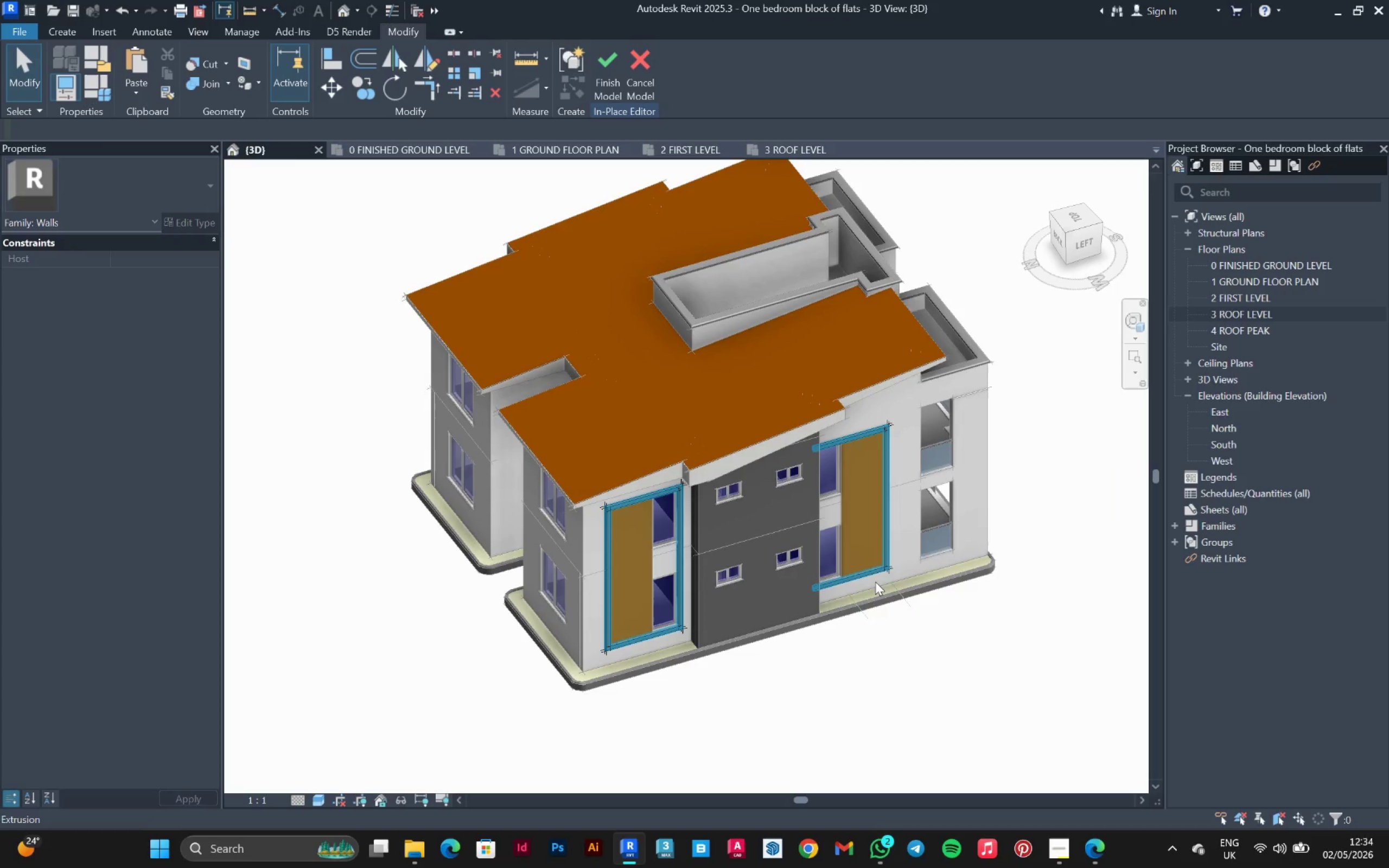 
hold_key(key=ShiftLeft, duration=1.53)
 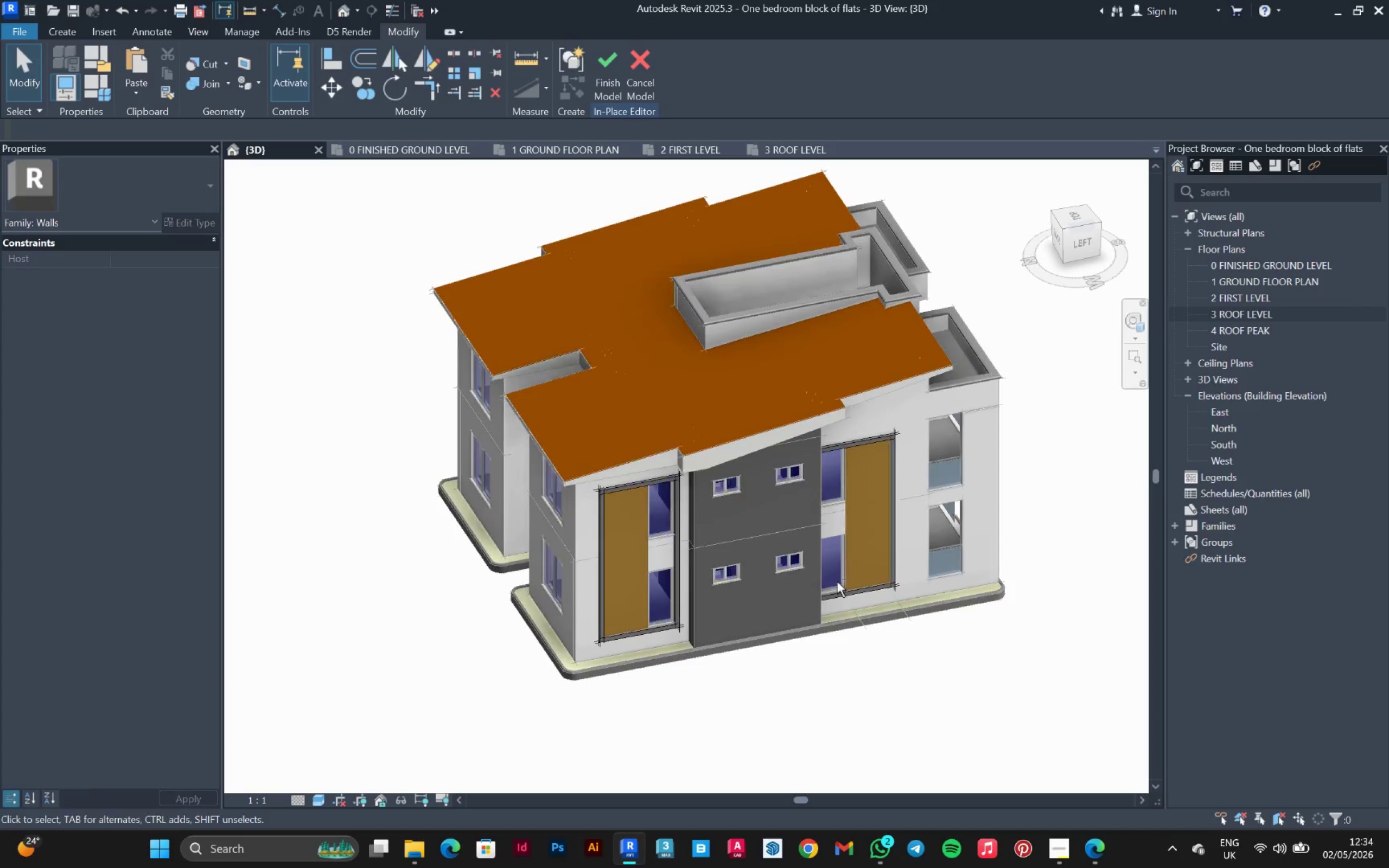 
hold_key(key=ShiftLeft, duration=0.59)
 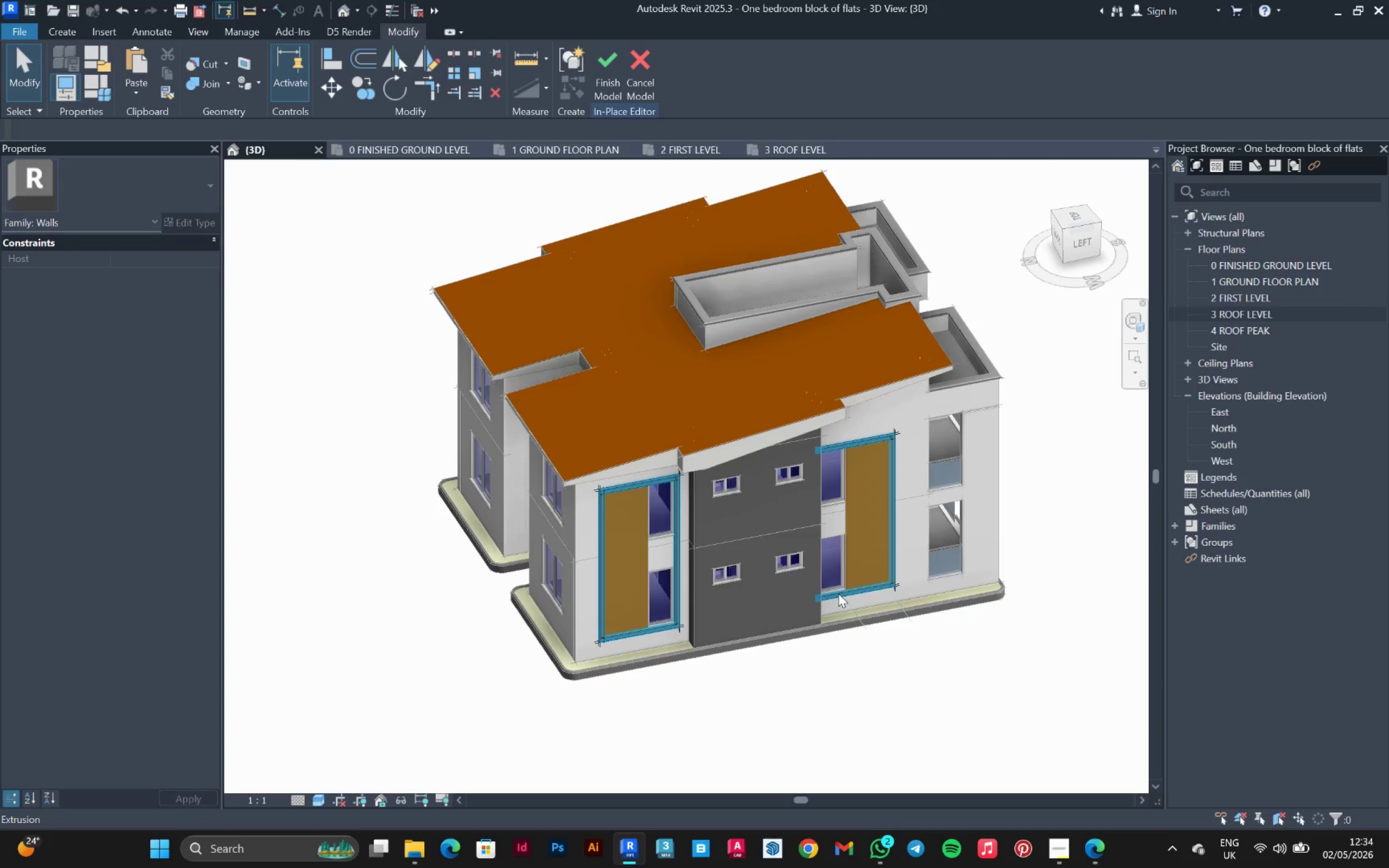 
left_click([838, 593])
 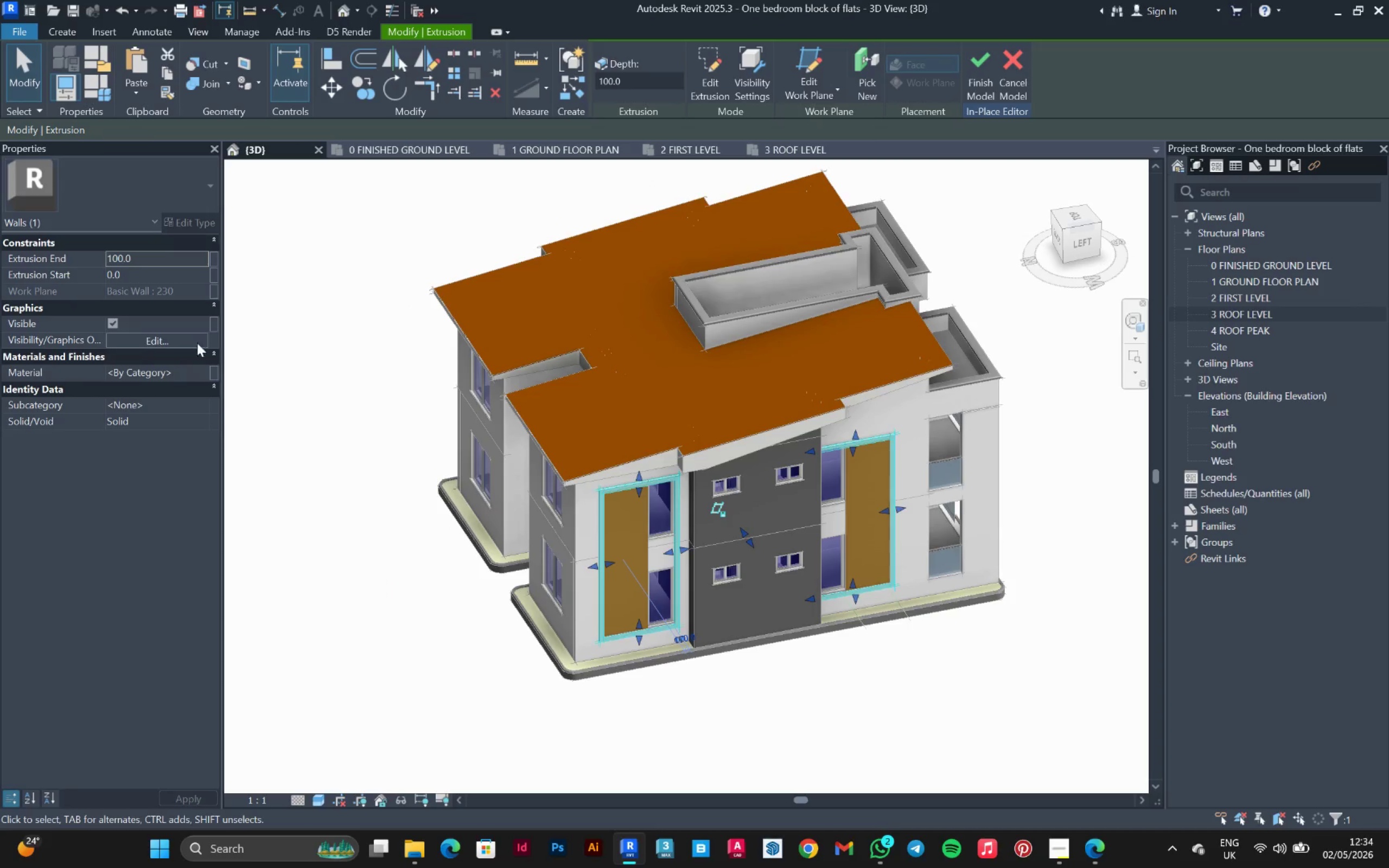 
left_click([202, 375])
 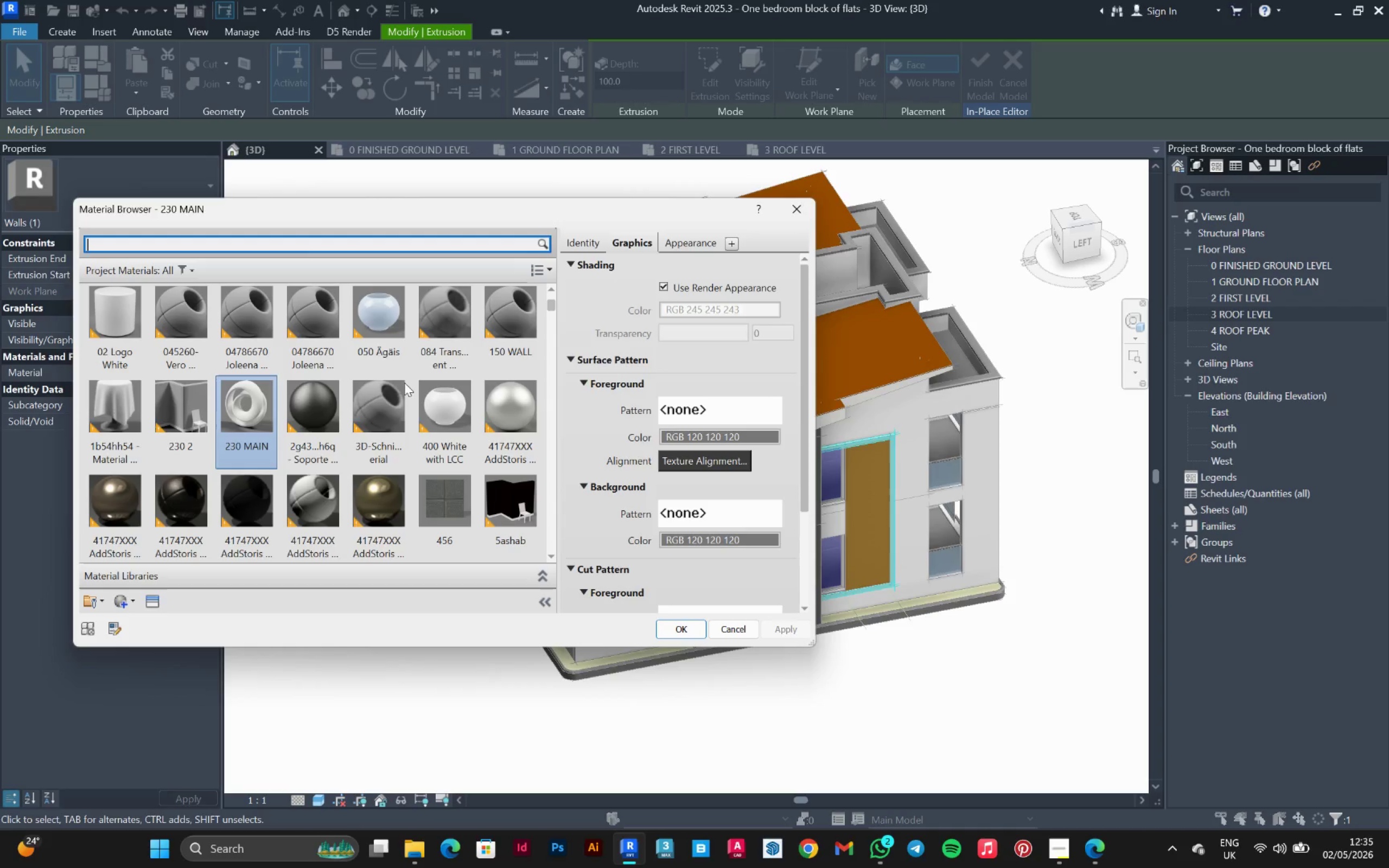 
wait(61.28)
 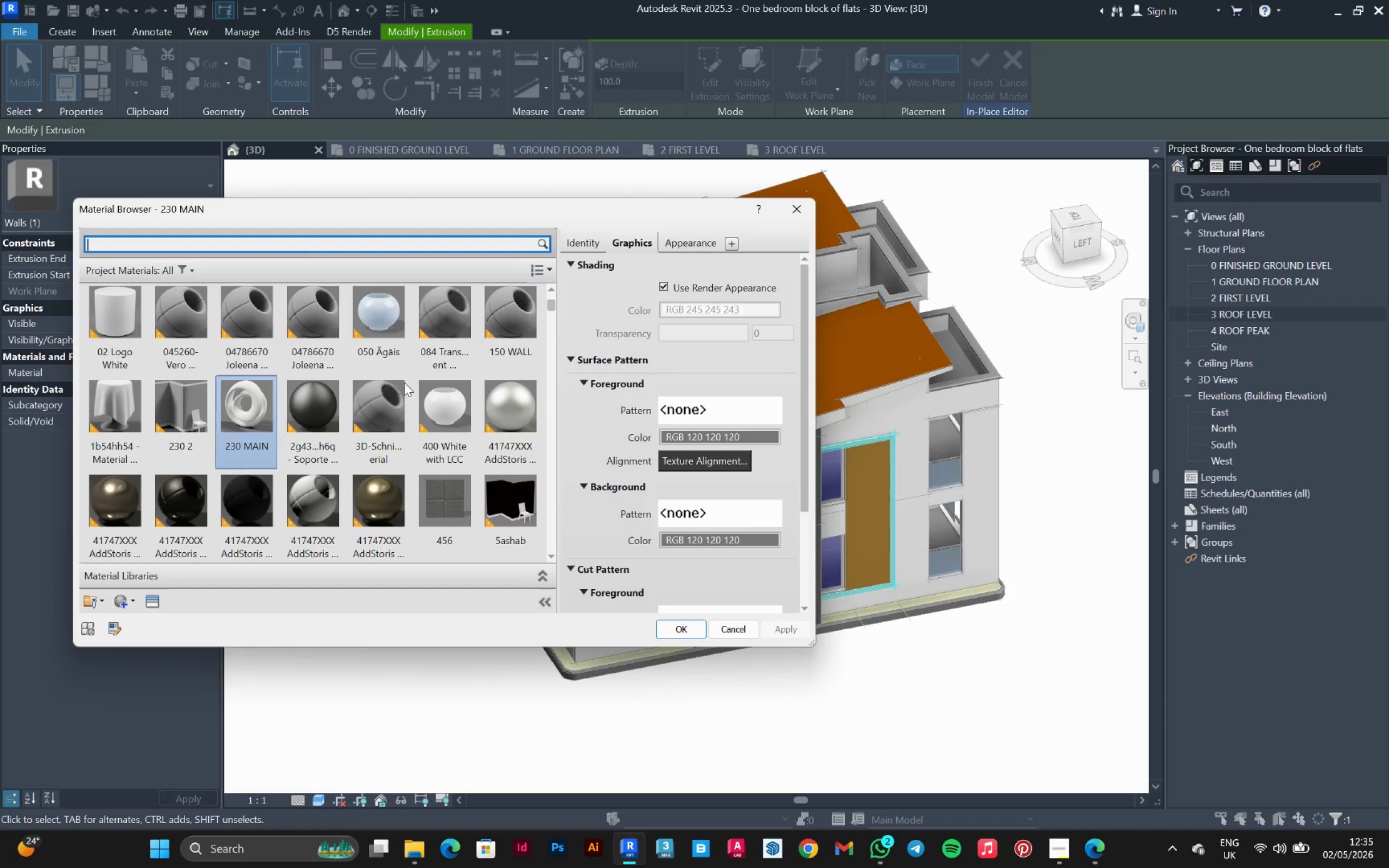 
left_click([385, 755])
 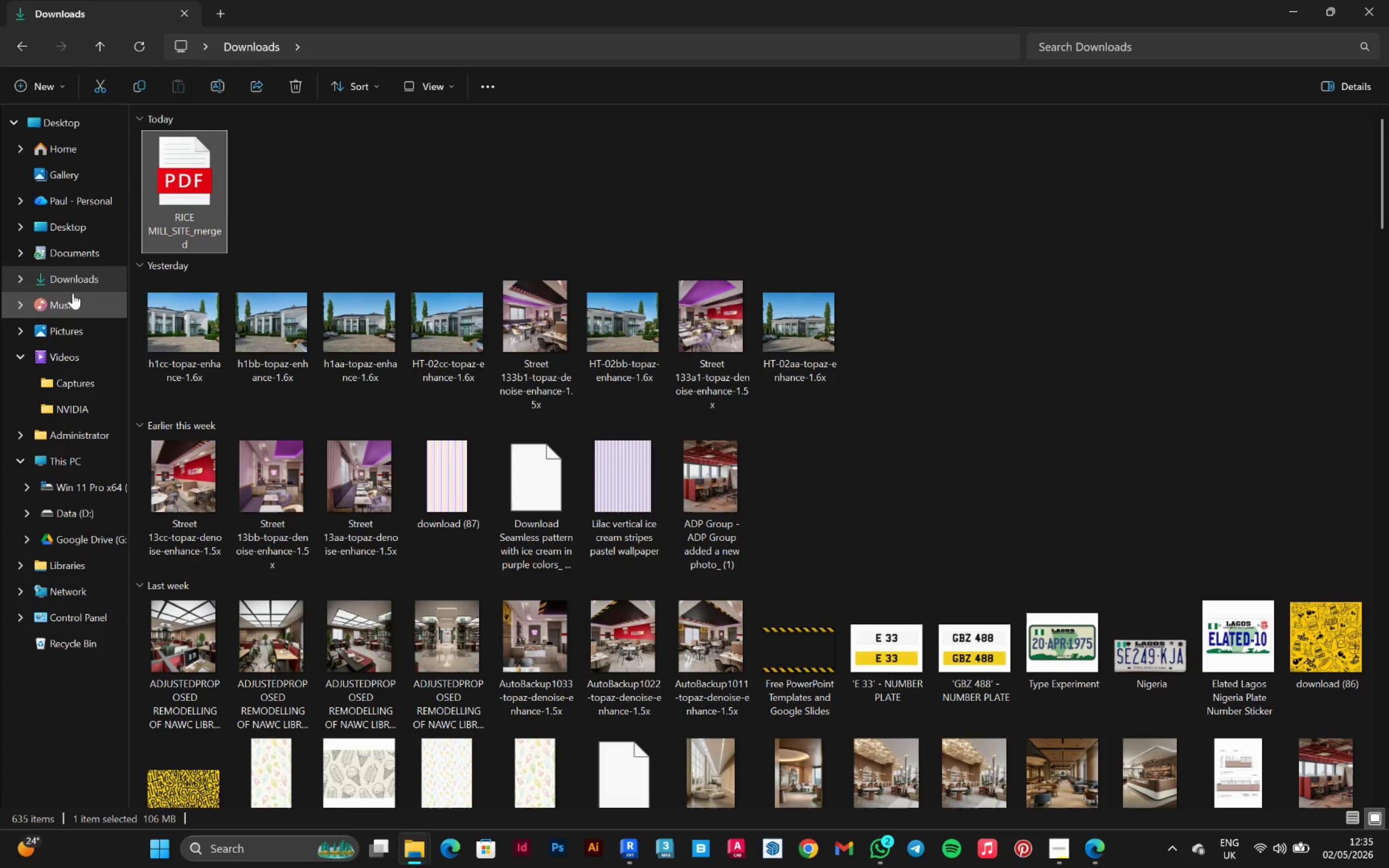 
wait(5.05)
 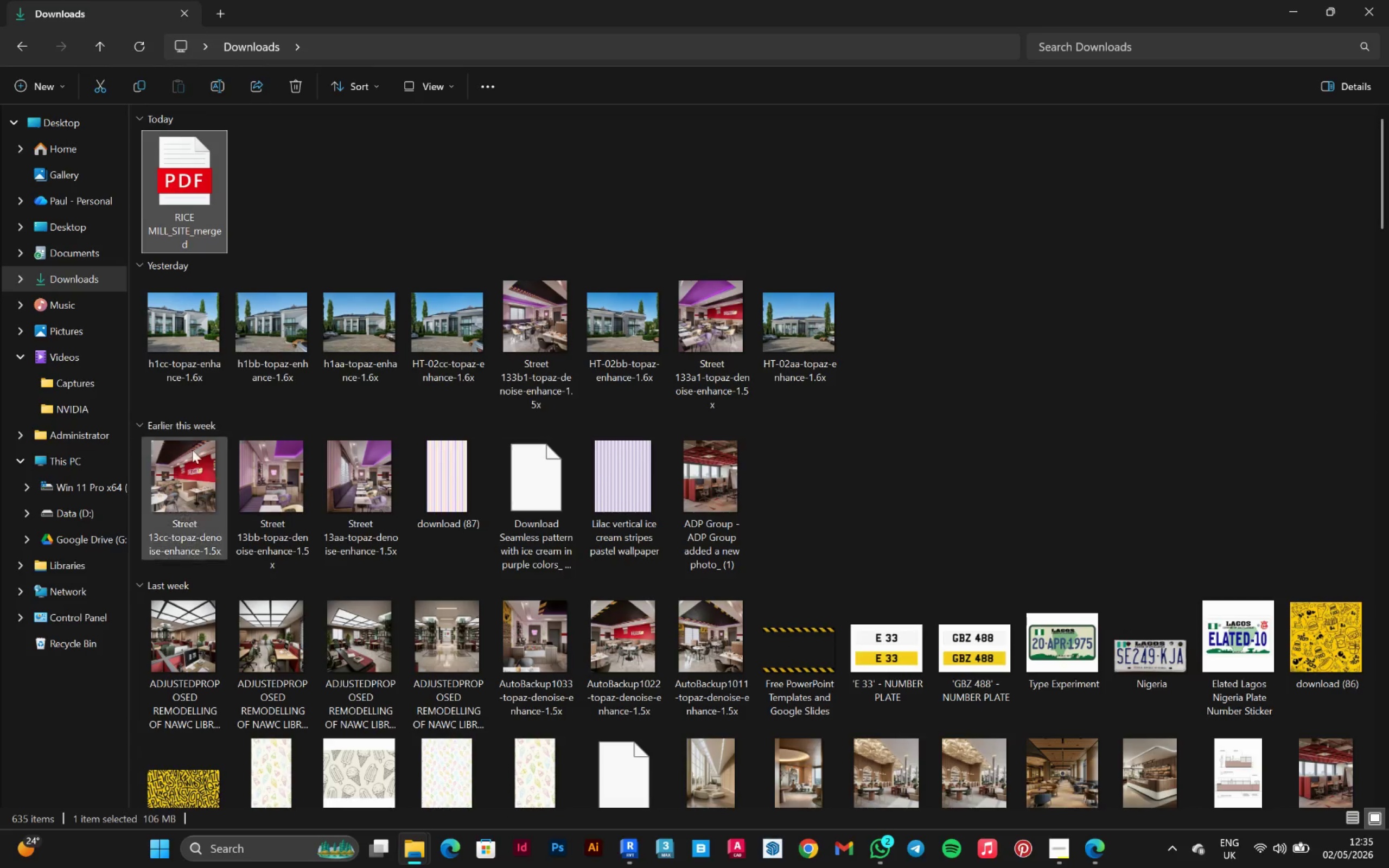 
left_click([69, 456])
 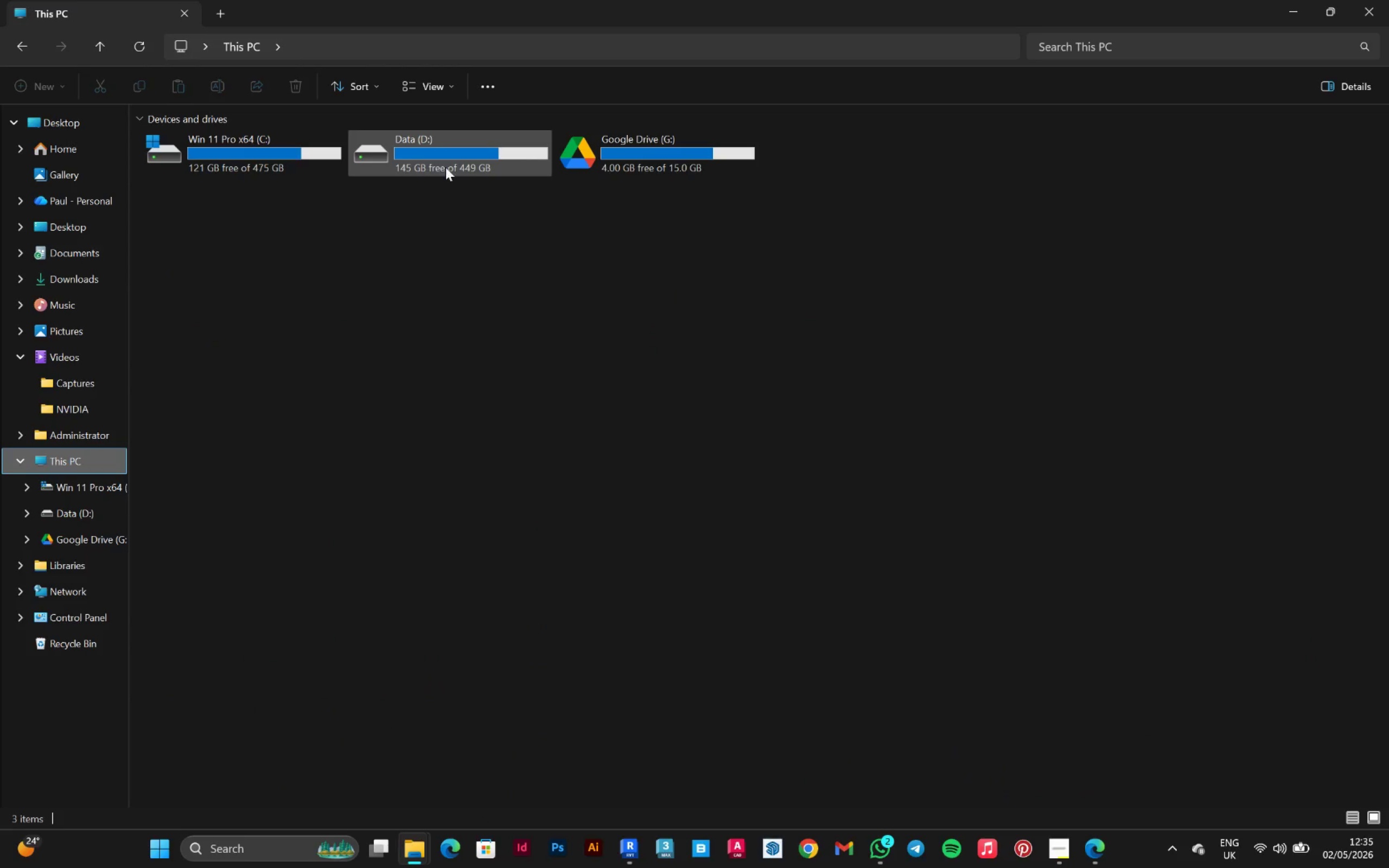 
double_click([445, 167])
 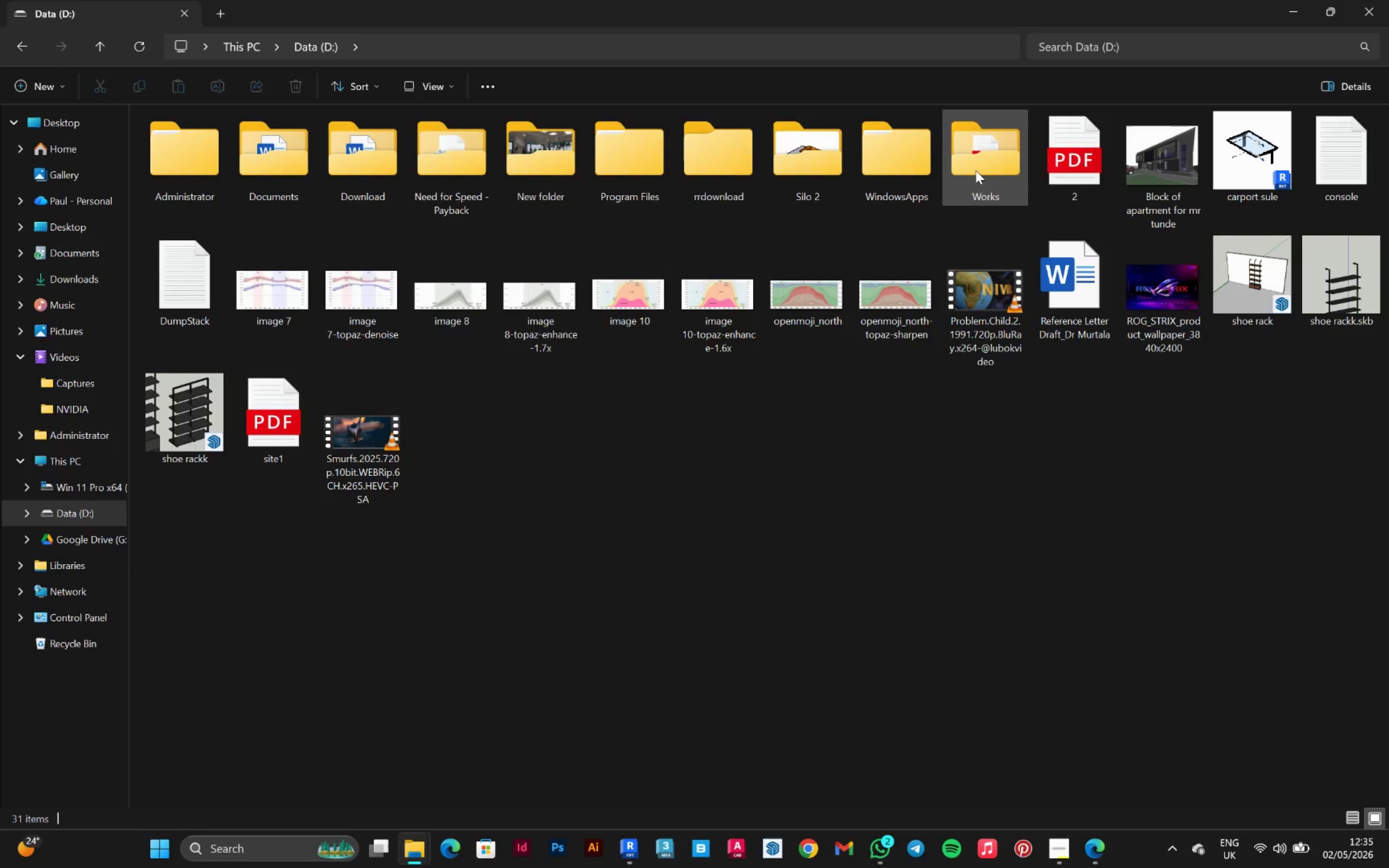 
double_click([976, 170])
 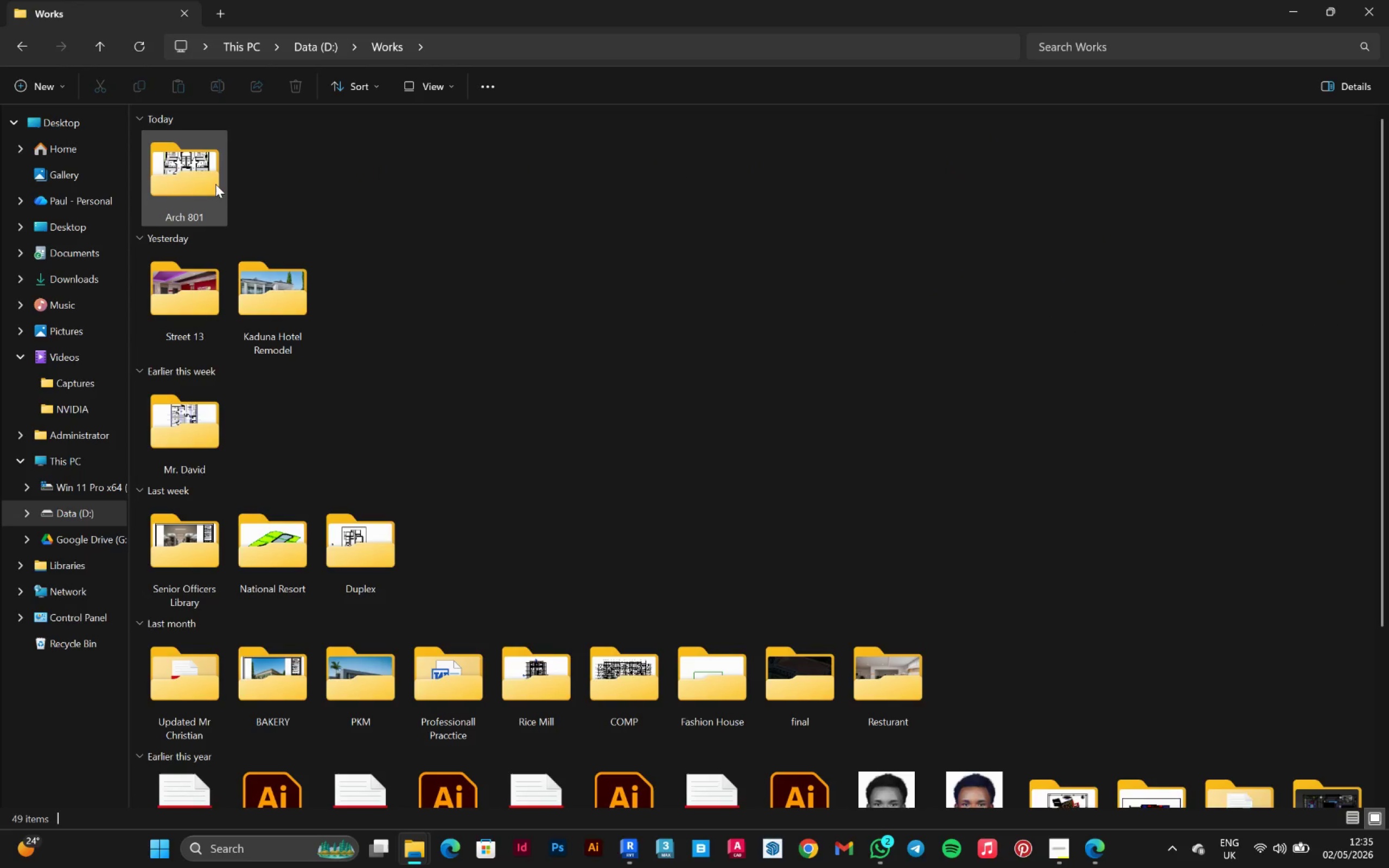 
mouse_move([276, 347])
 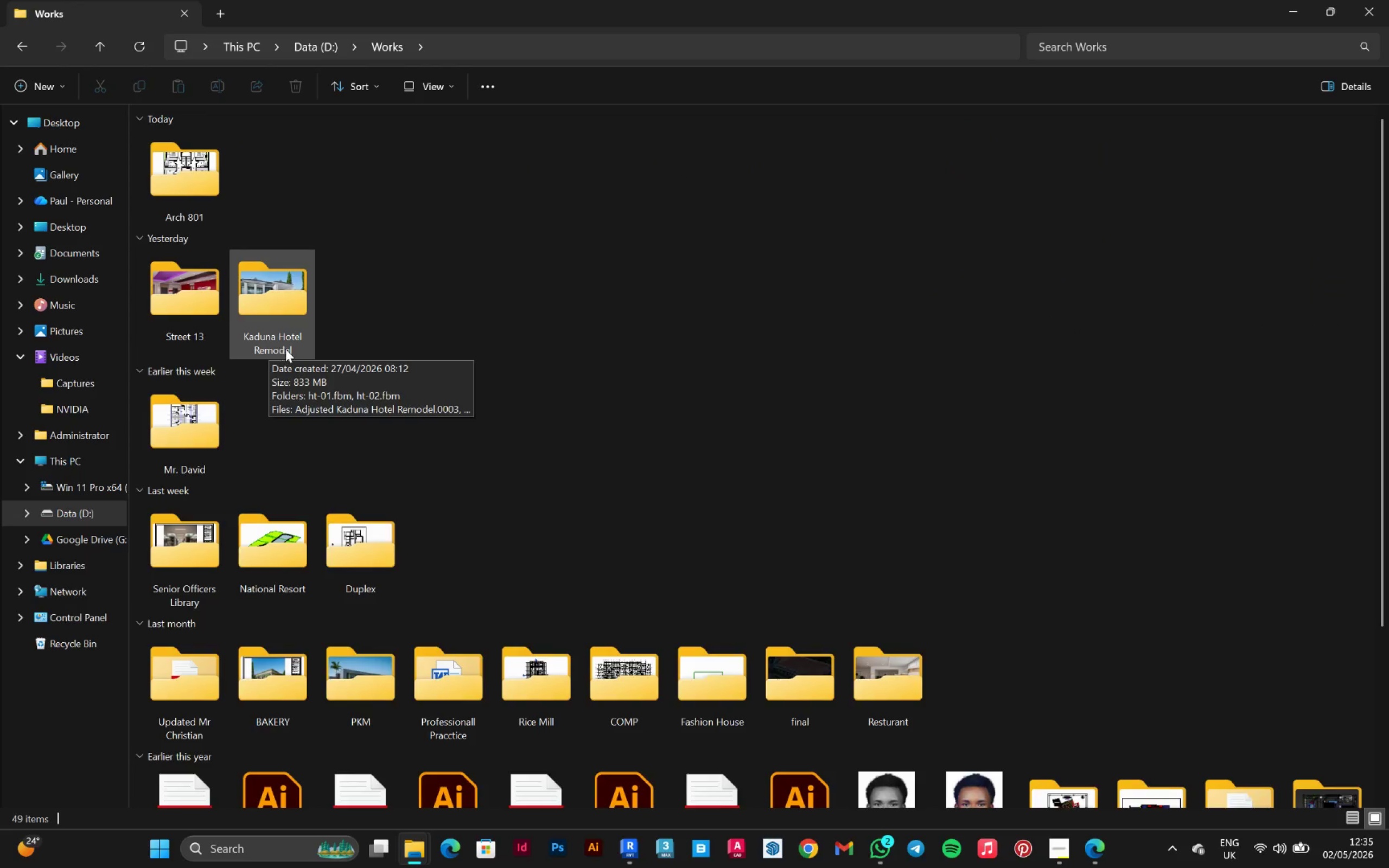 
scroll: coordinate [285, 349], scroll_direction: down, amount: 1.0
 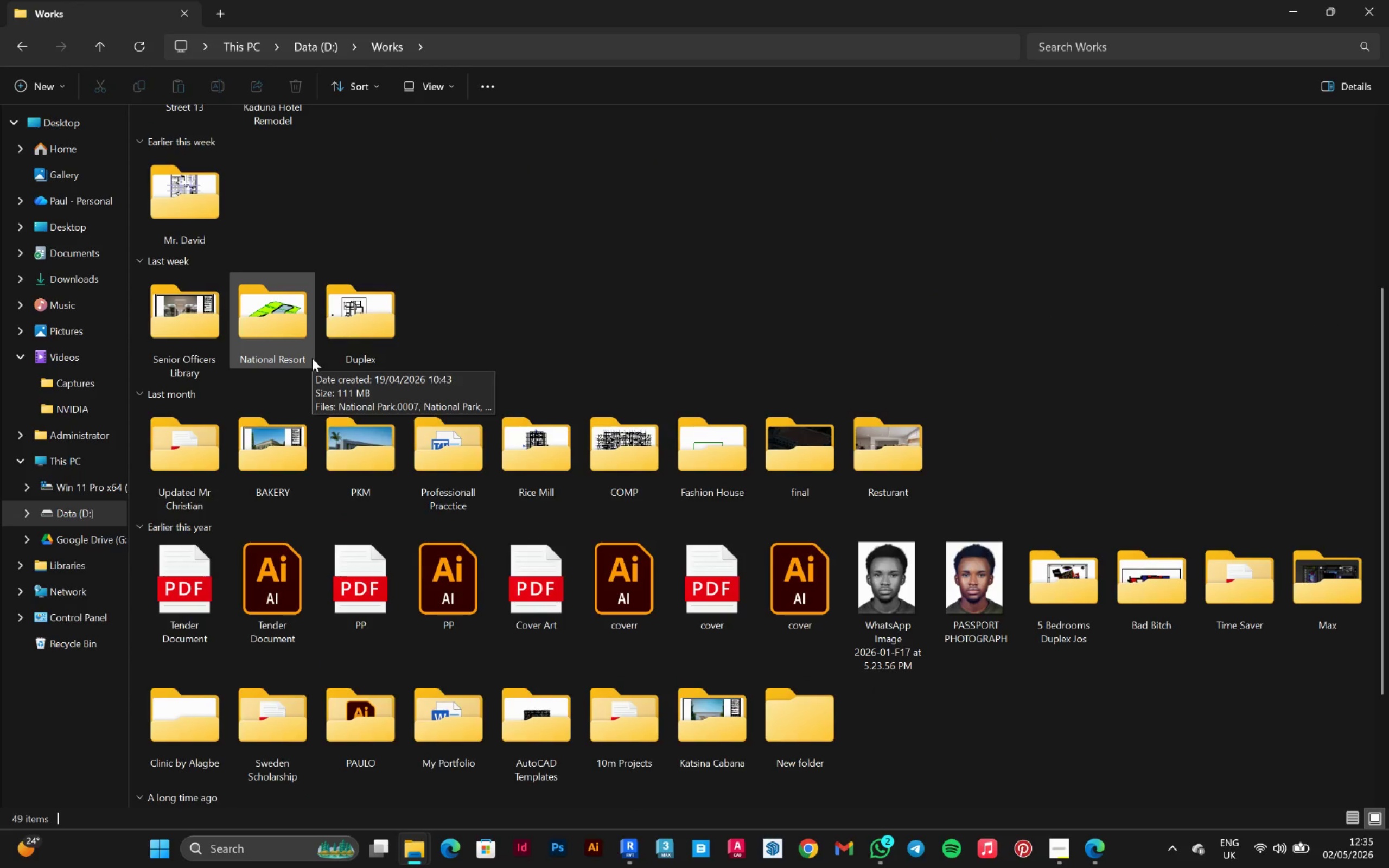 
scroll: coordinate [312, 358], scroll_direction: up, amount: 2.0
 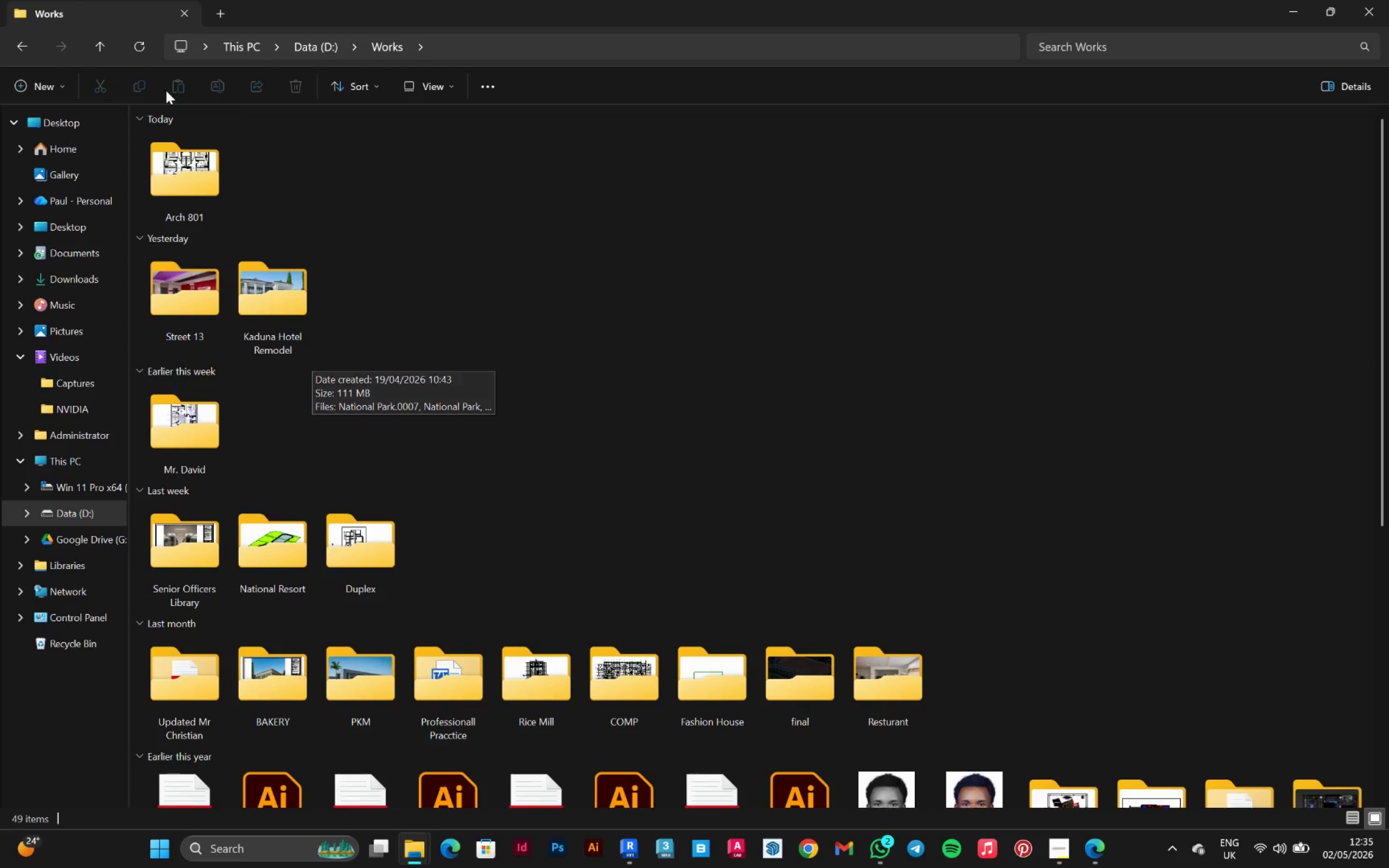 
left_click([100, 51])
 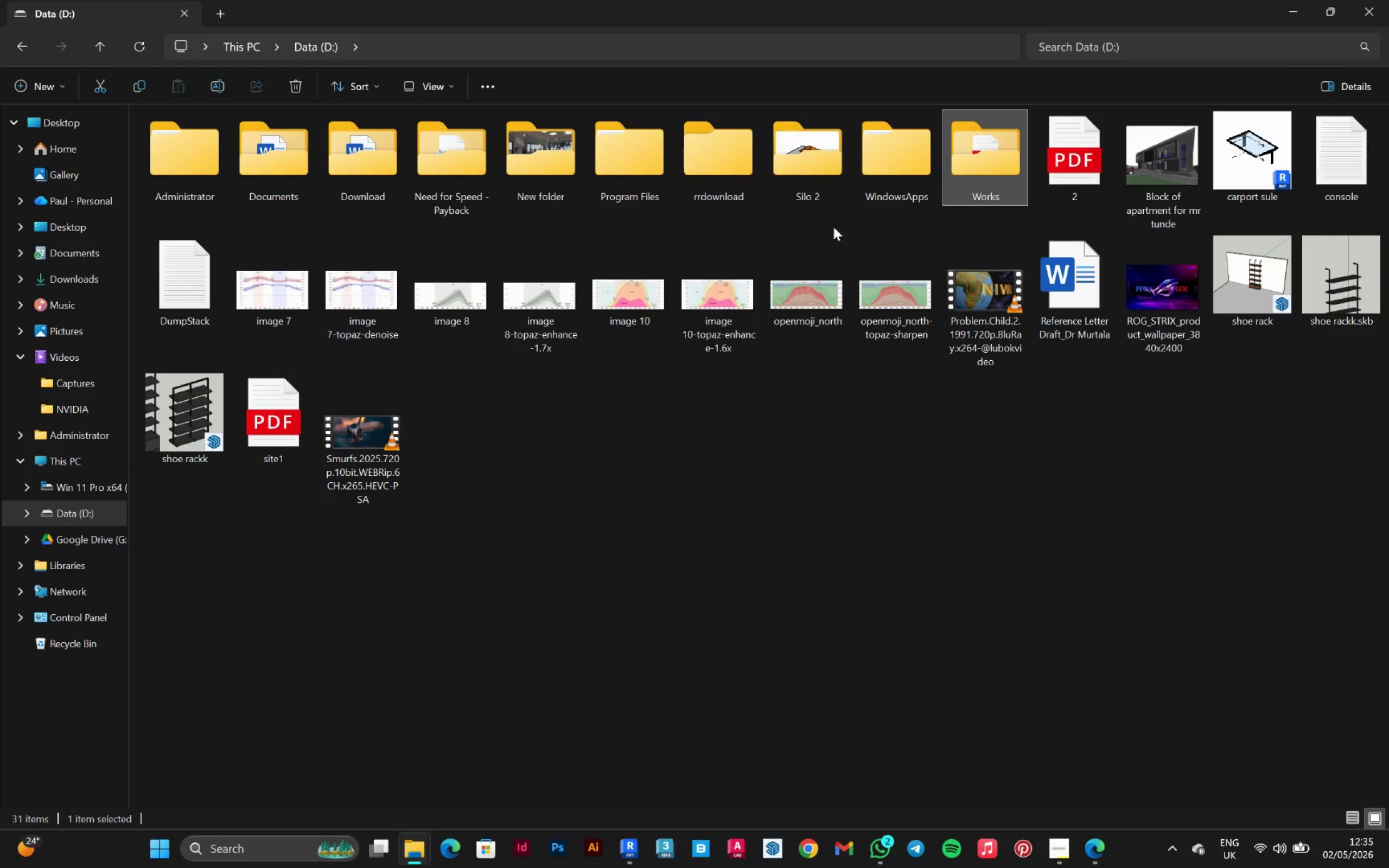 
left_click([966, 163])
 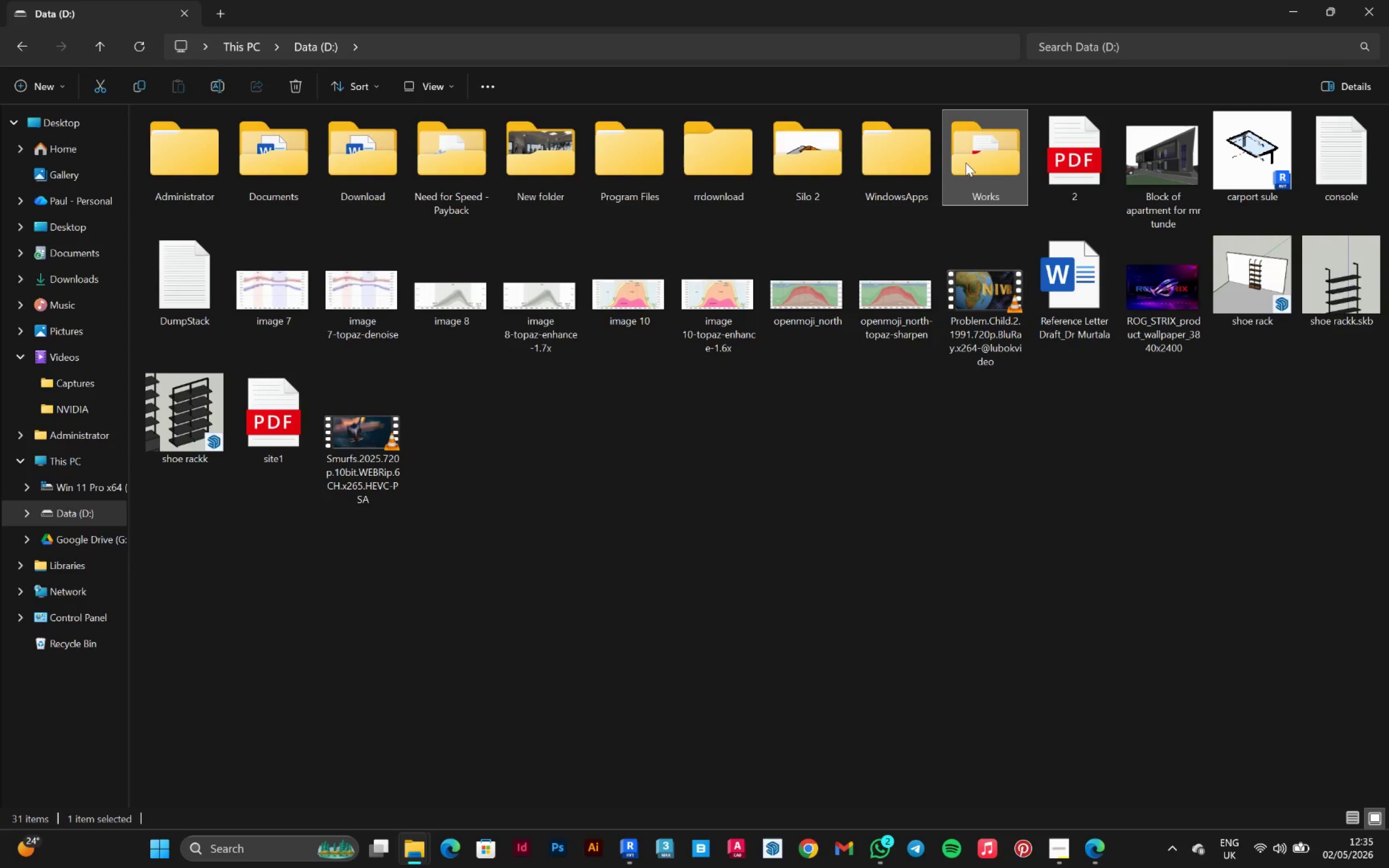 
double_click([966, 163])
 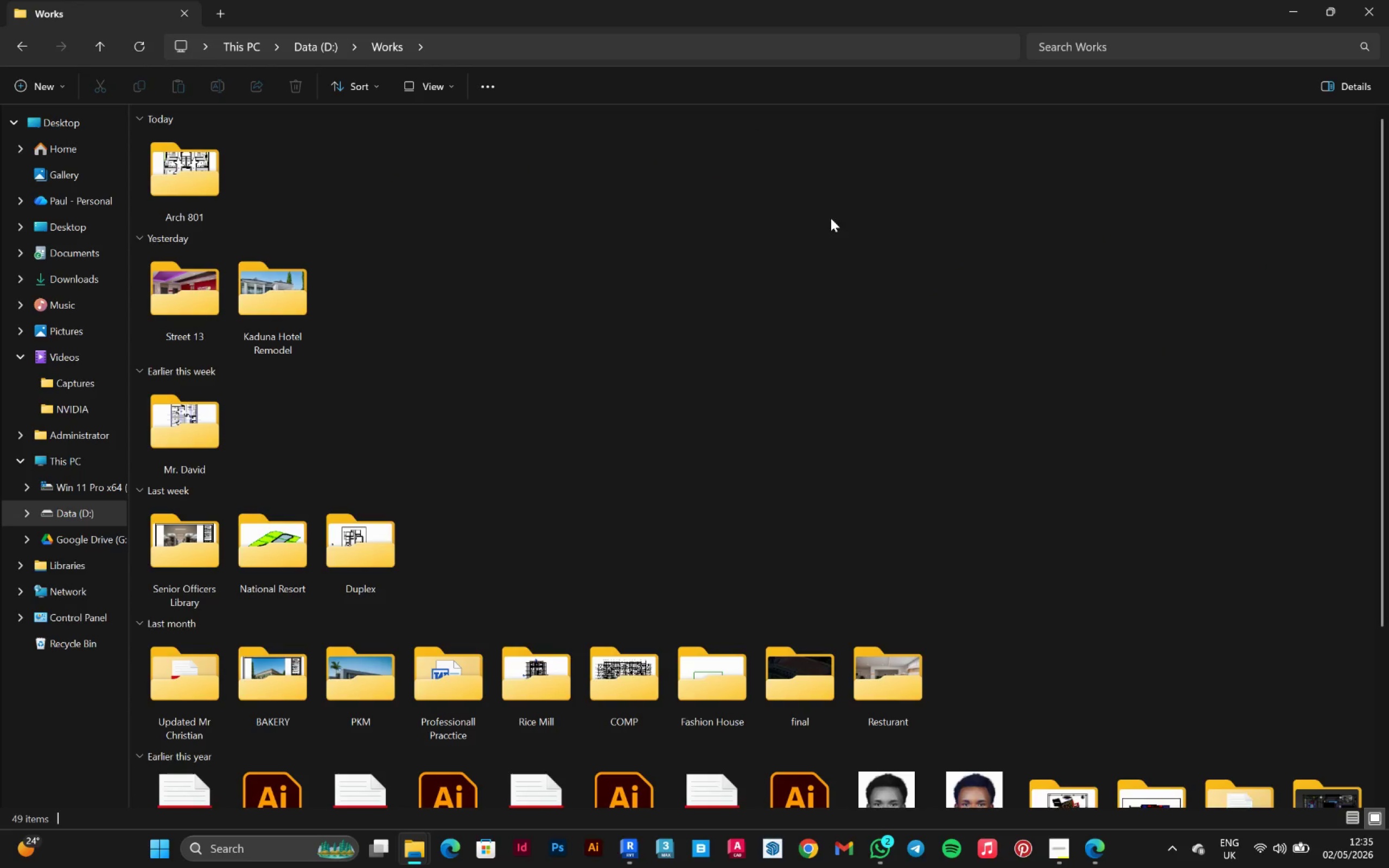 
wait(5.73)
 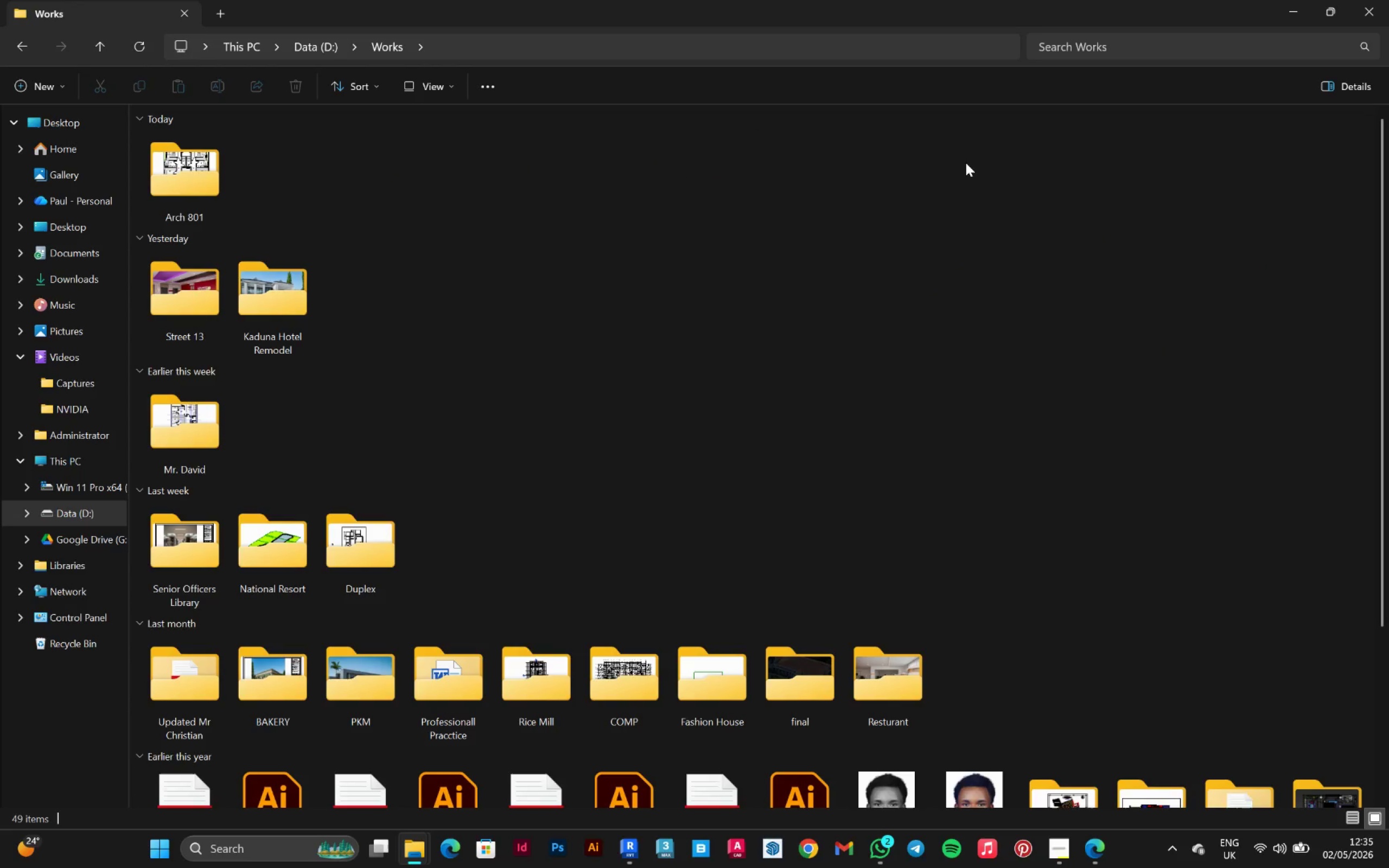 
mouse_move([224, 513])
 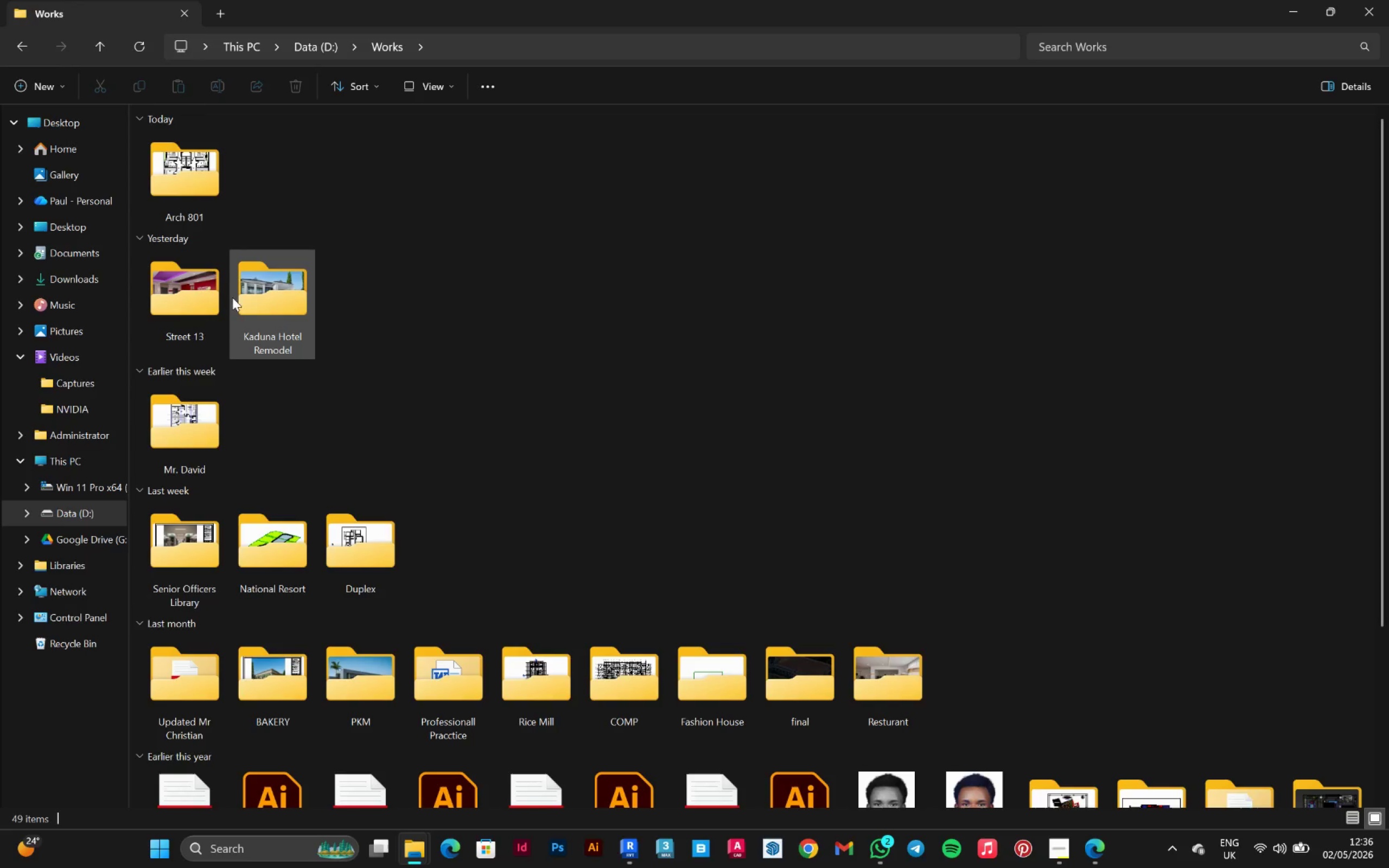 
wait(5.03)
 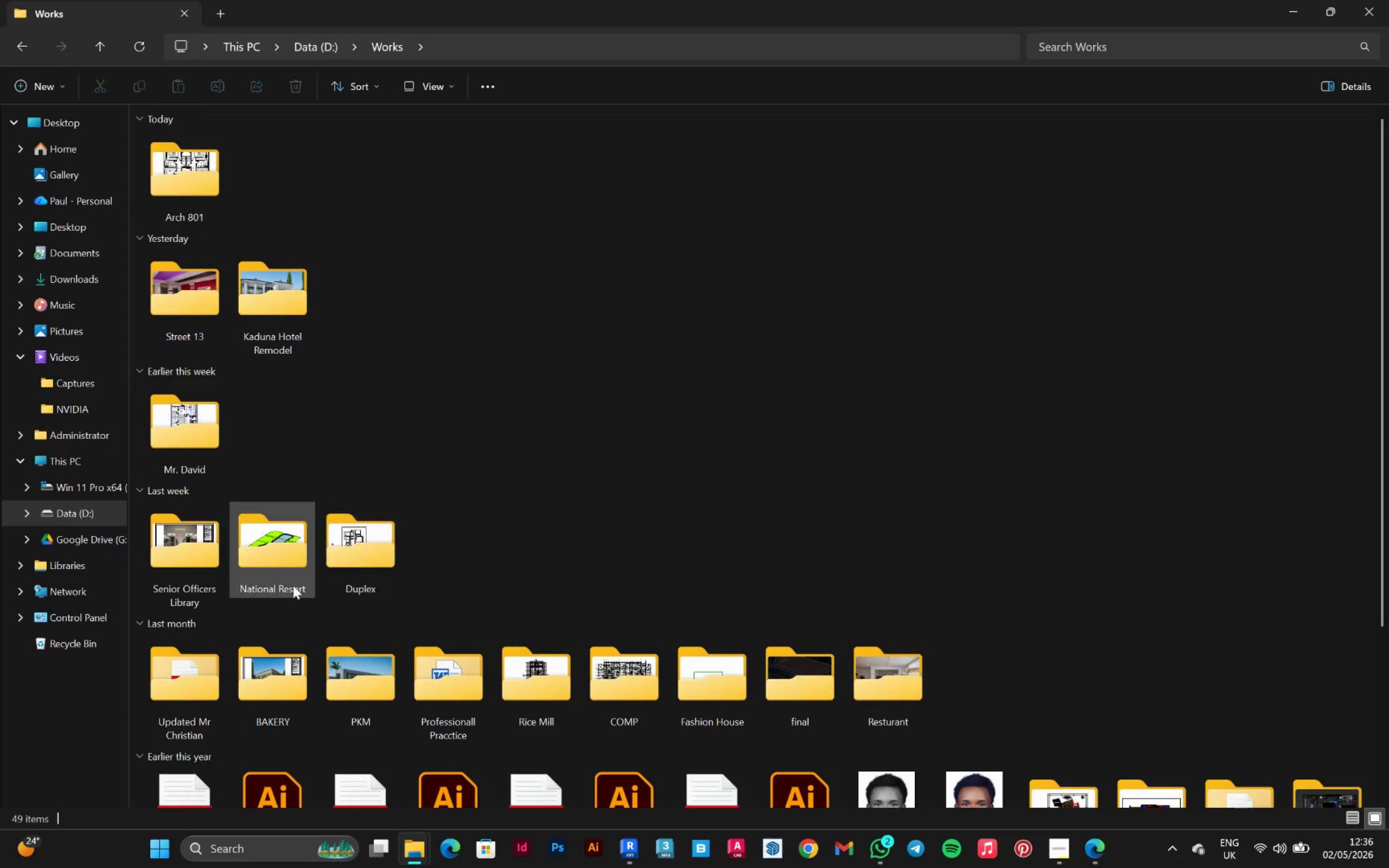 
scroll: coordinate [309, 517], scroll_direction: up, amount: 2.0
 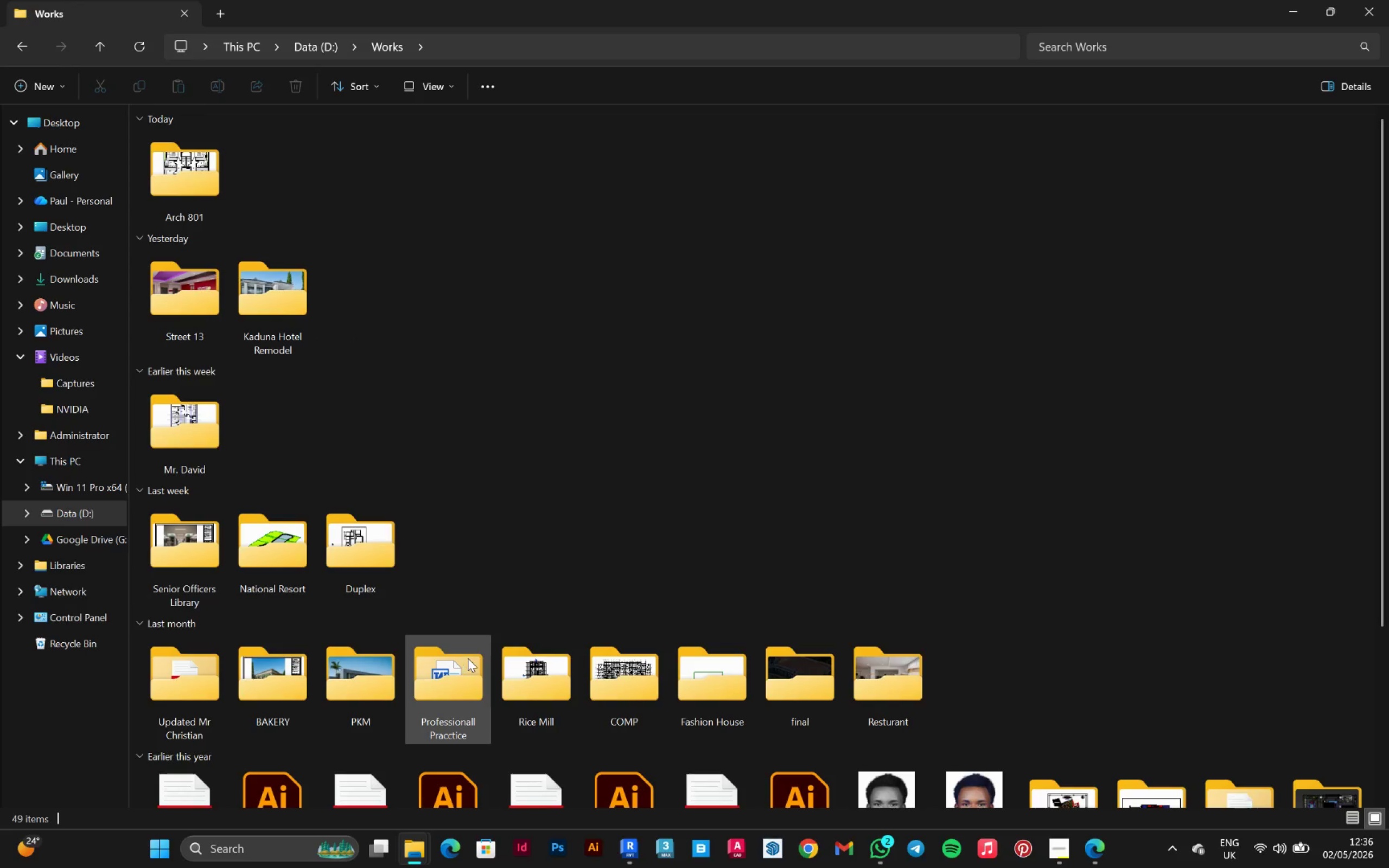 
mouse_move([490, 650])
 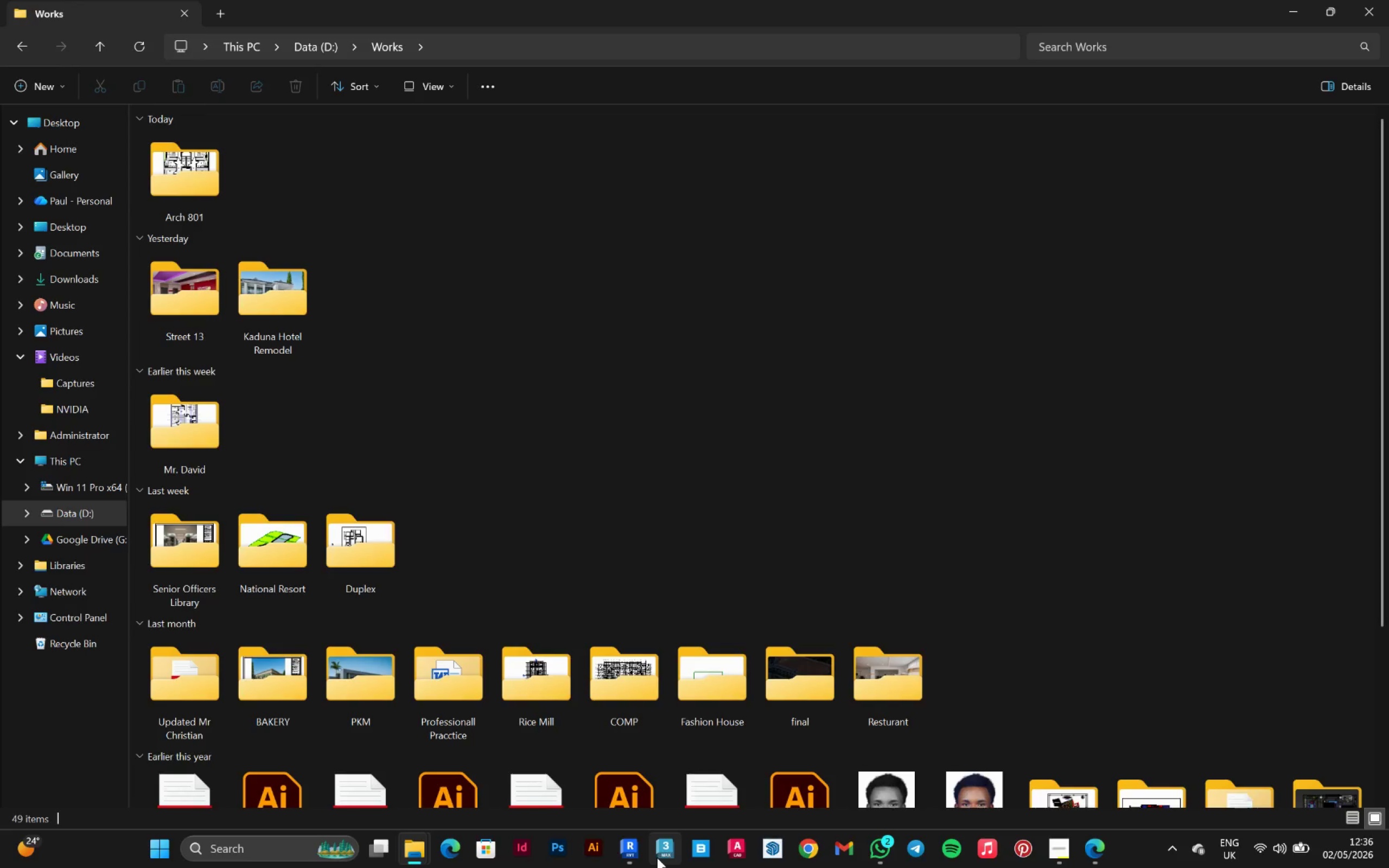 
left_click([621, 852])
 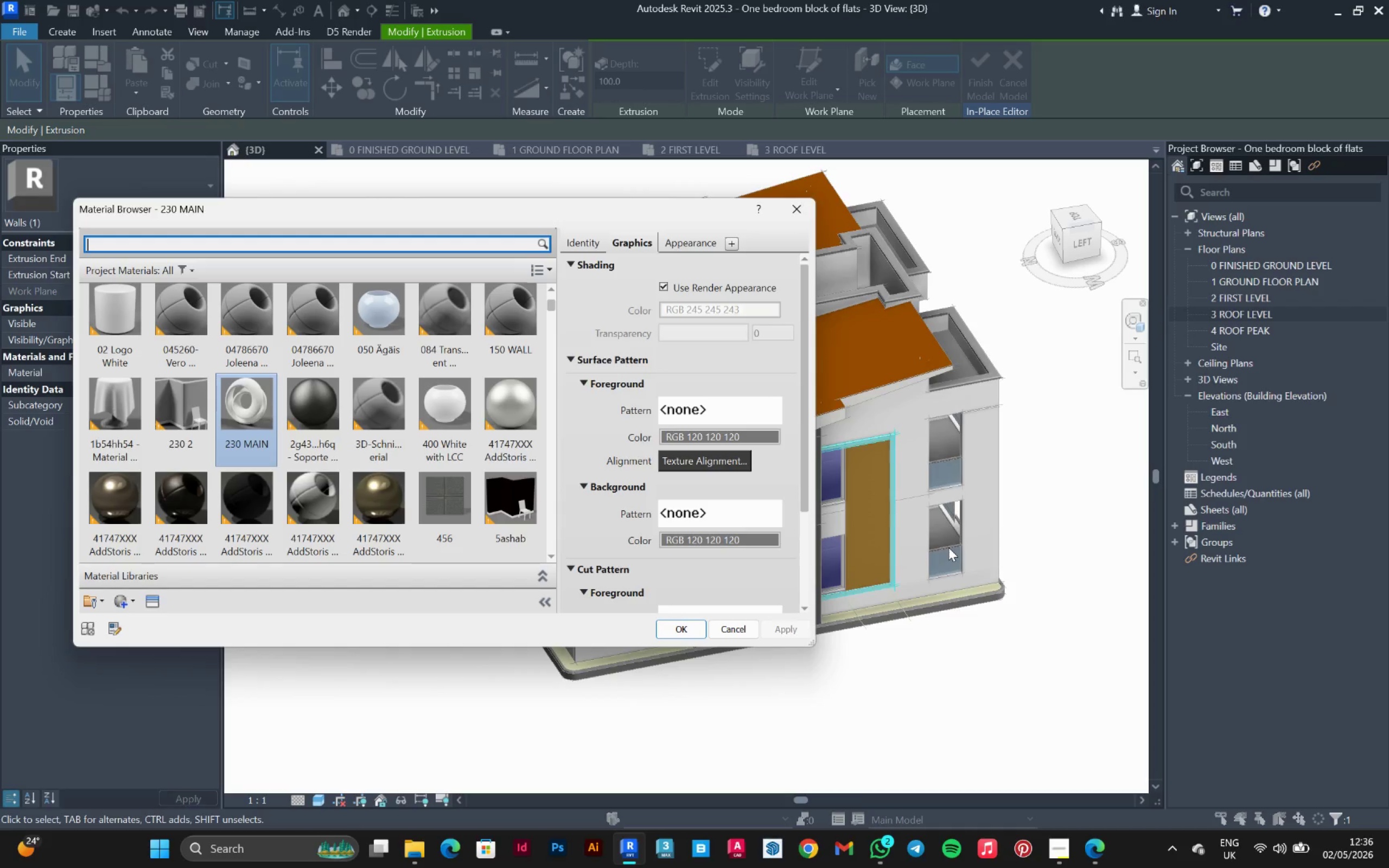 
wait(45.77)
 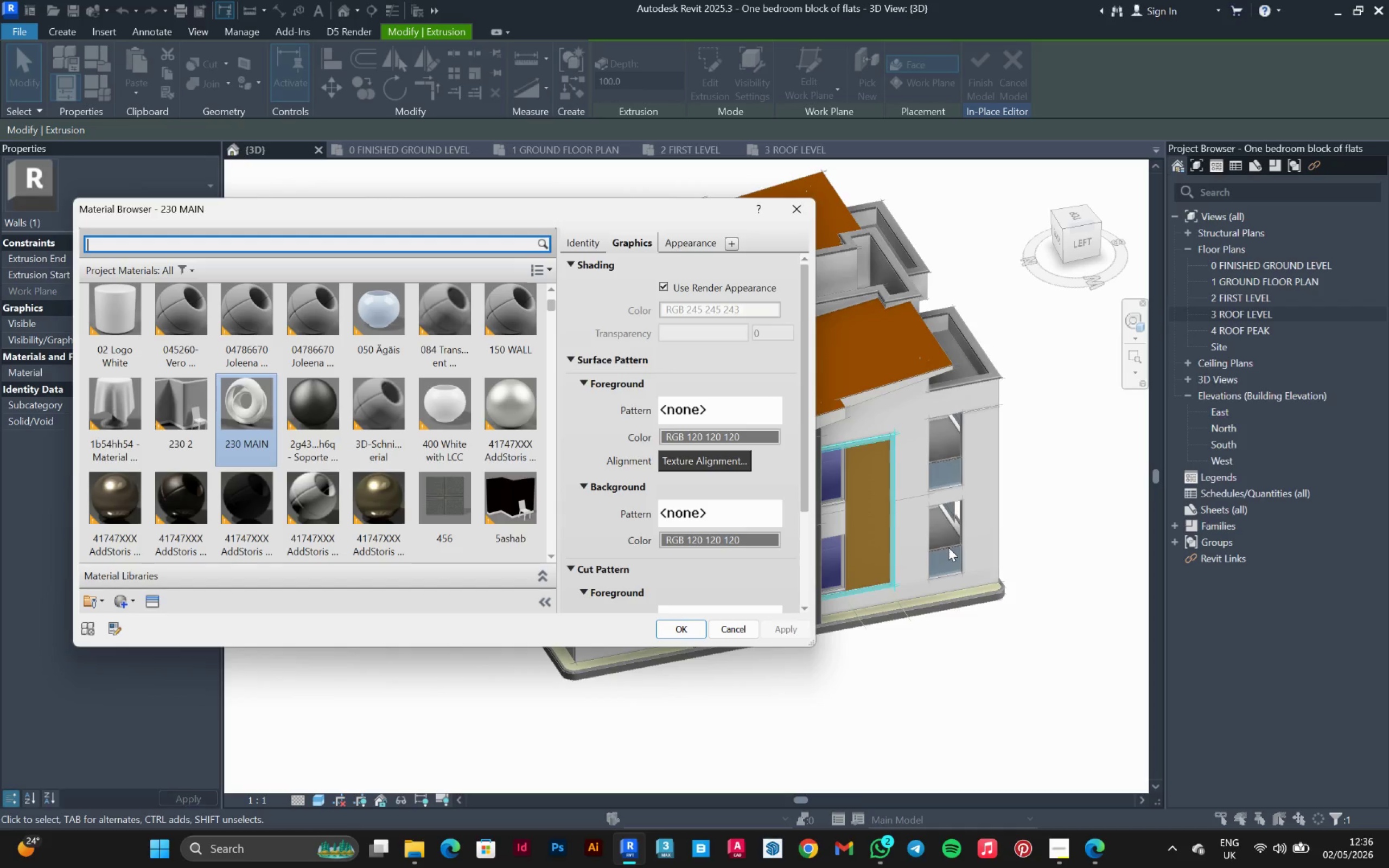 
mouse_move([410, 831])
 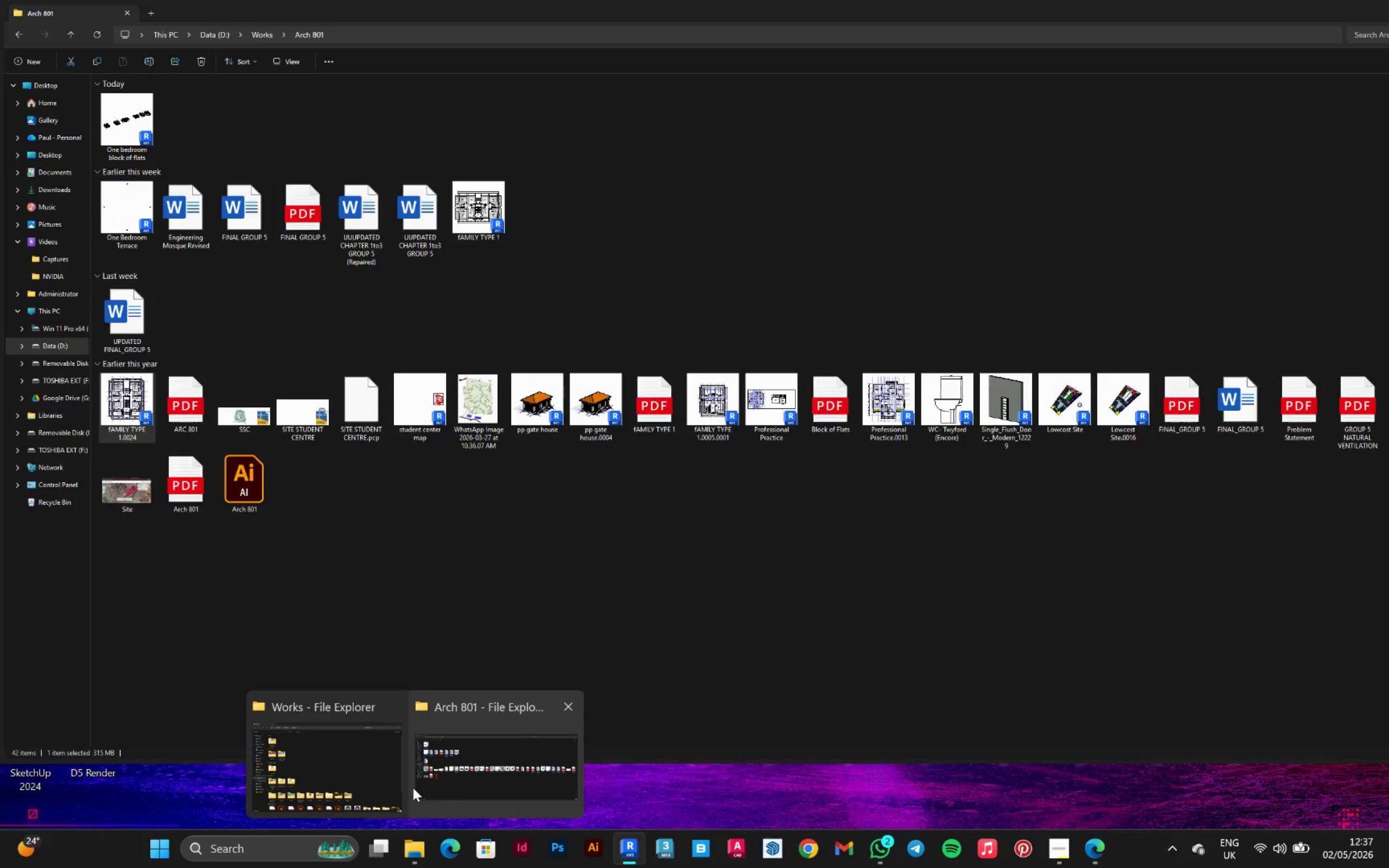 
left_click([377, 785])
 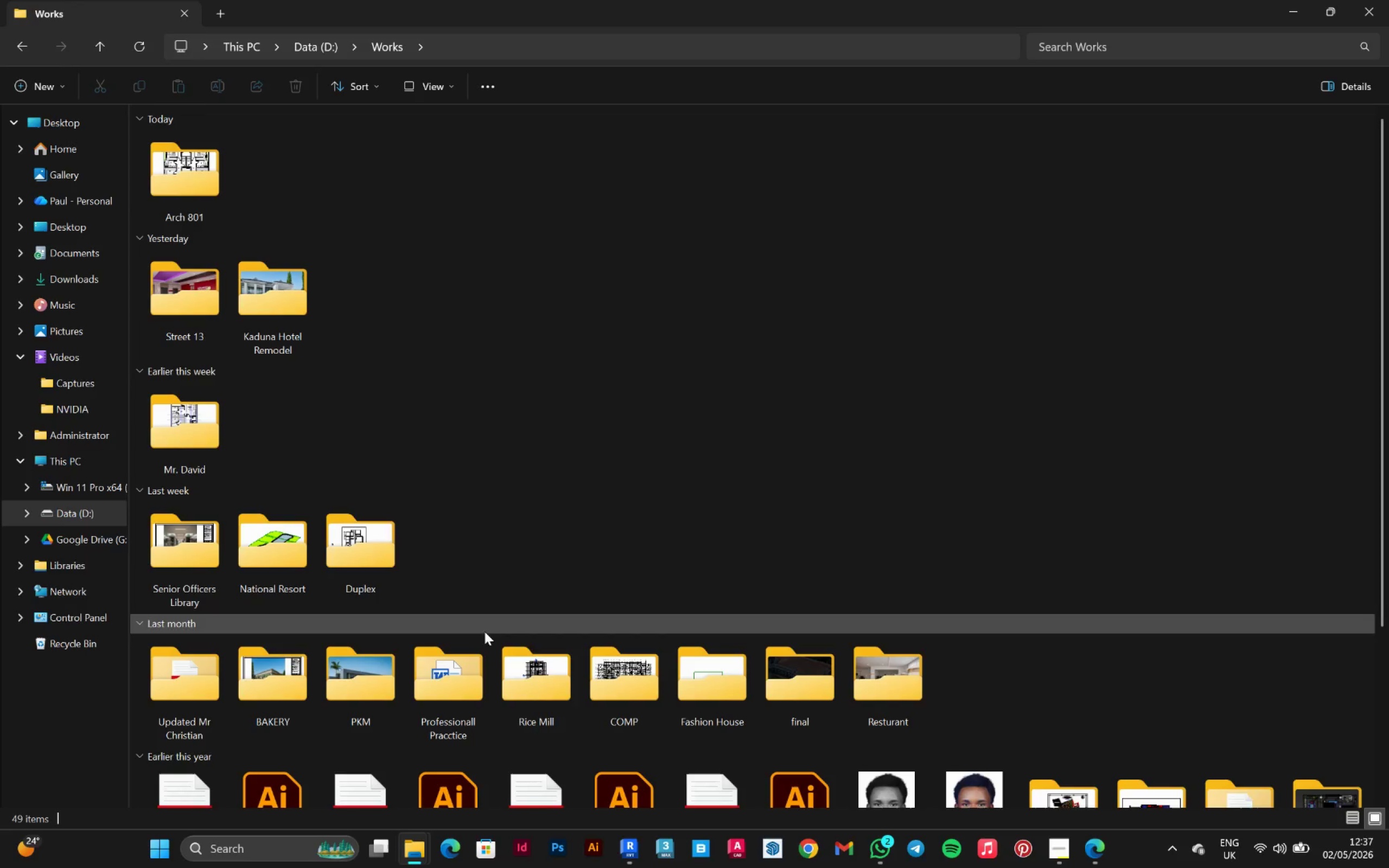 
double_click([557, 679])
 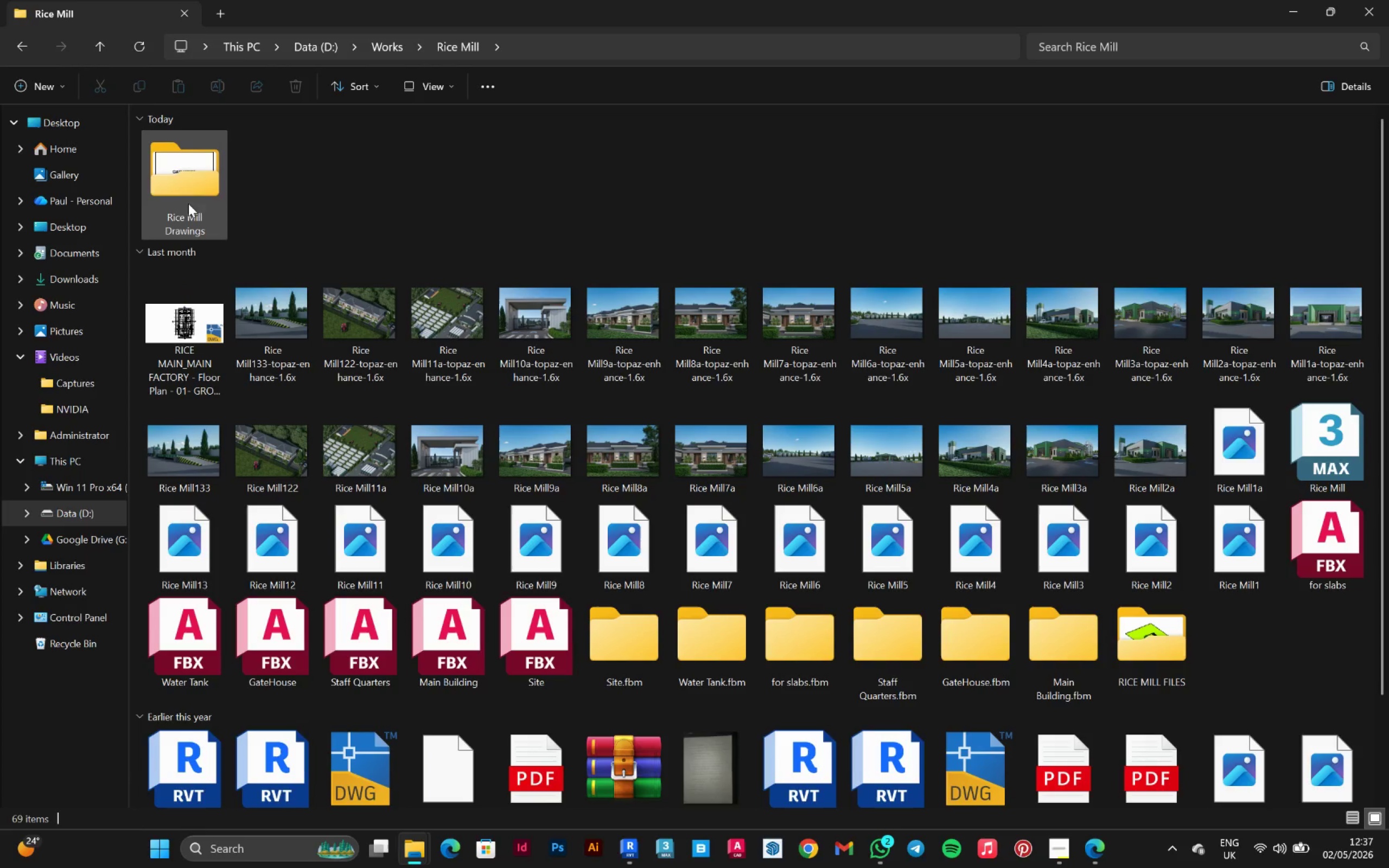 
double_click([185, 201])
 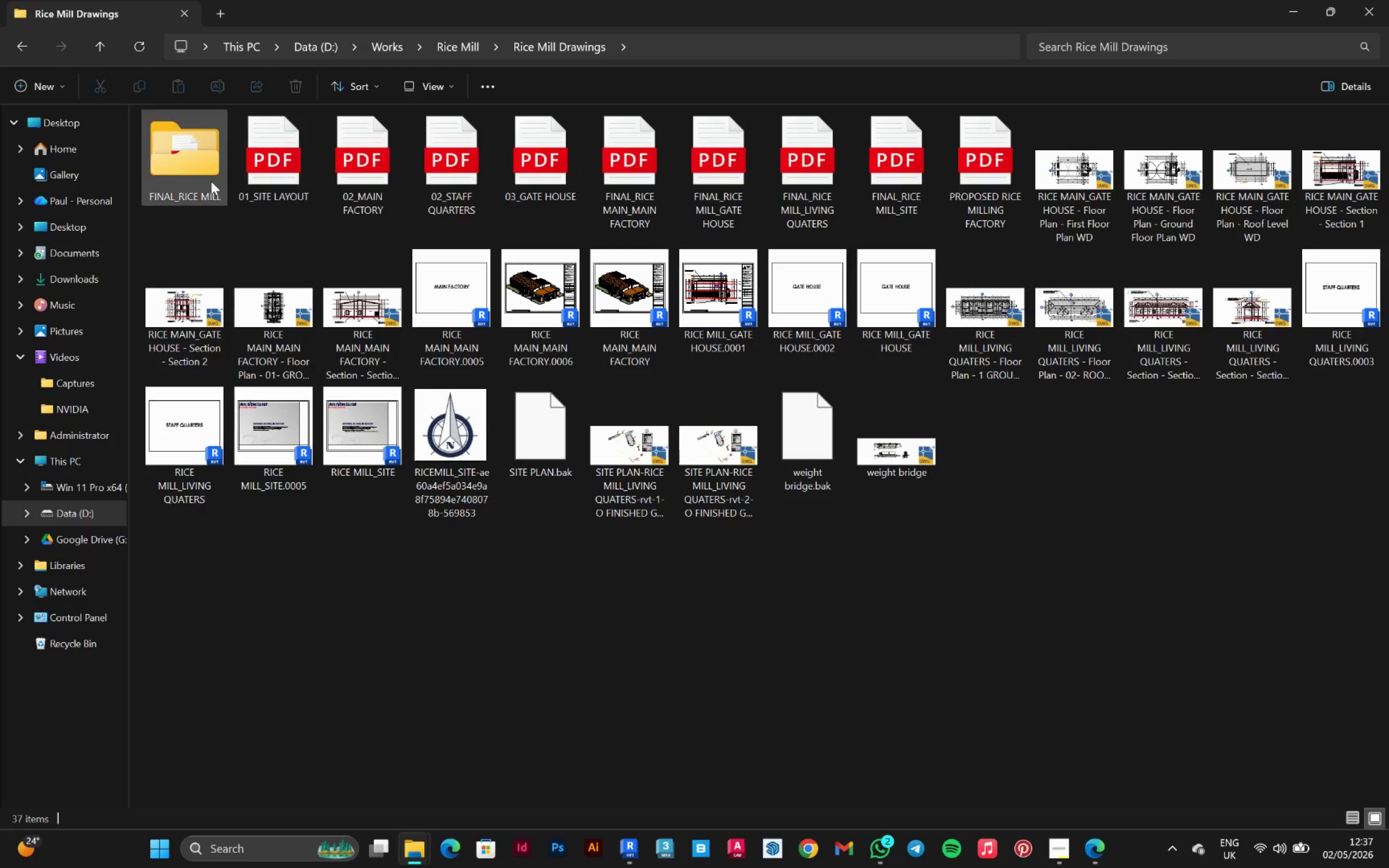 
double_click([190, 172])
 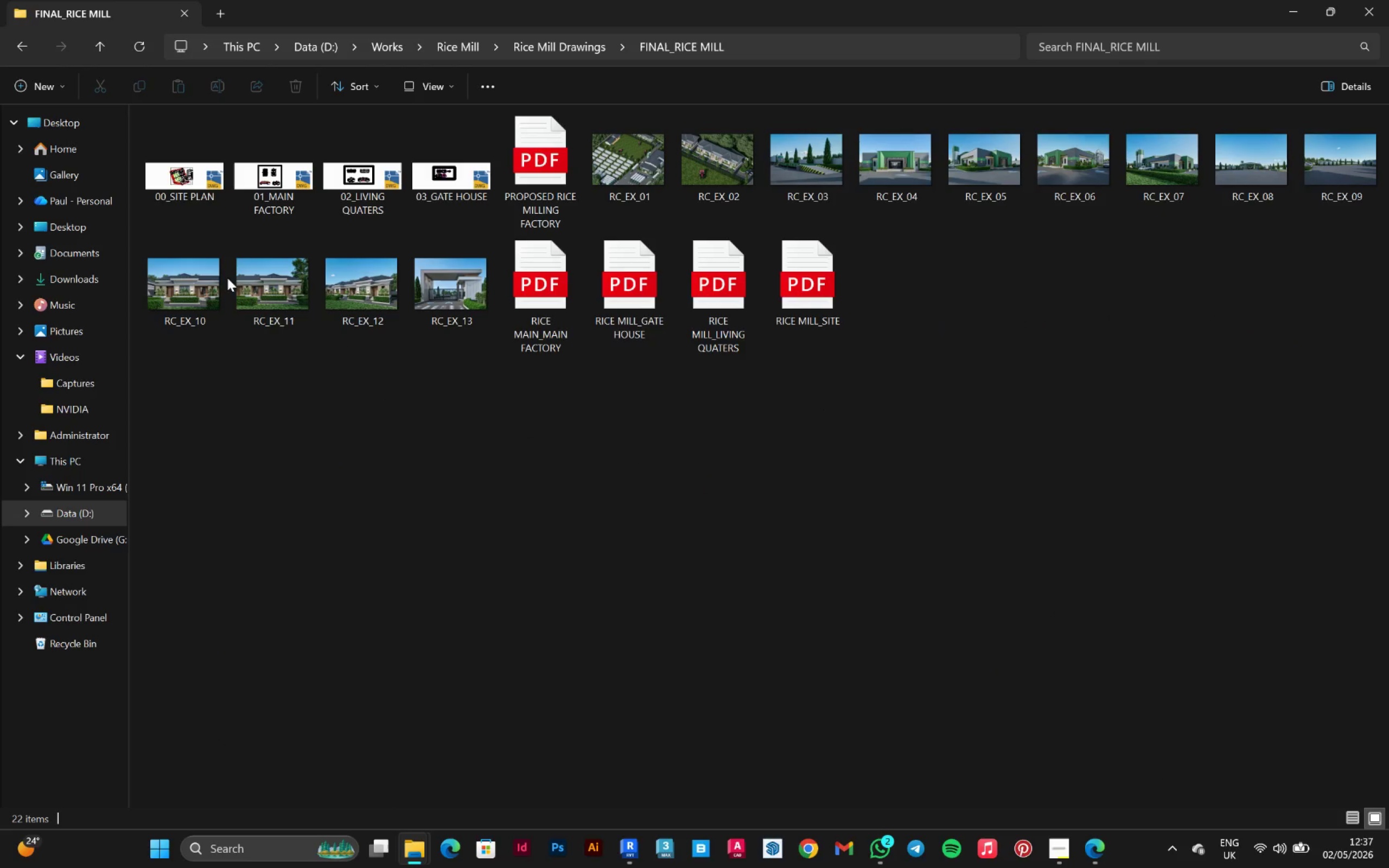 
mouse_move([190, 293])
 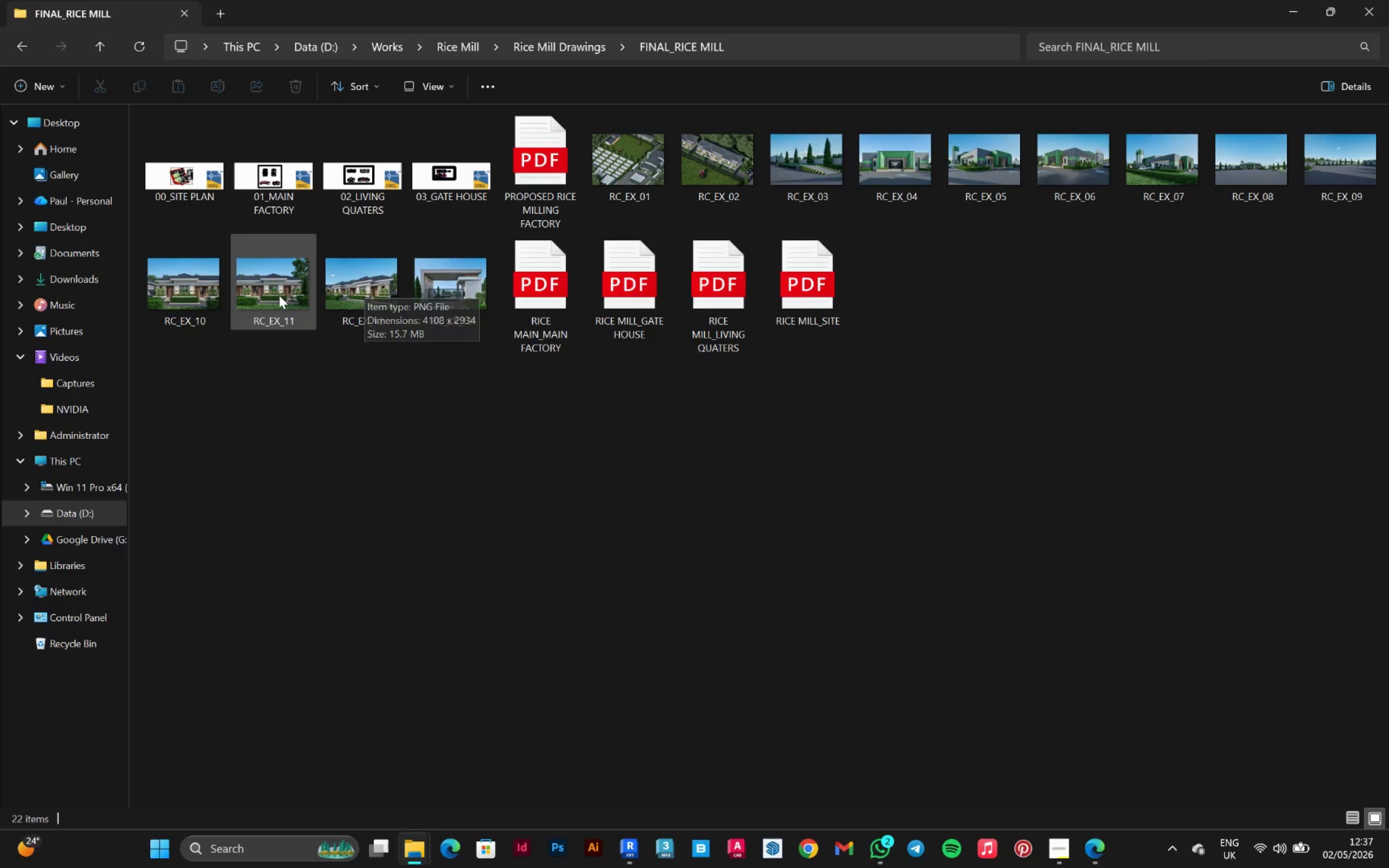 
double_click([271, 295])
 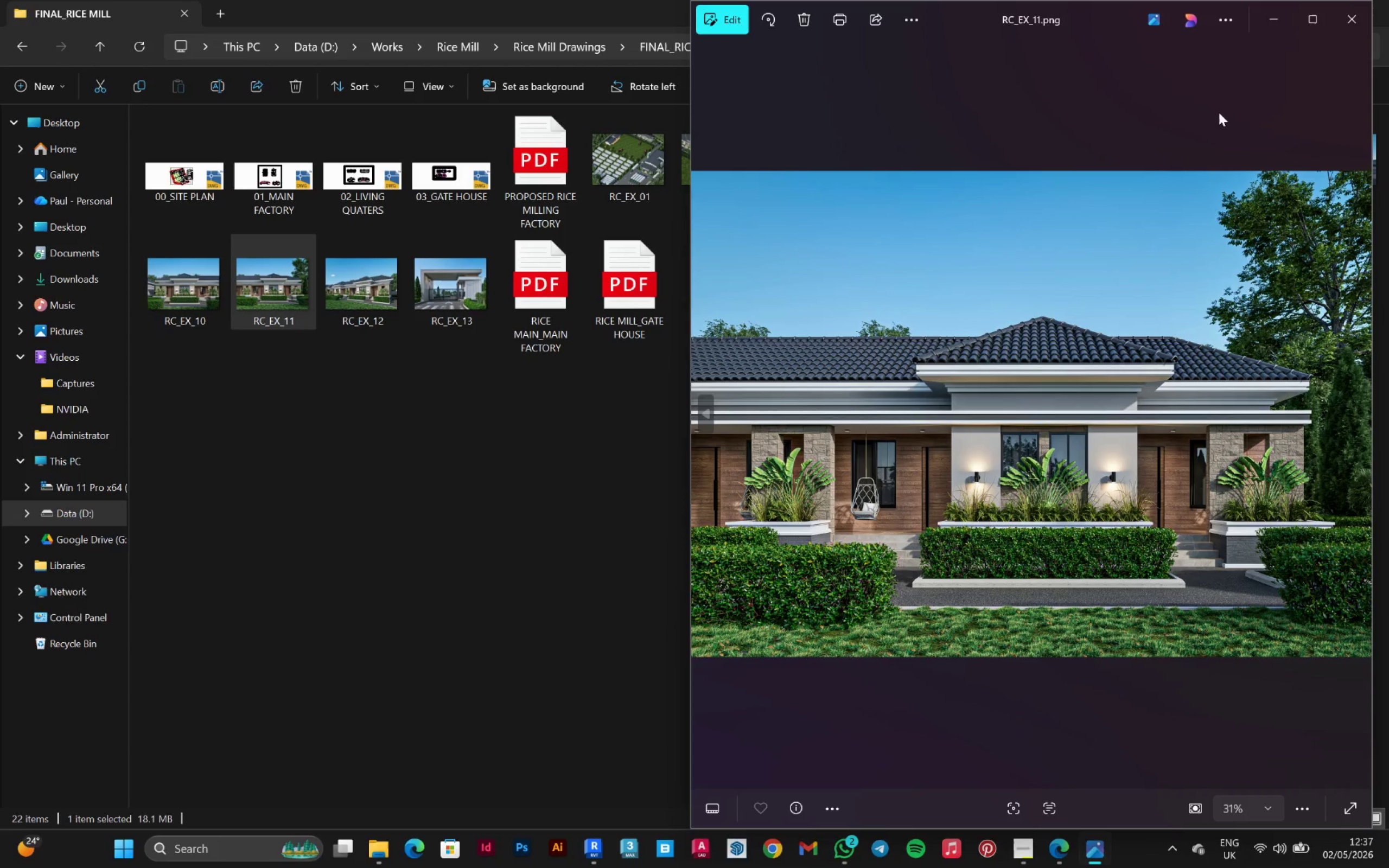 
left_click([1299, 21])
 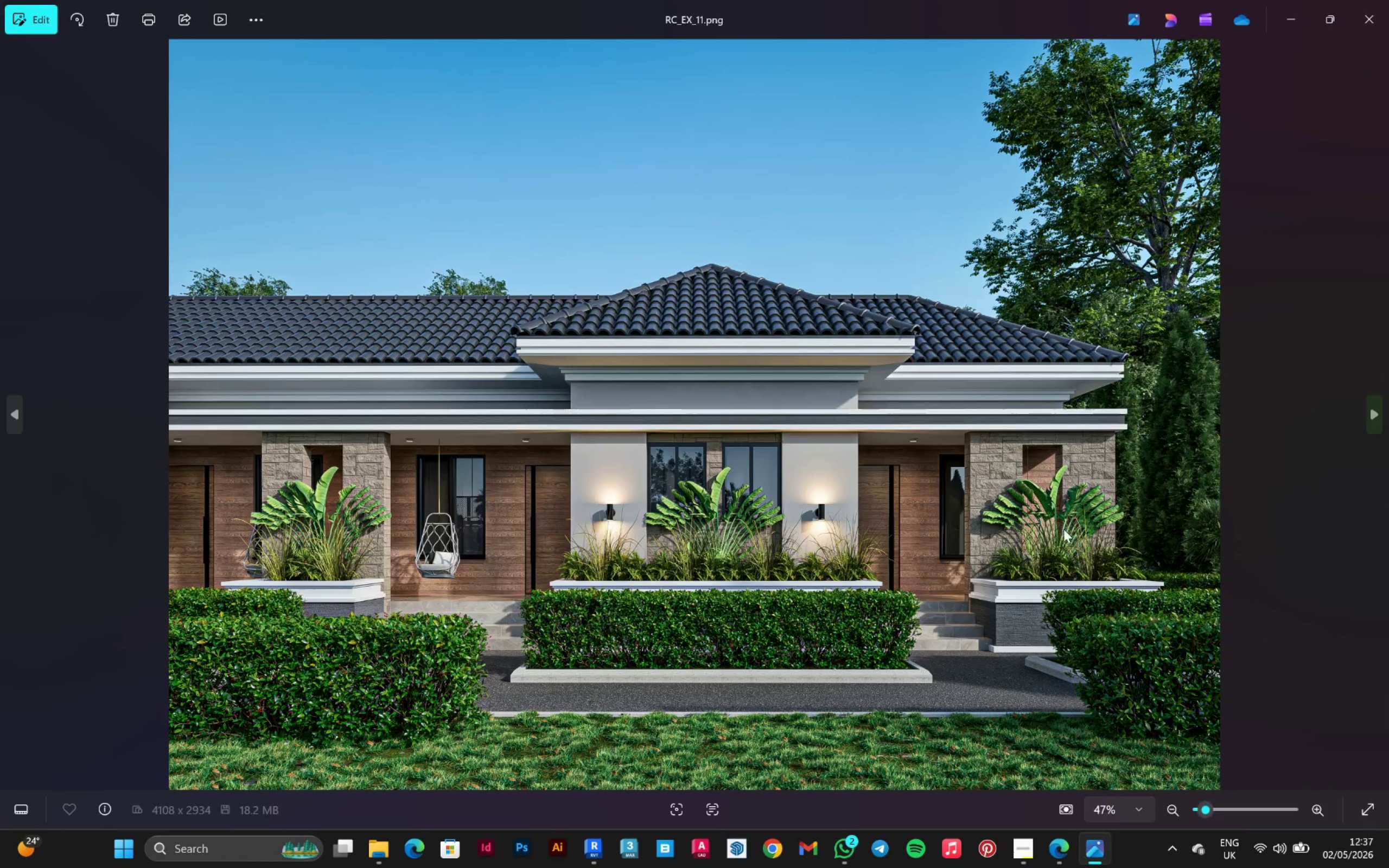 
double_click([1067, 527])
 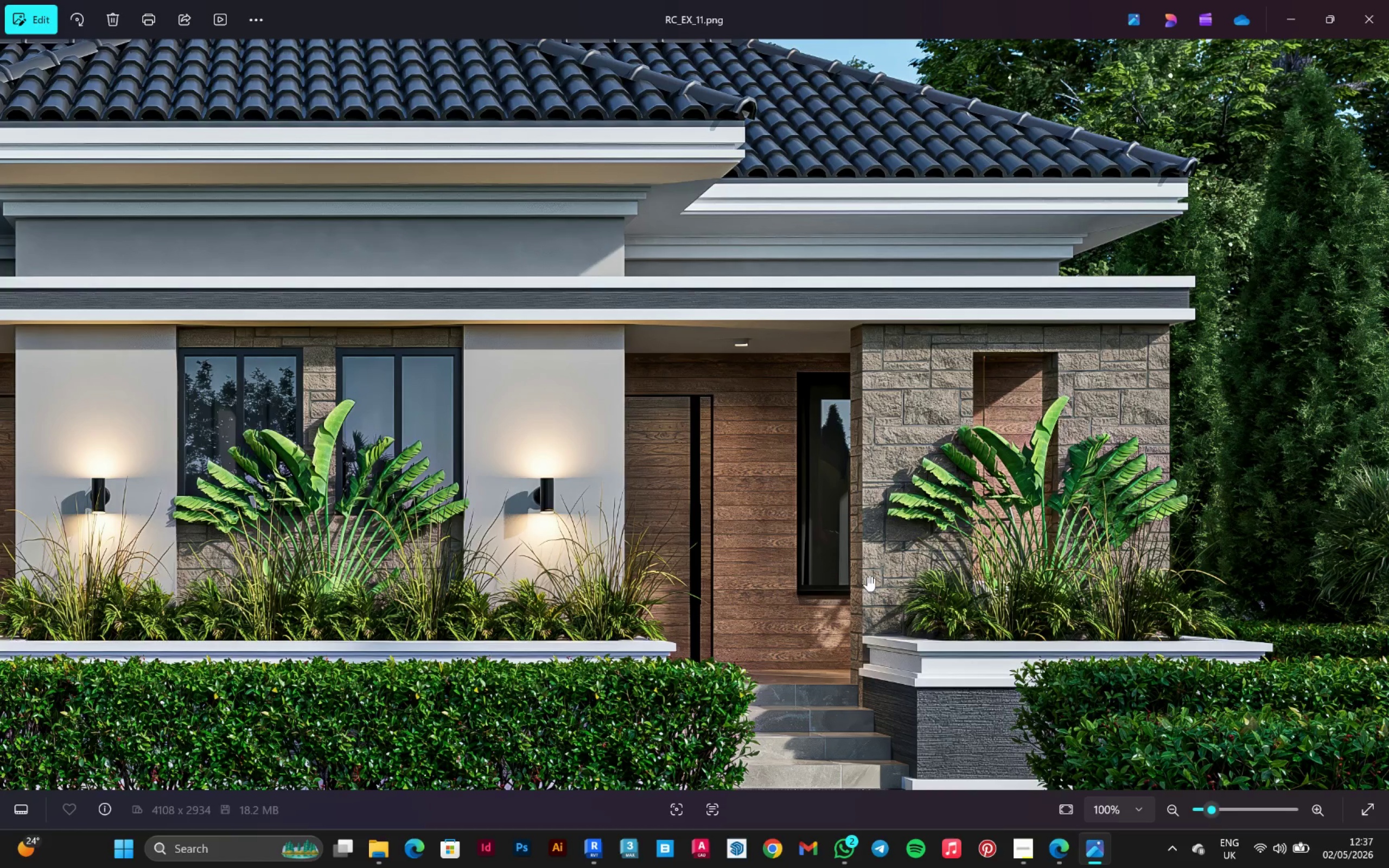 
wait(14.55)
 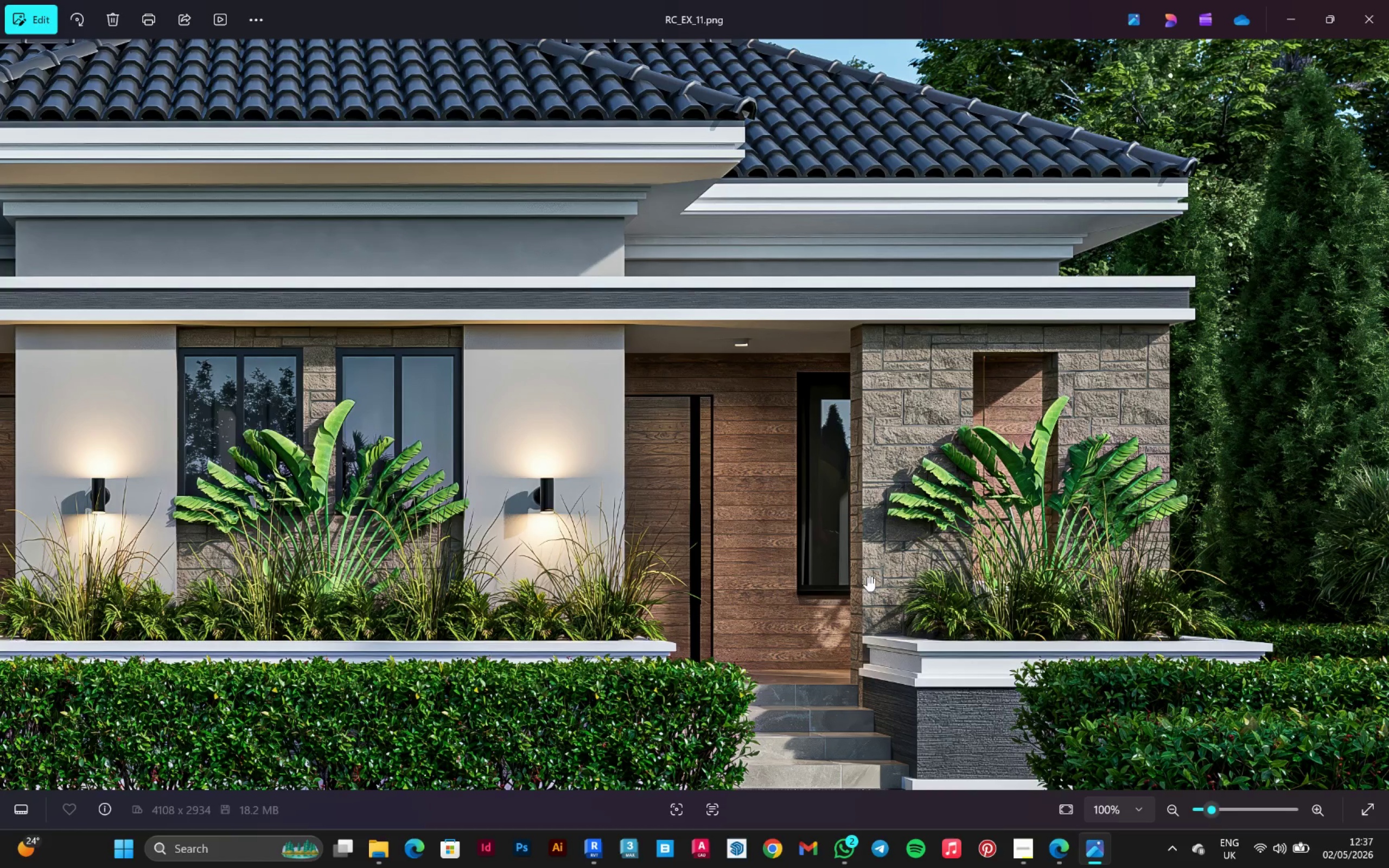 
scroll: coordinate [863, 572], scroll_direction: down, amount: 13.0
 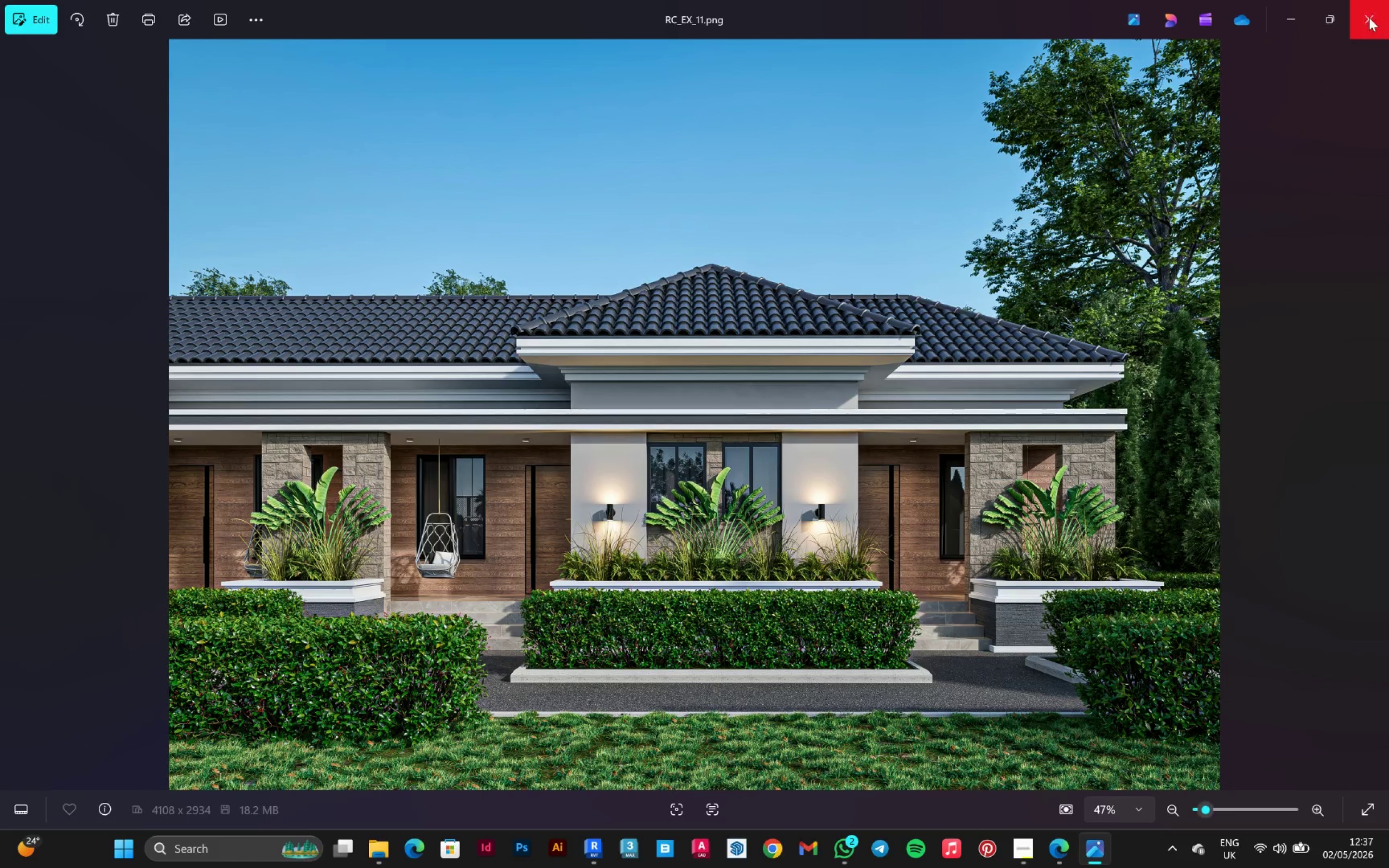 
left_click([1371, 24])
 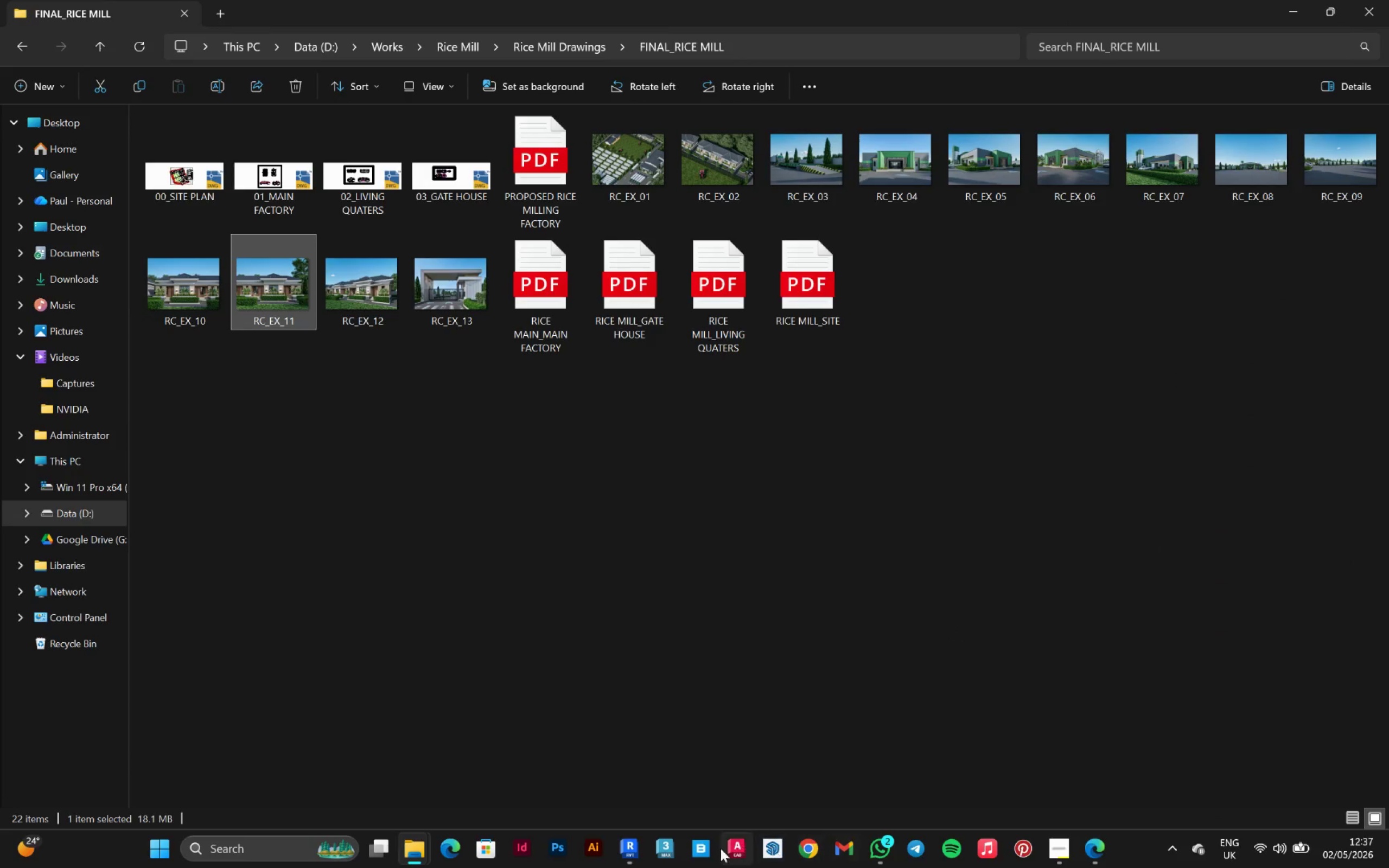 
left_click([627, 855])
 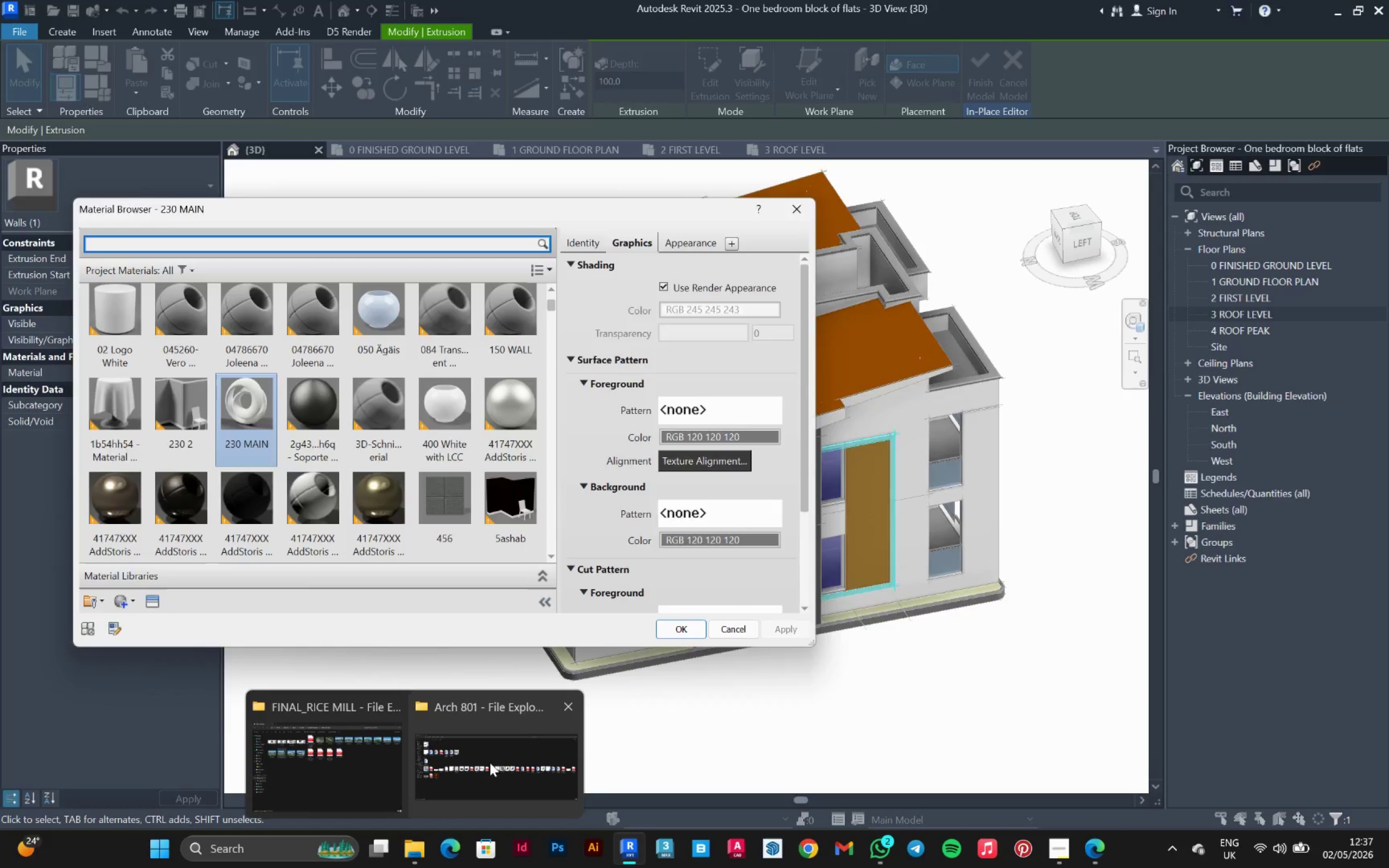 
left_click([565, 709])
 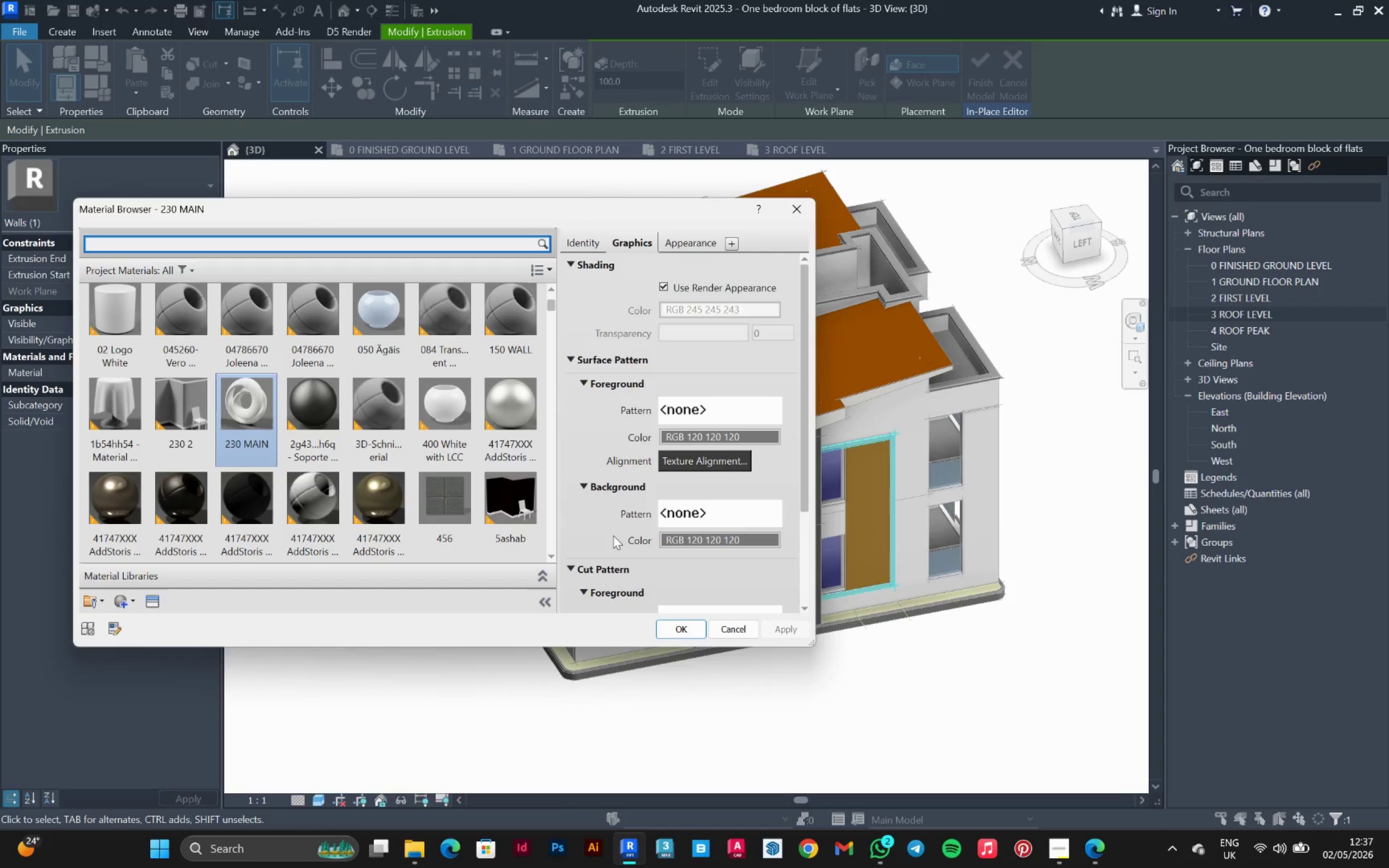 
wait(10.14)
 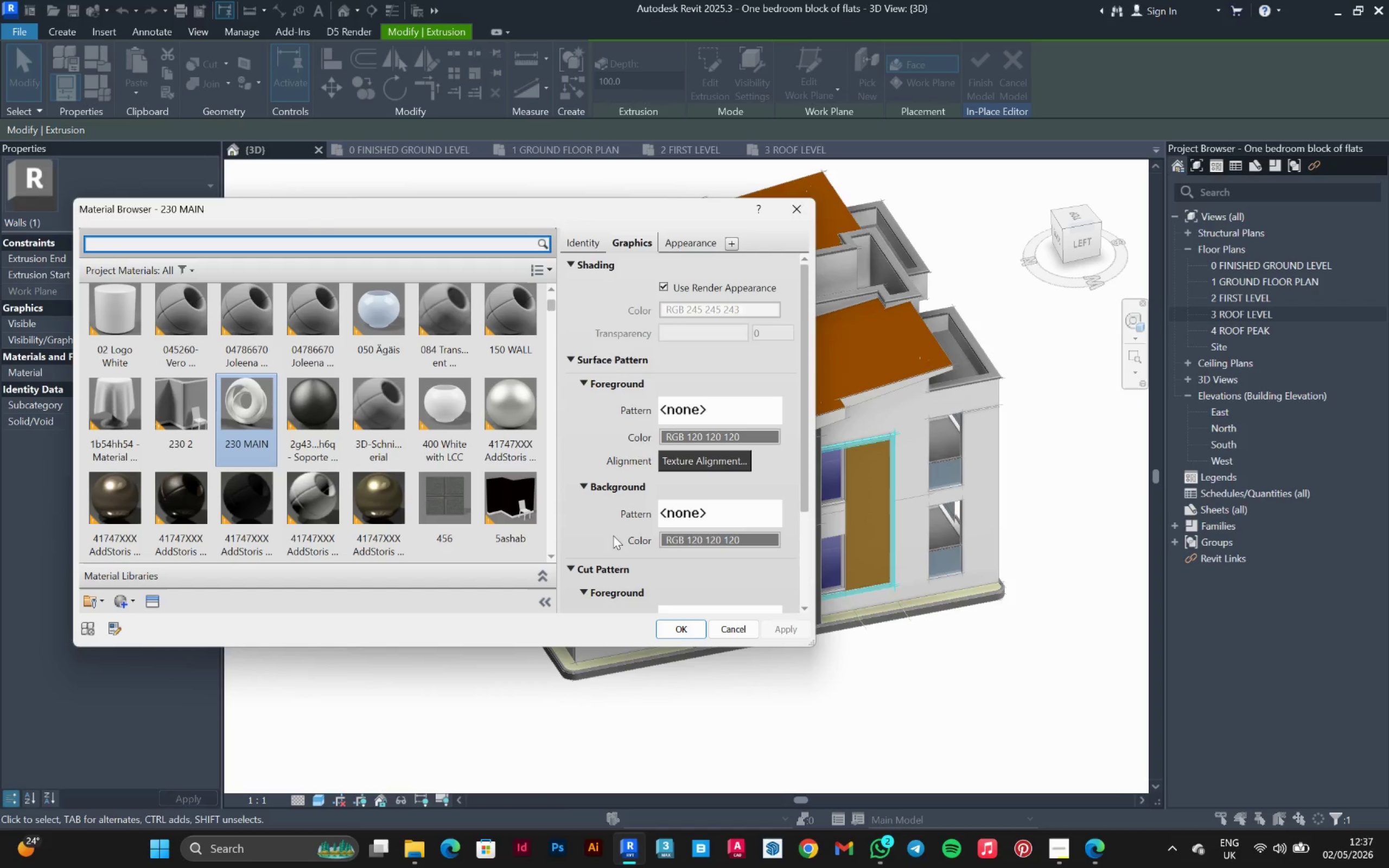 
left_click([684, 626])
 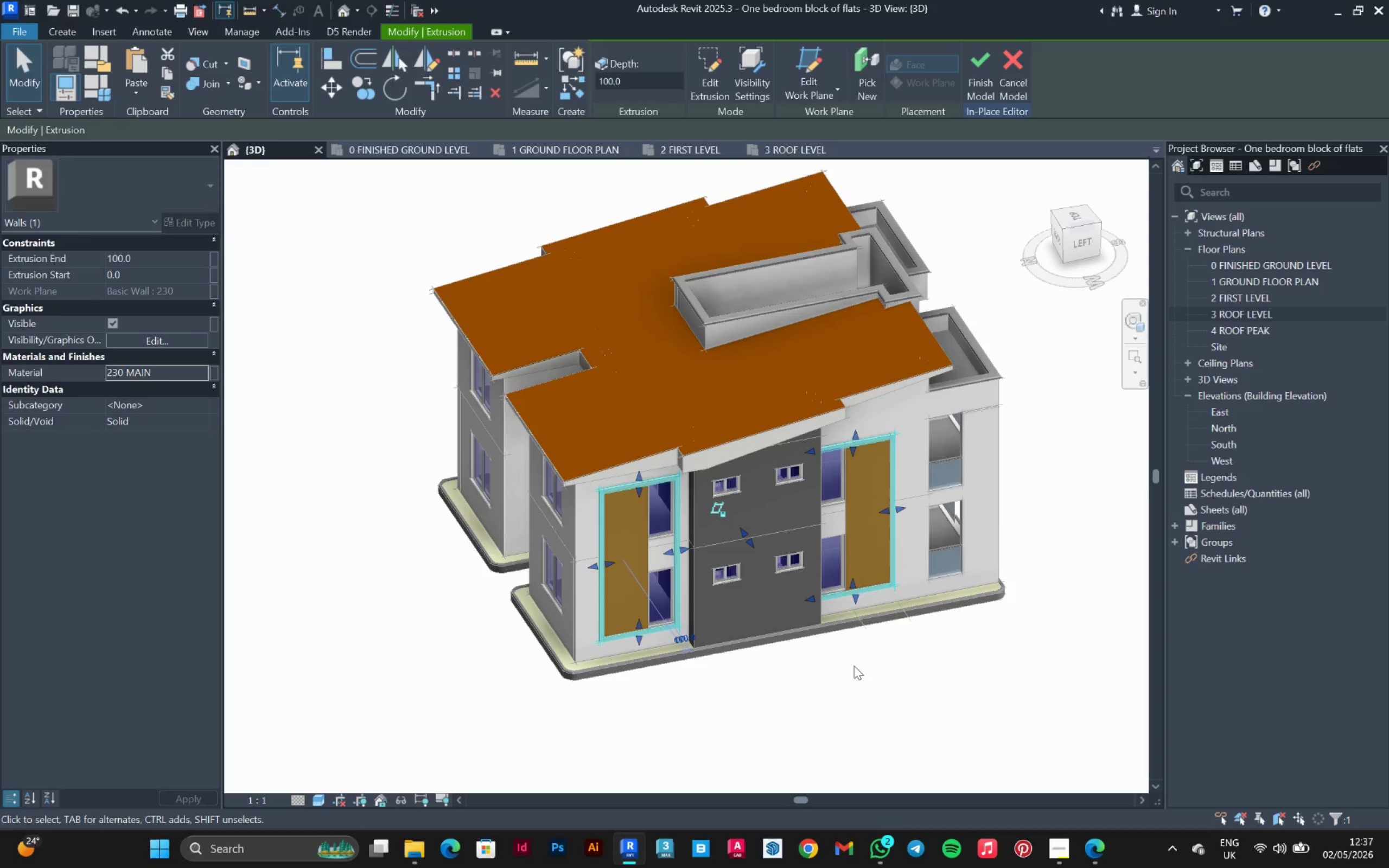 
left_click([873, 667])
 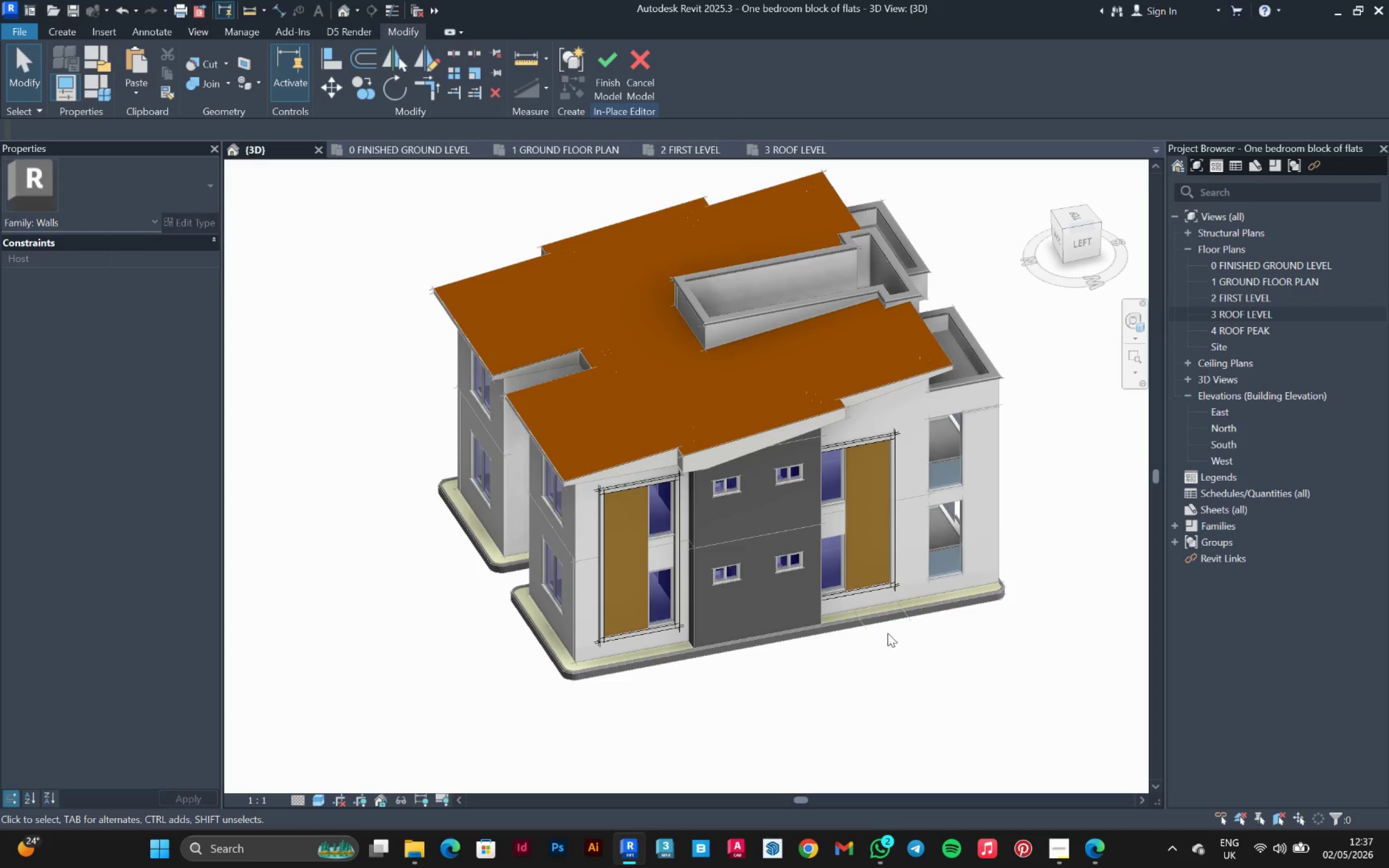 
scroll: coordinate [893, 615], scroll_direction: down, amount: 2.0
 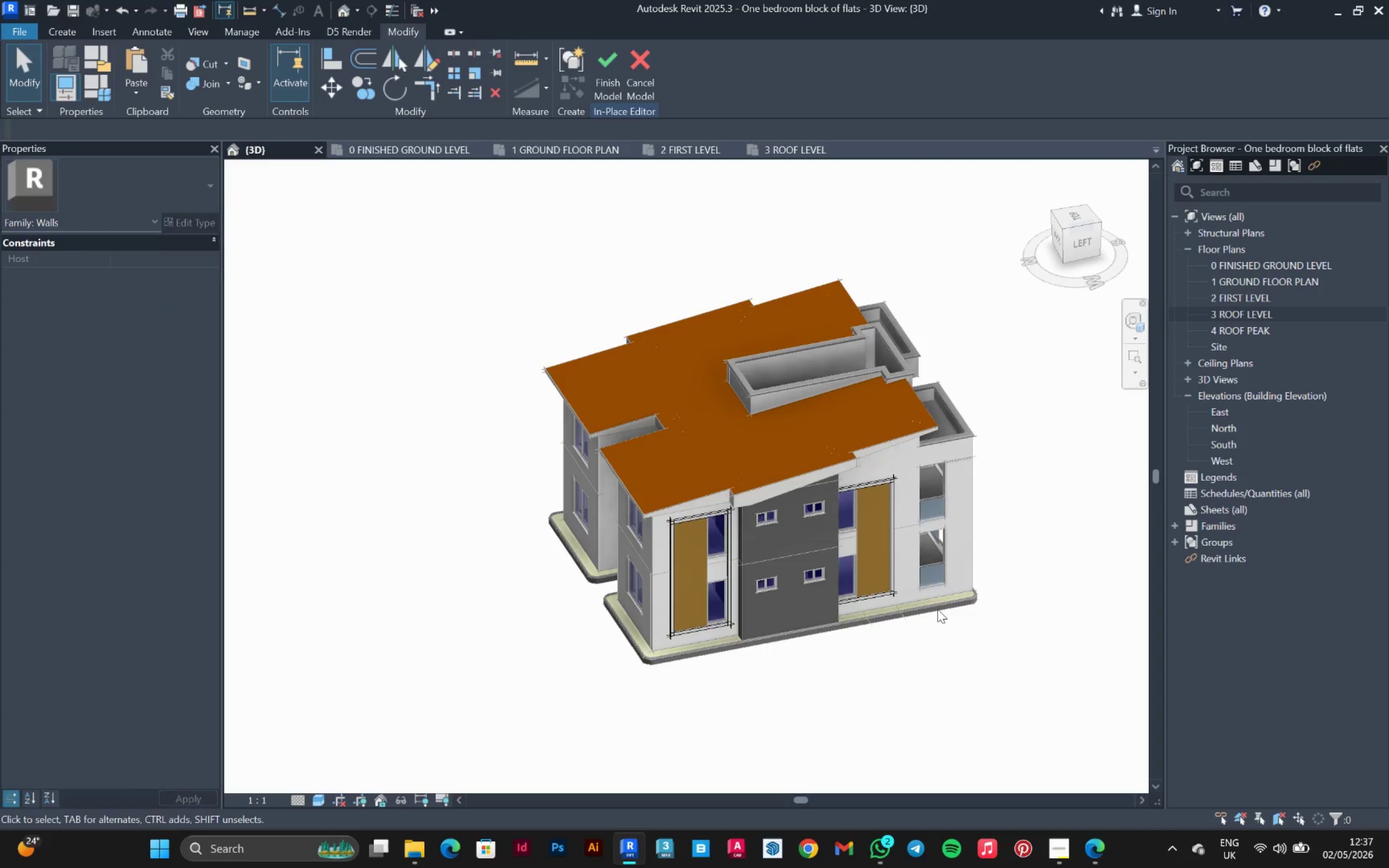 
hold_key(key=ShiftLeft, duration=1.5)
 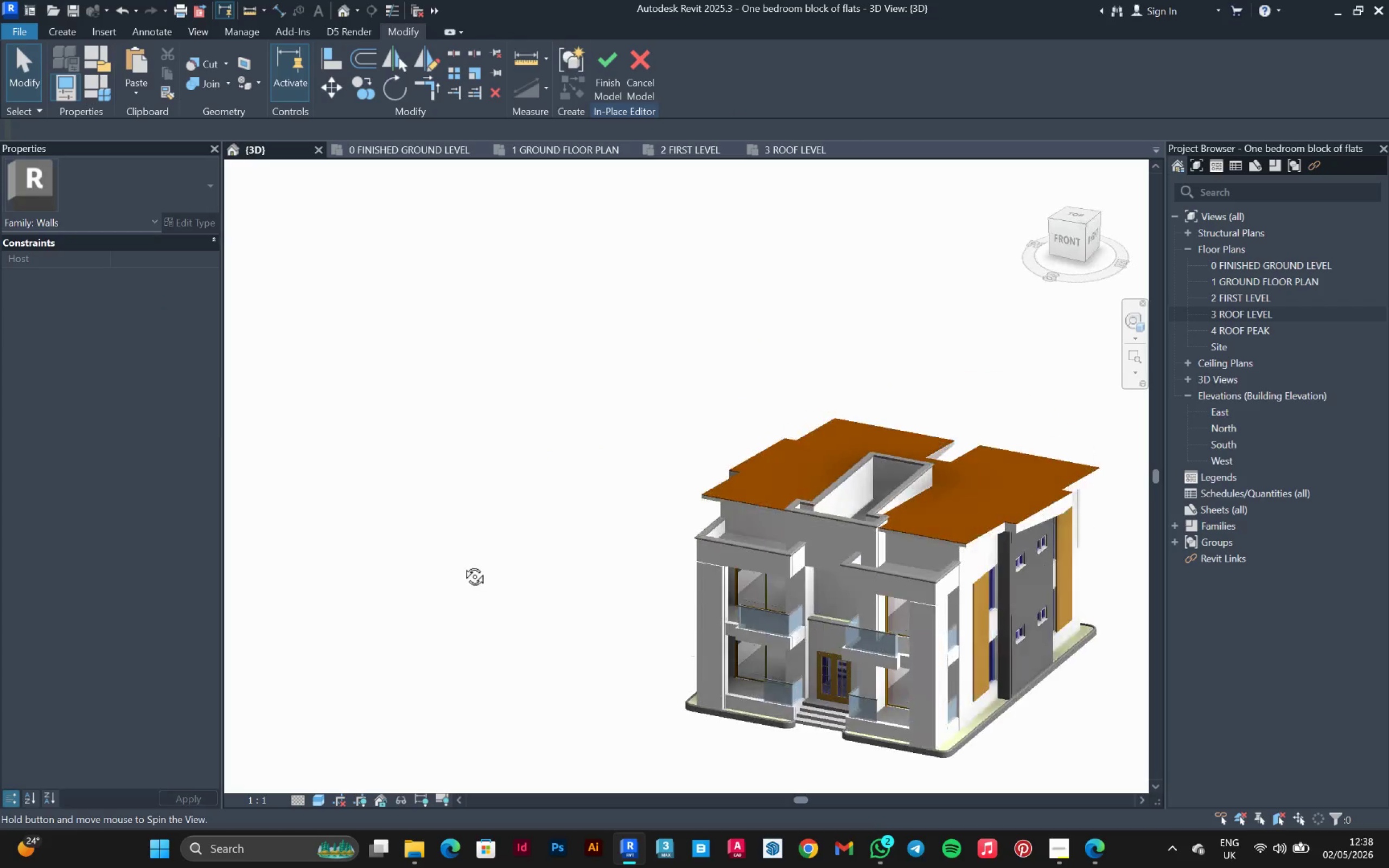 
hold_key(key=ShiftLeft, duration=1.52)
 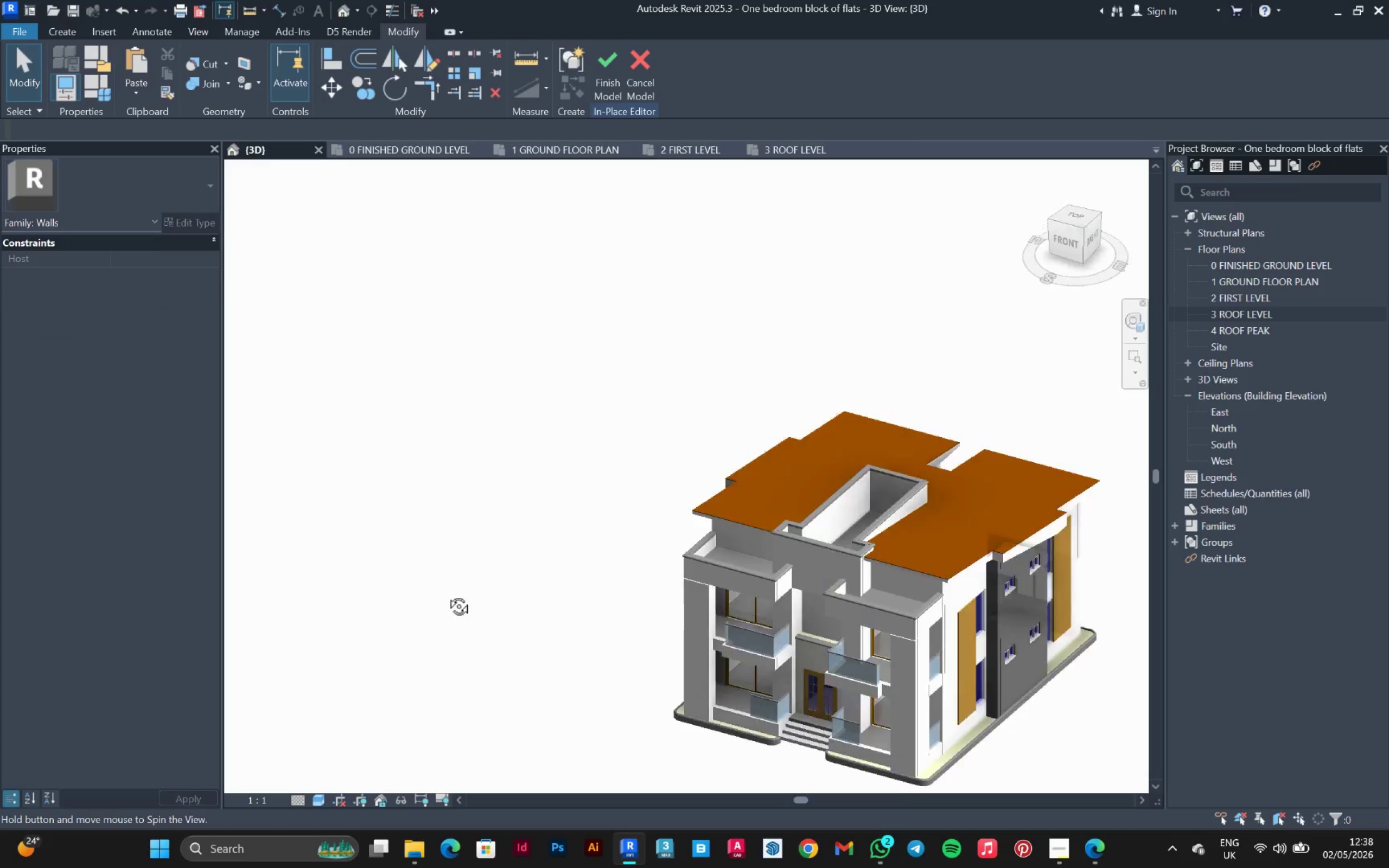 
hold_key(key=ShiftLeft, duration=1.3)
 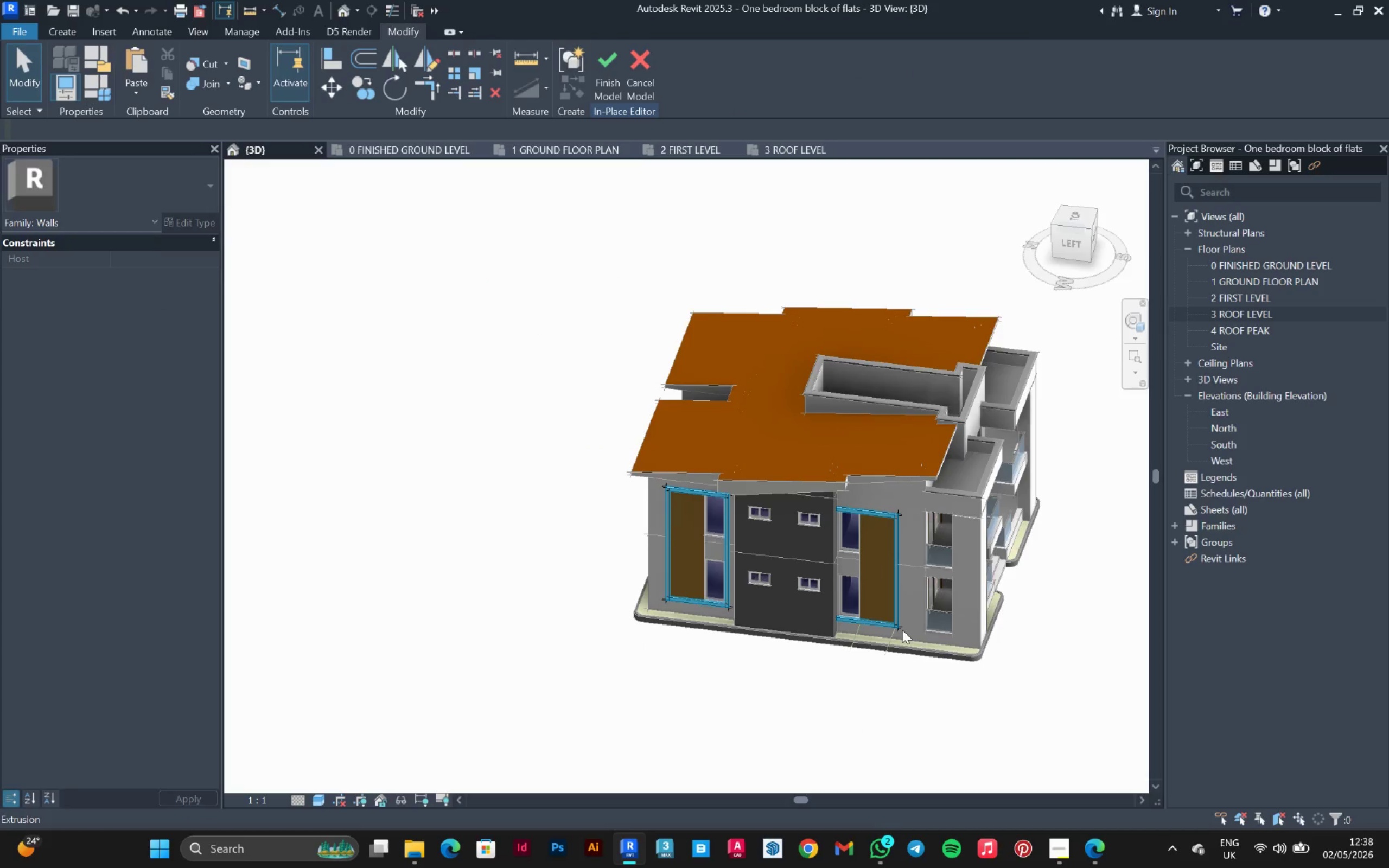 
left_click([902, 630])
 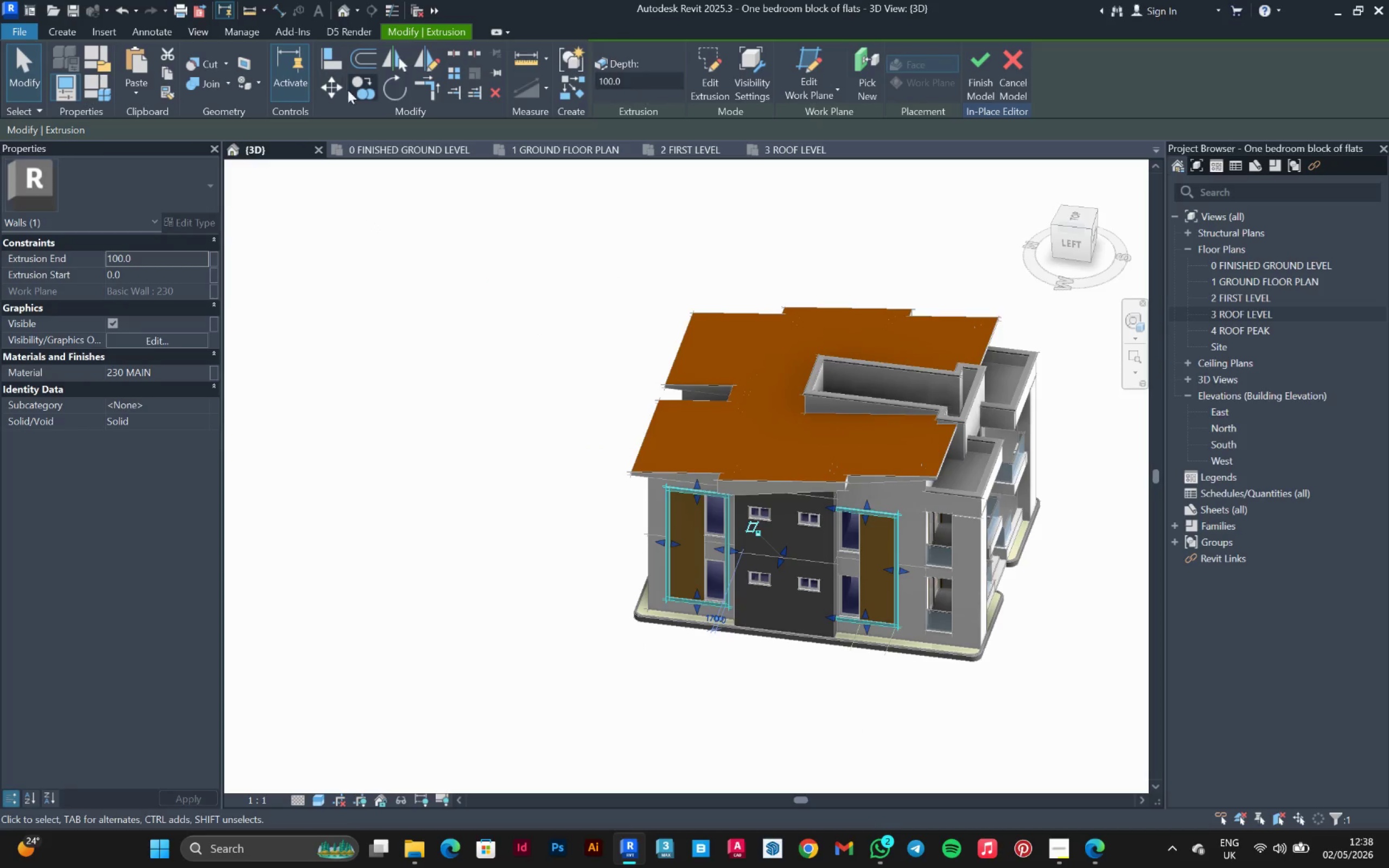 
left_click([356, 94])
 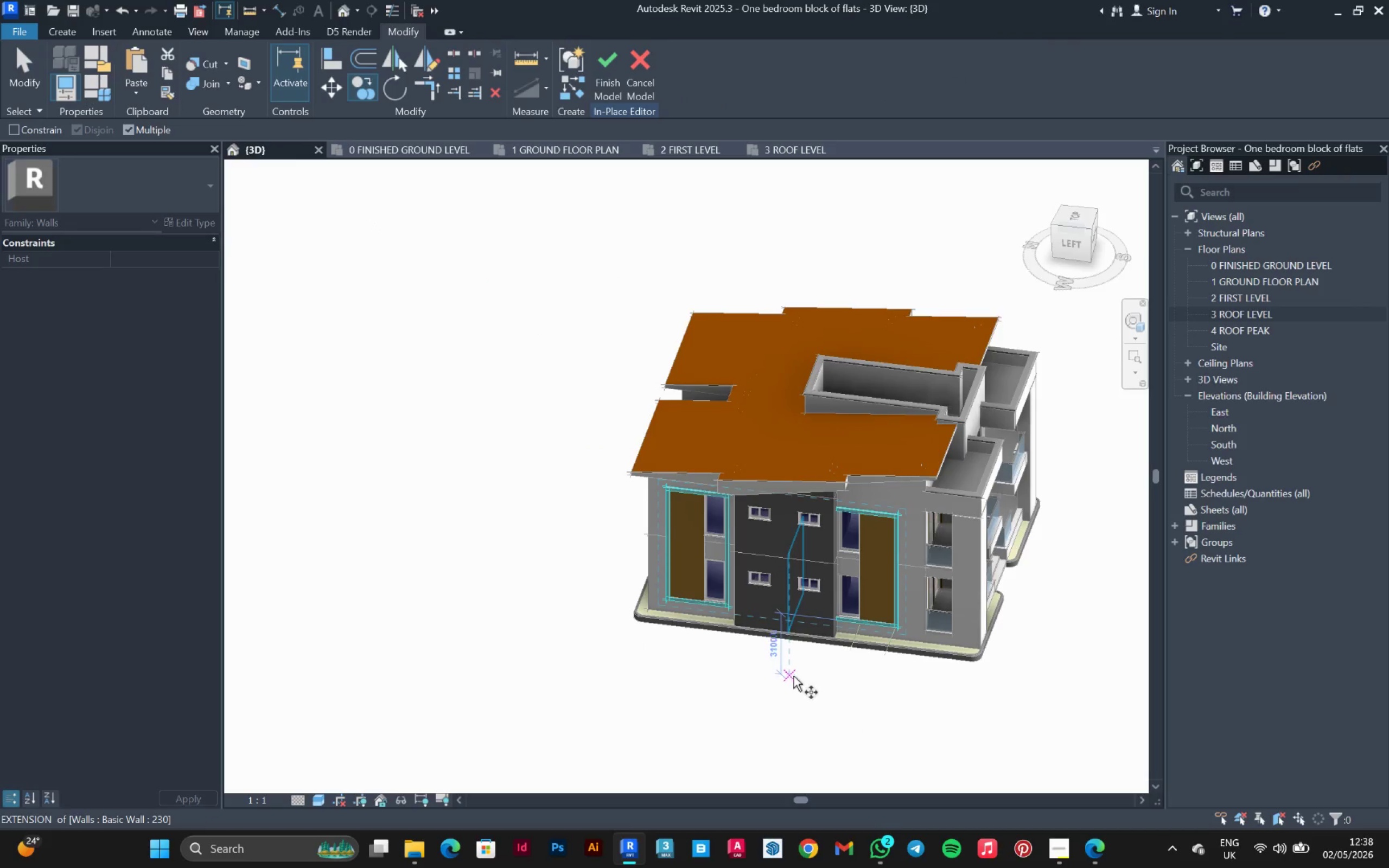 
left_click([793, 676])
 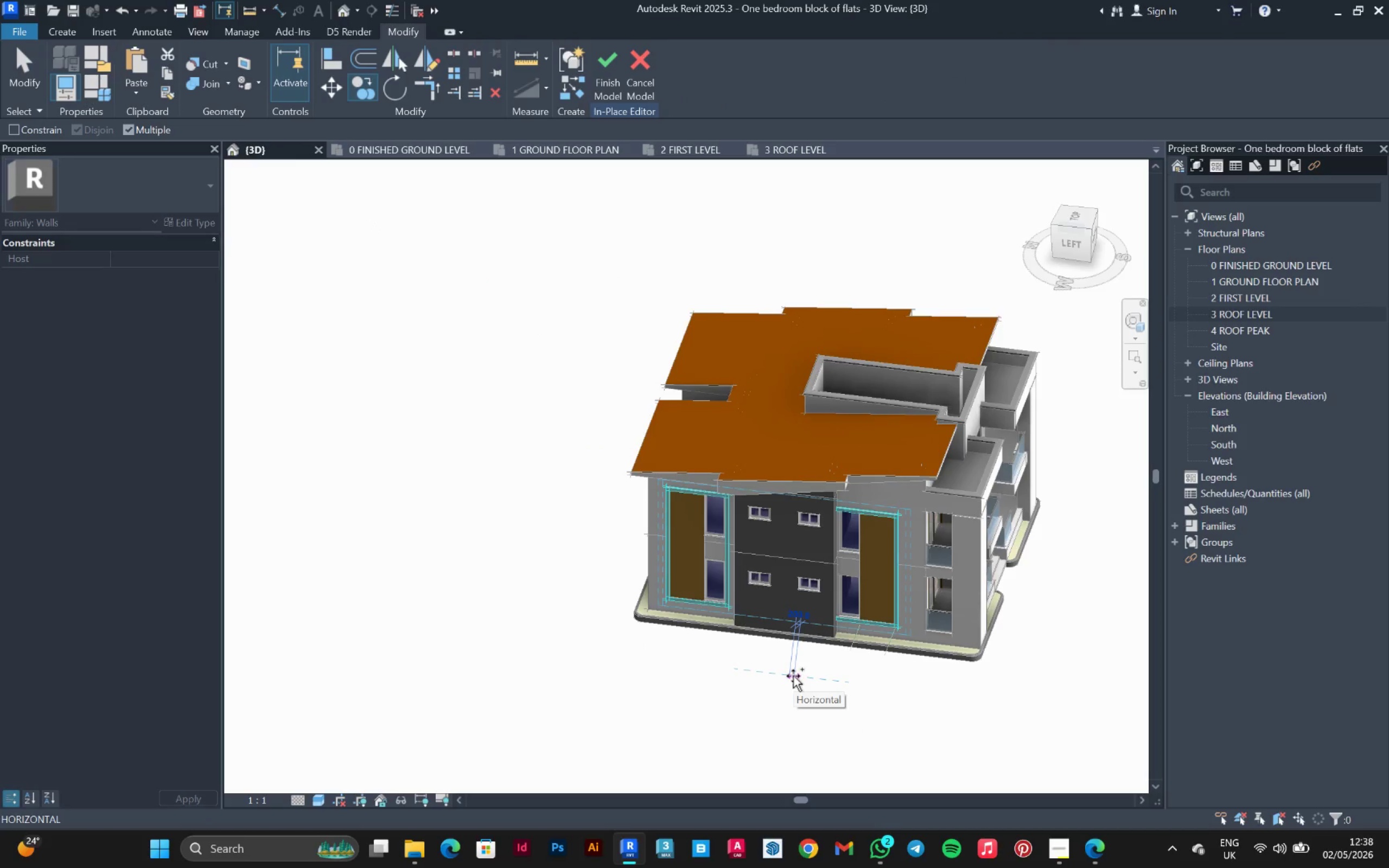 
scroll: coordinate [793, 676], scroll_direction: up, amount: 5.0
 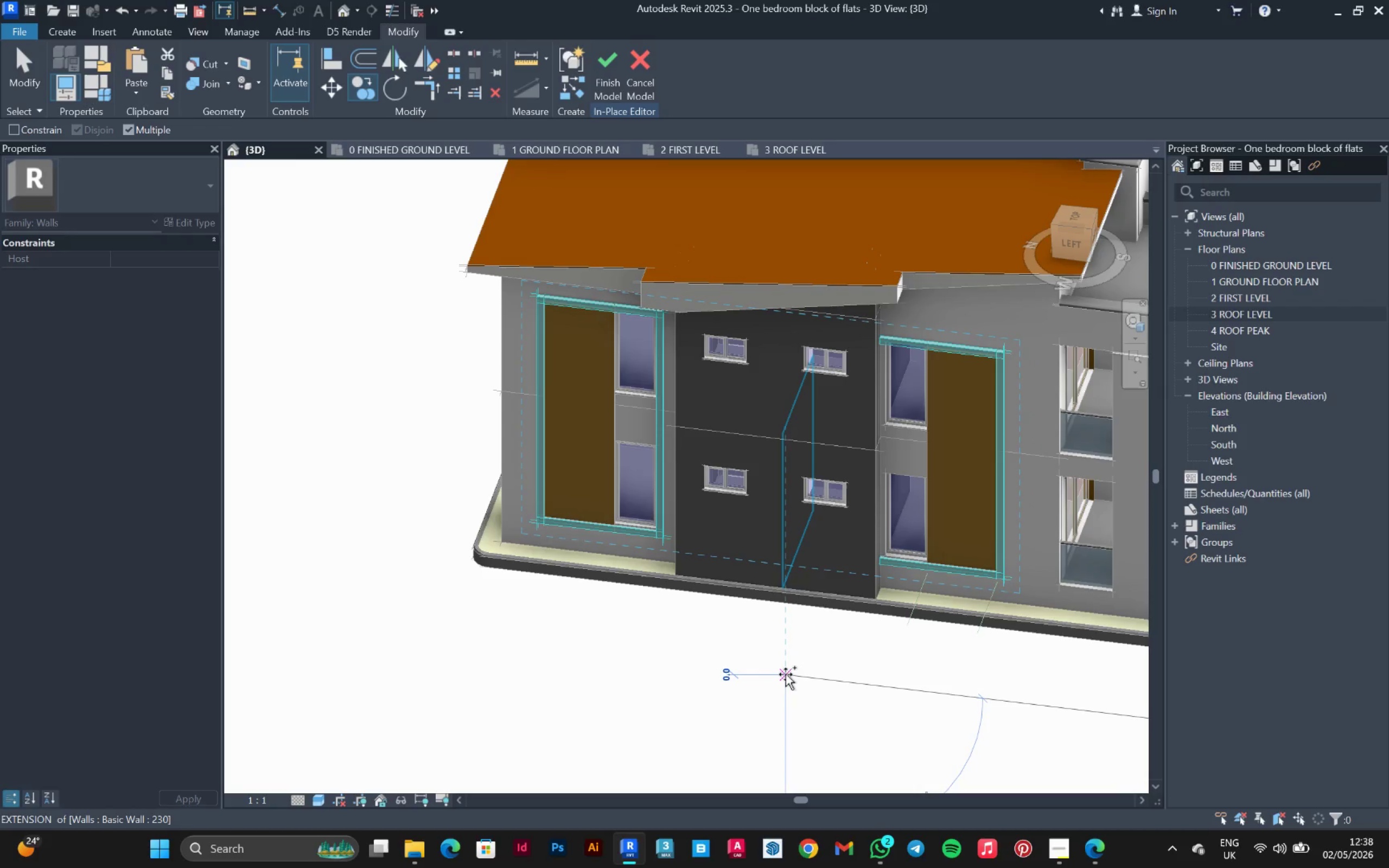 
left_click([786, 674])
 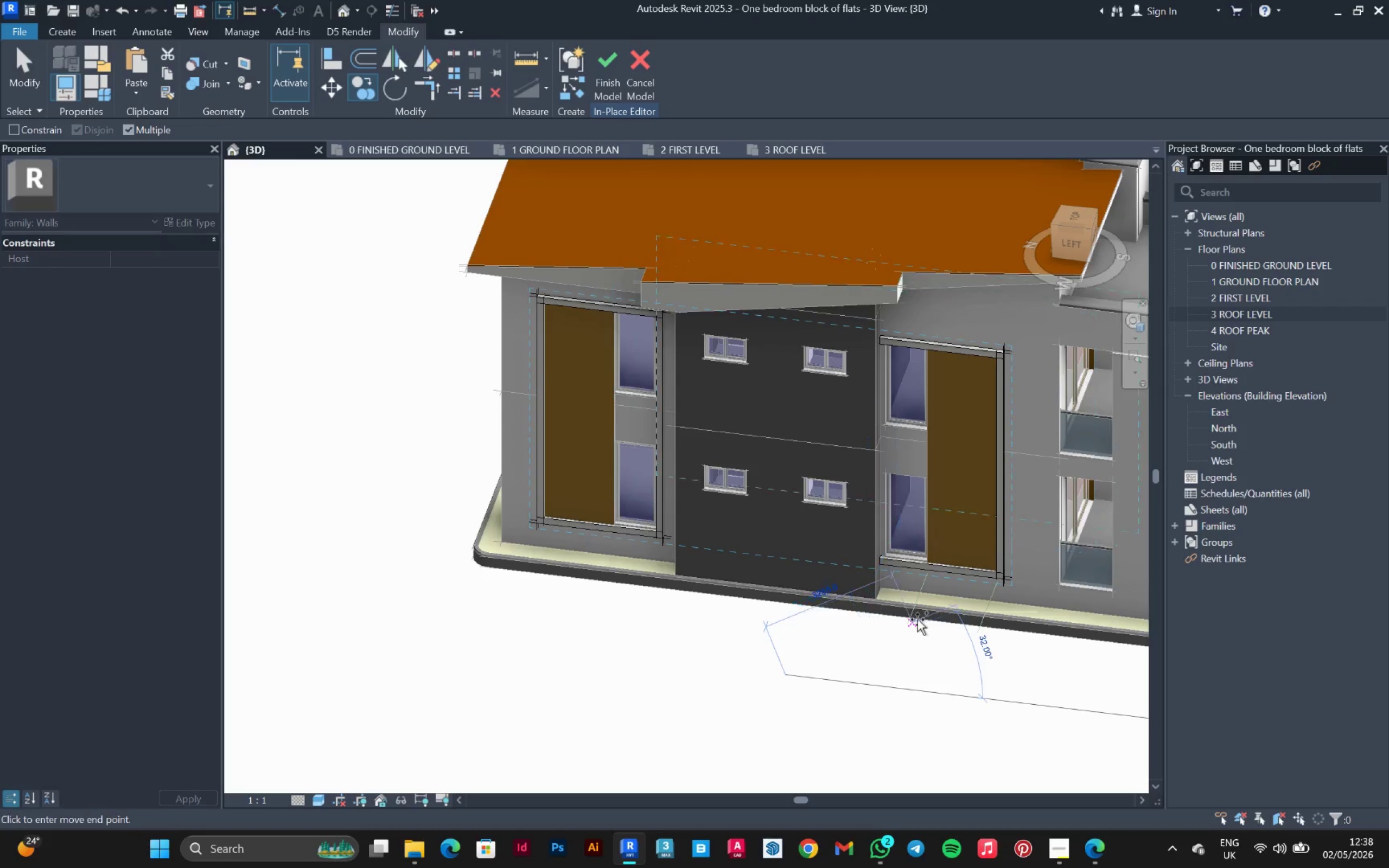 
key(Escape)
 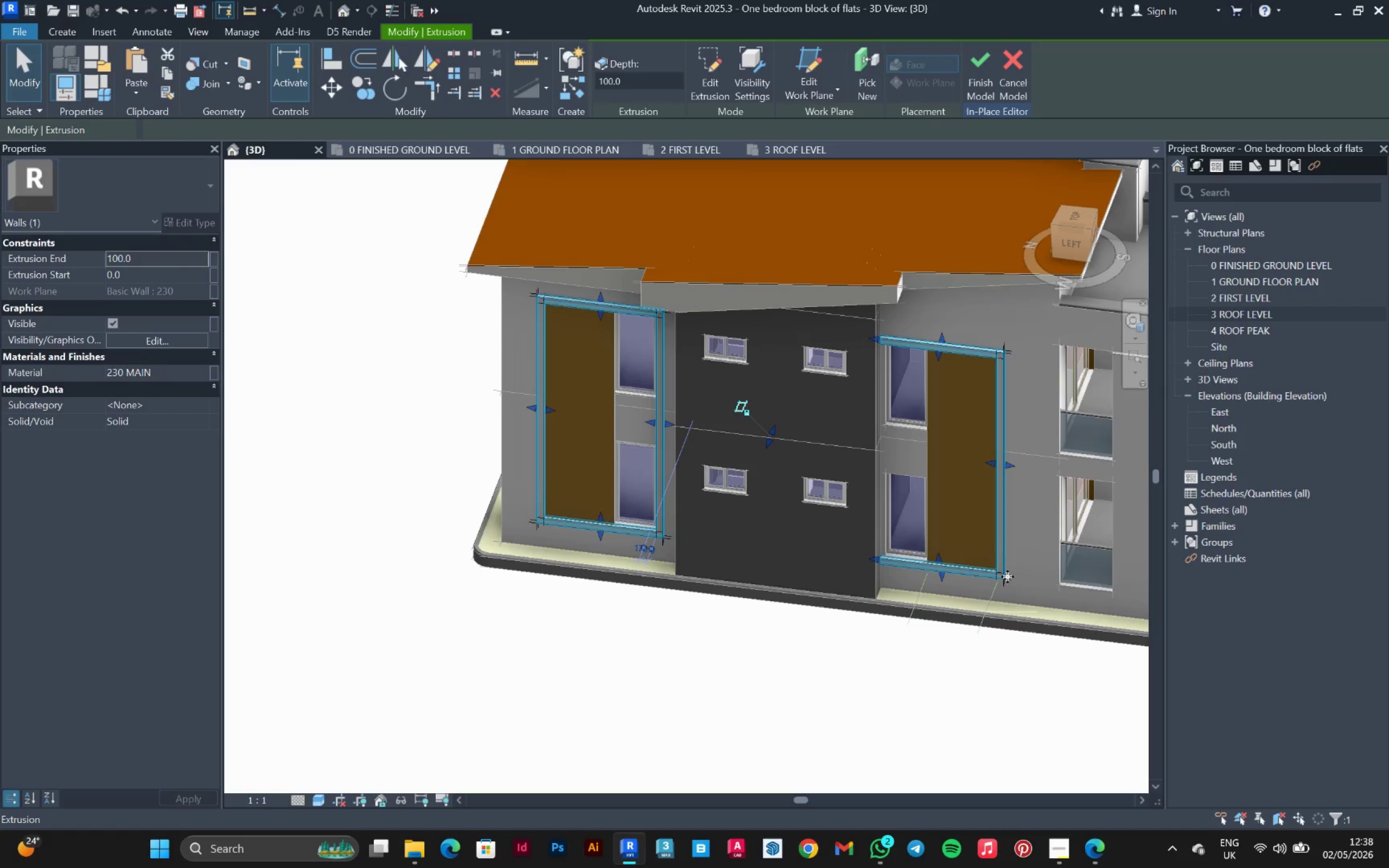 
double_click([1008, 577])
 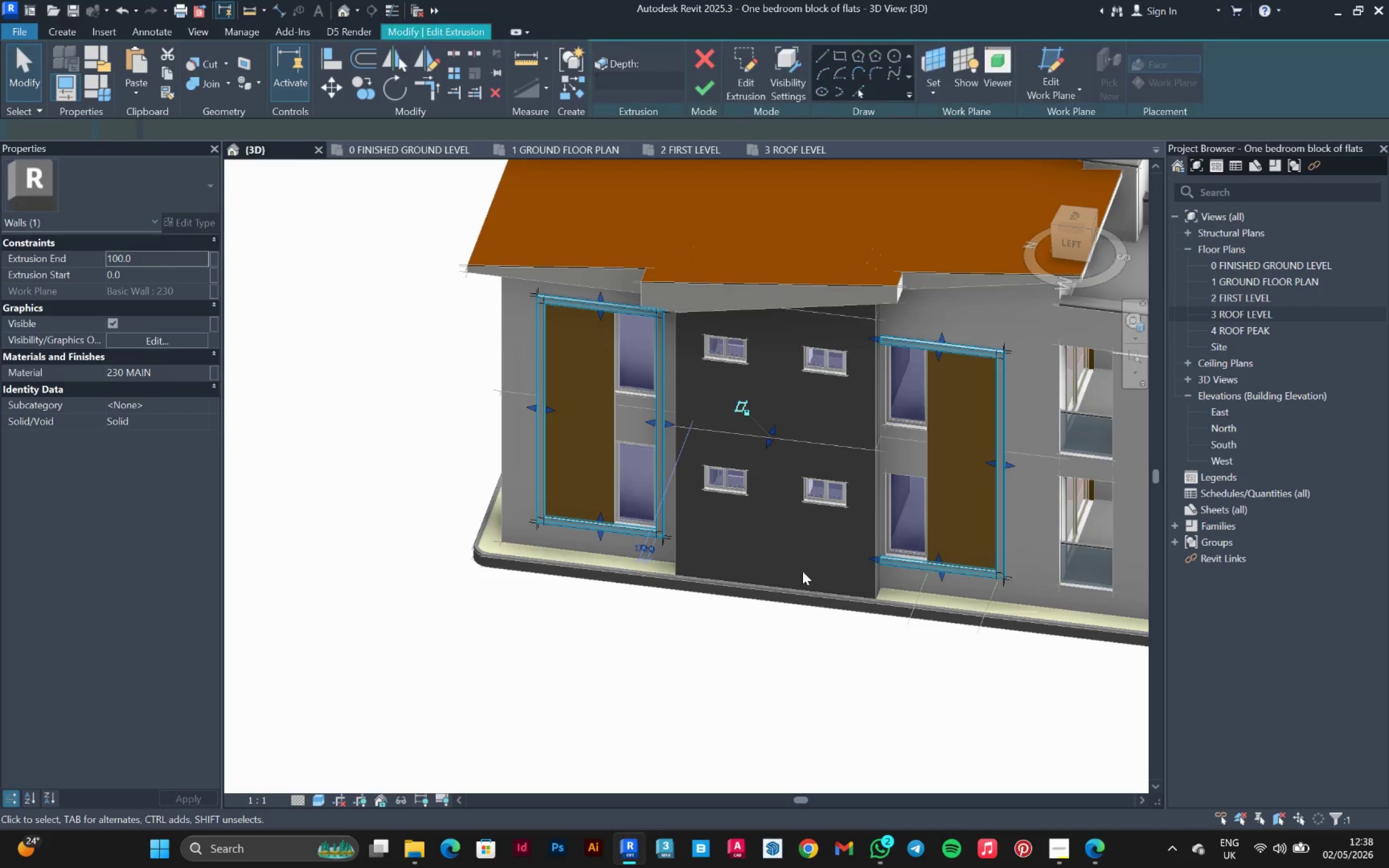 
scroll: coordinate [802, 571], scroll_direction: down, amount: 3.0
 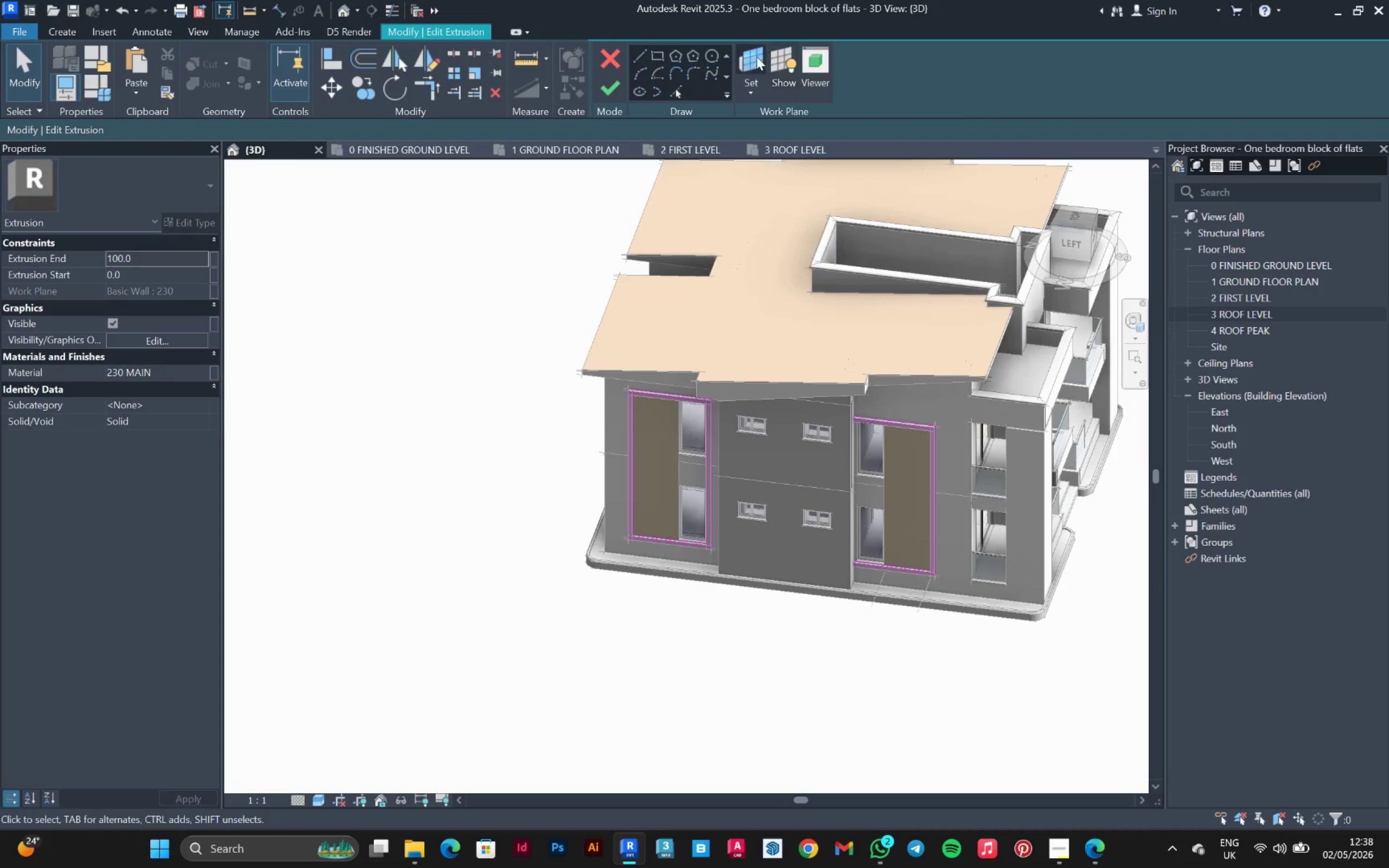 
left_click([745, 58])
 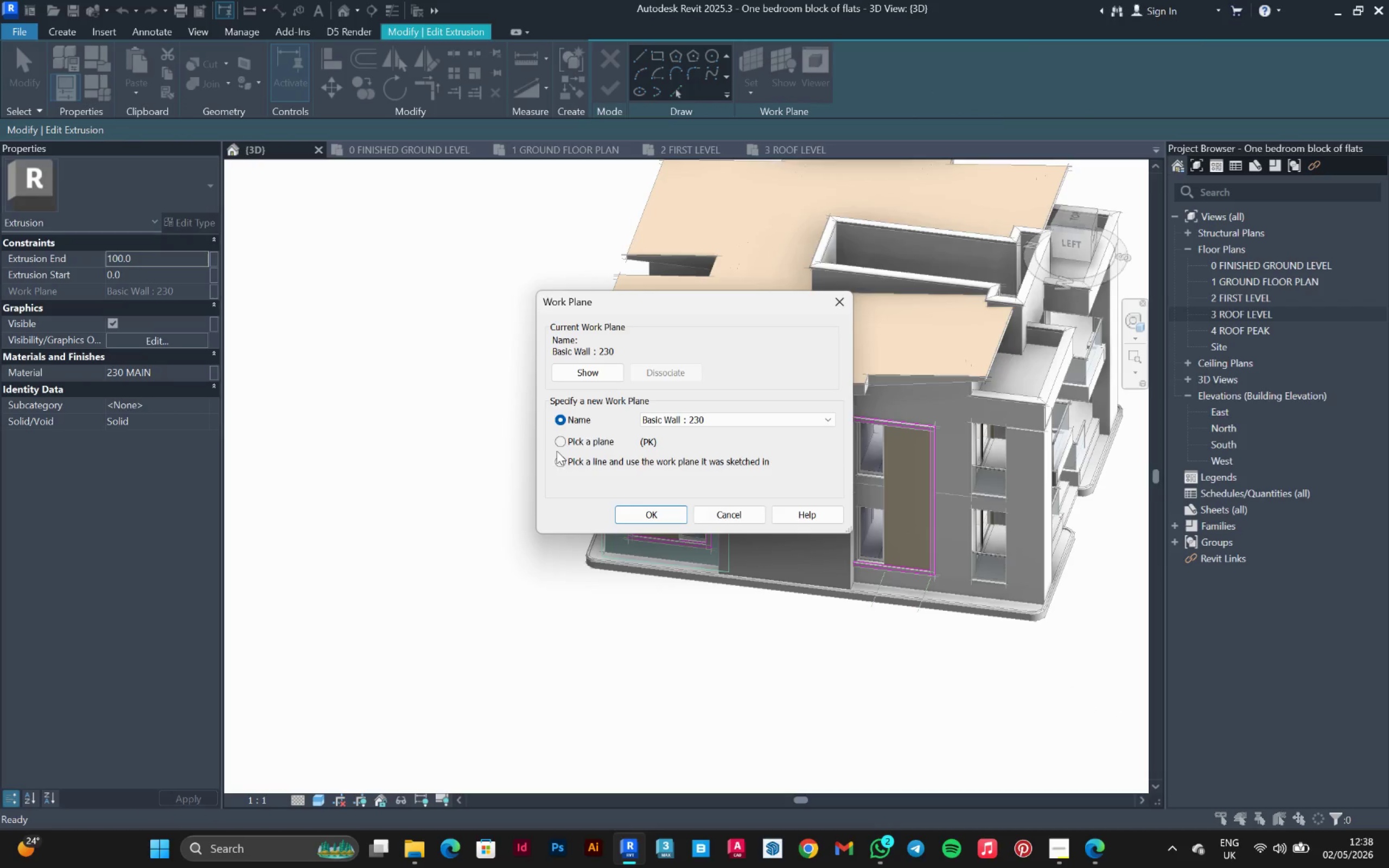 
left_click([574, 443])
 